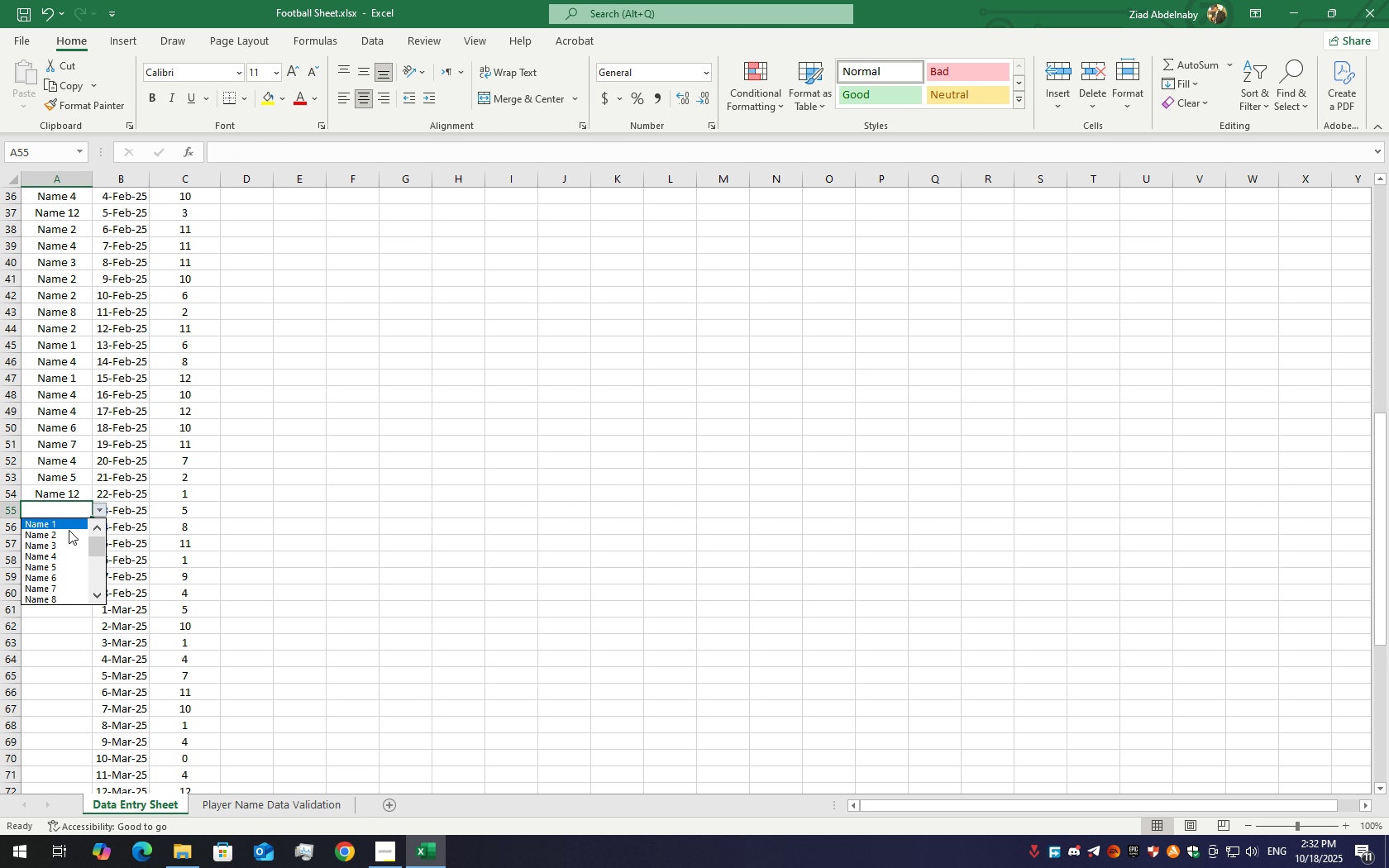 
mouse_move([60, 545])
 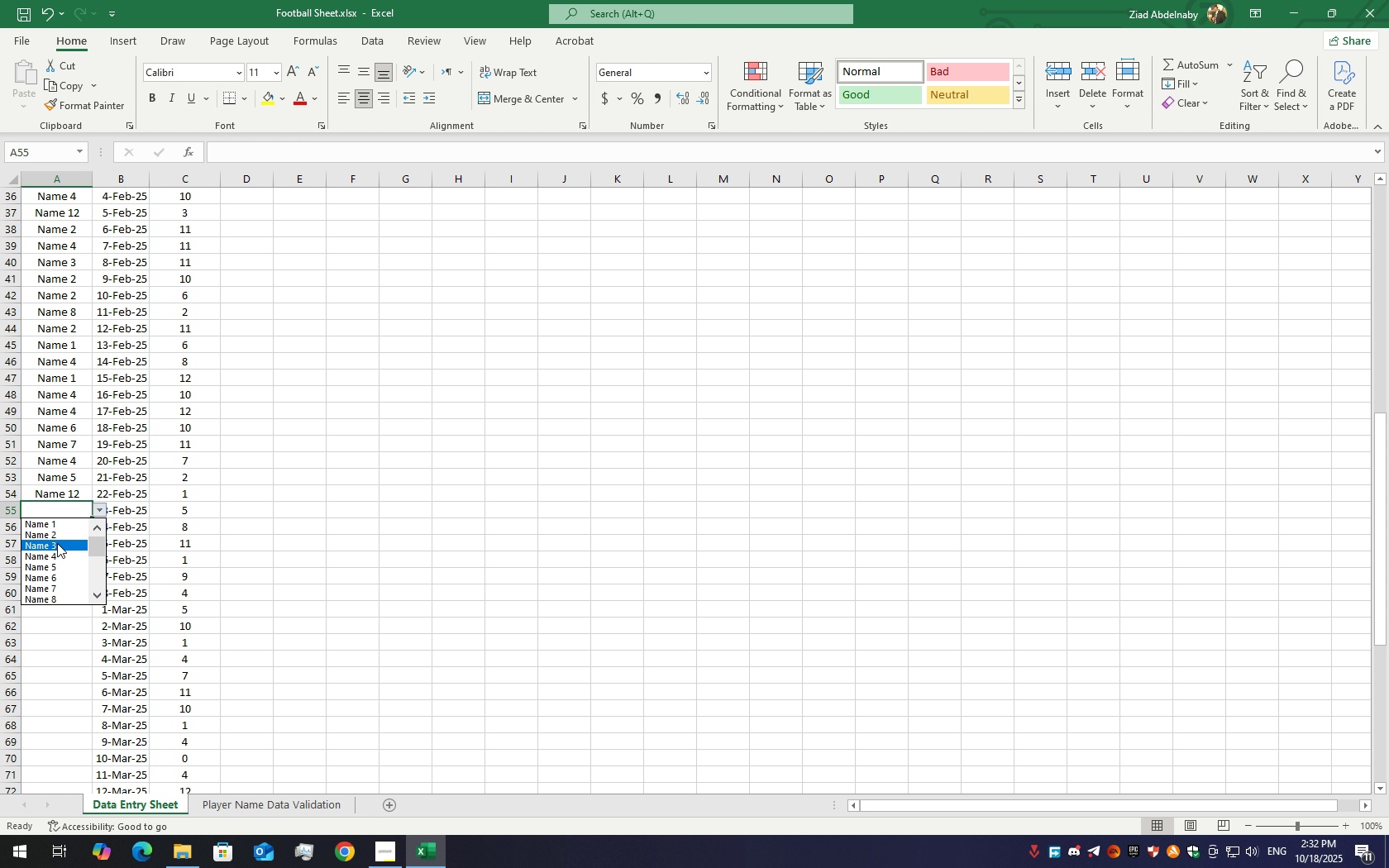 
left_click([57, 543])
 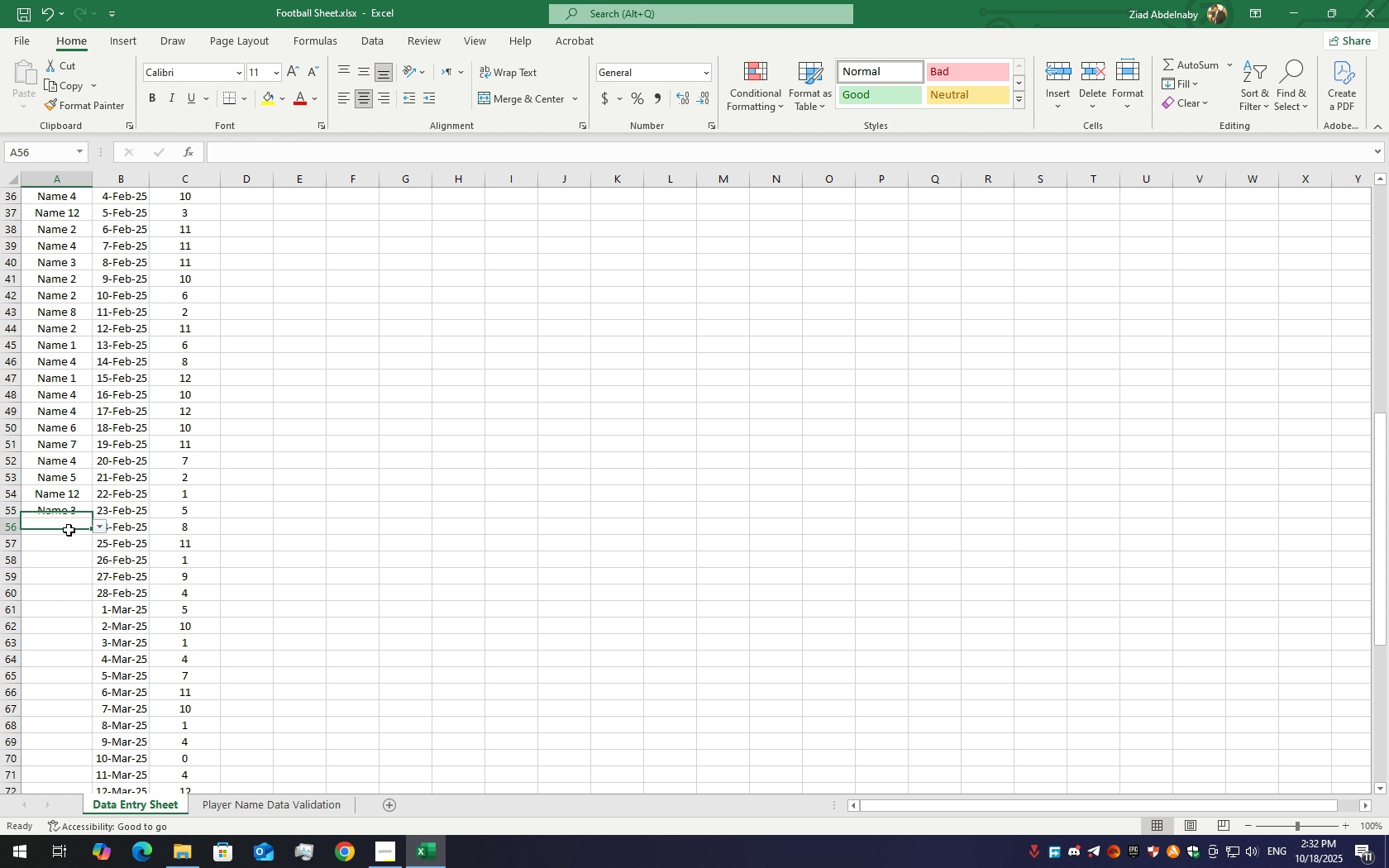 
left_click([69, 530])
 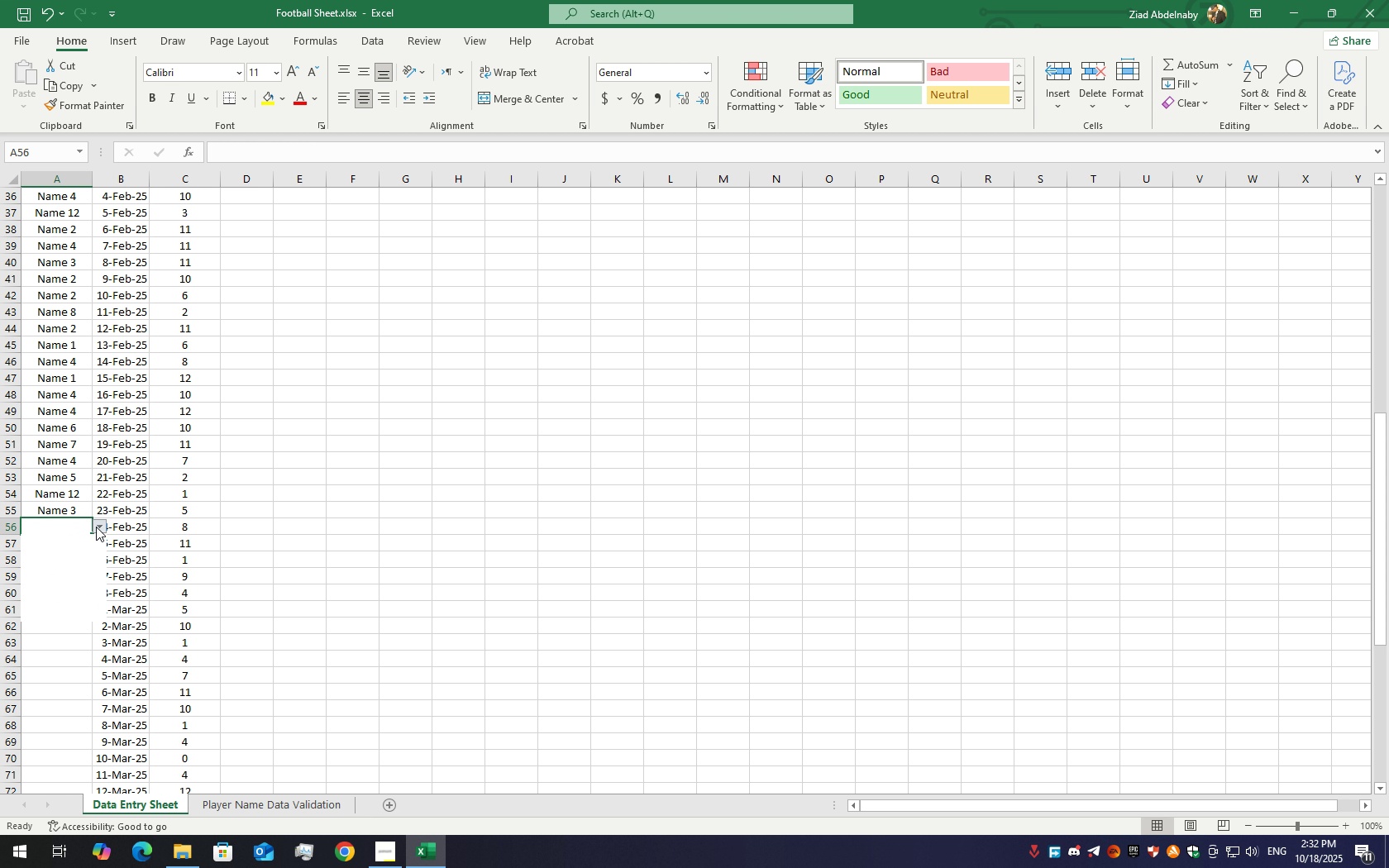 
left_click([96, 527])
 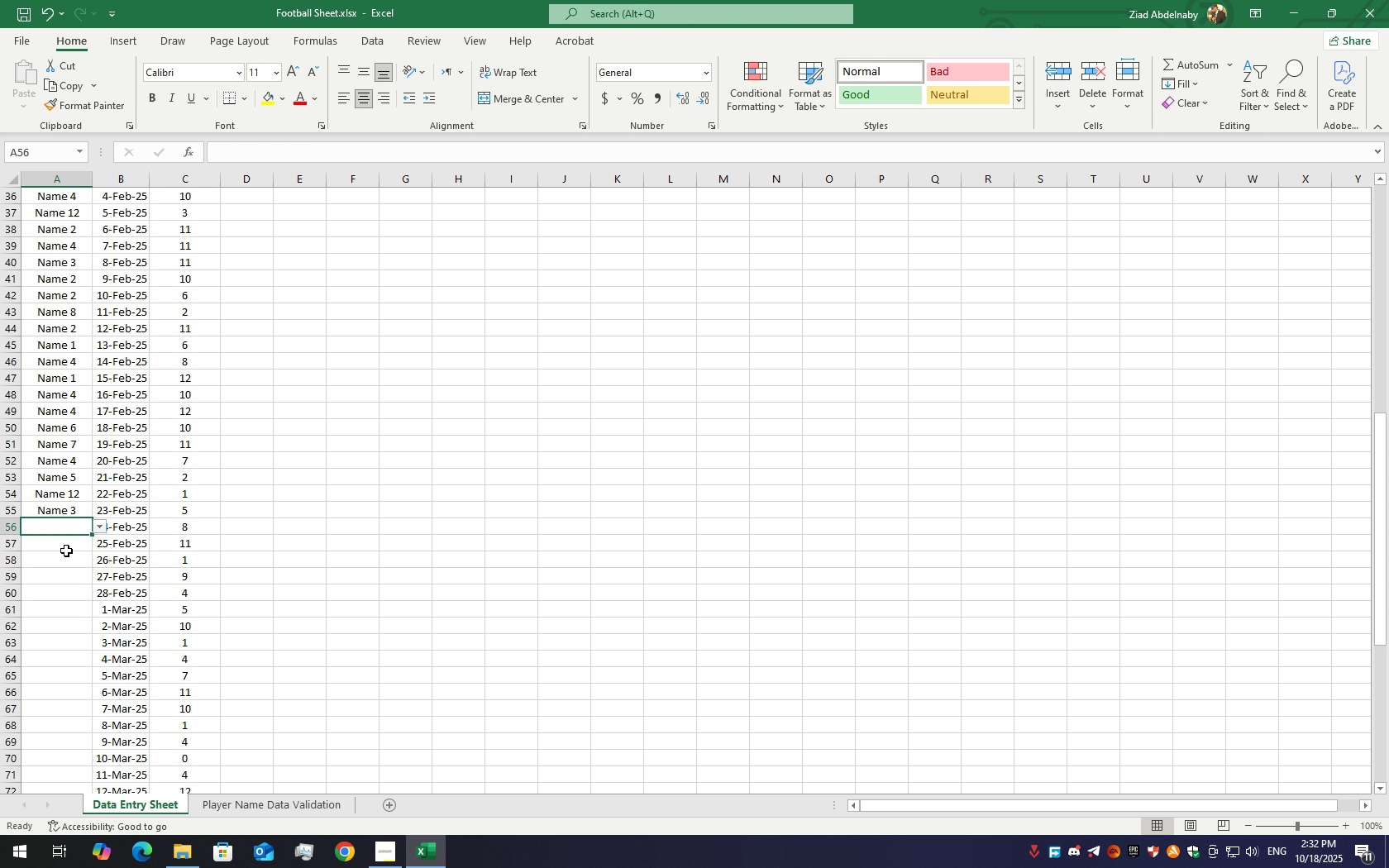 
left_click([66, 551])
 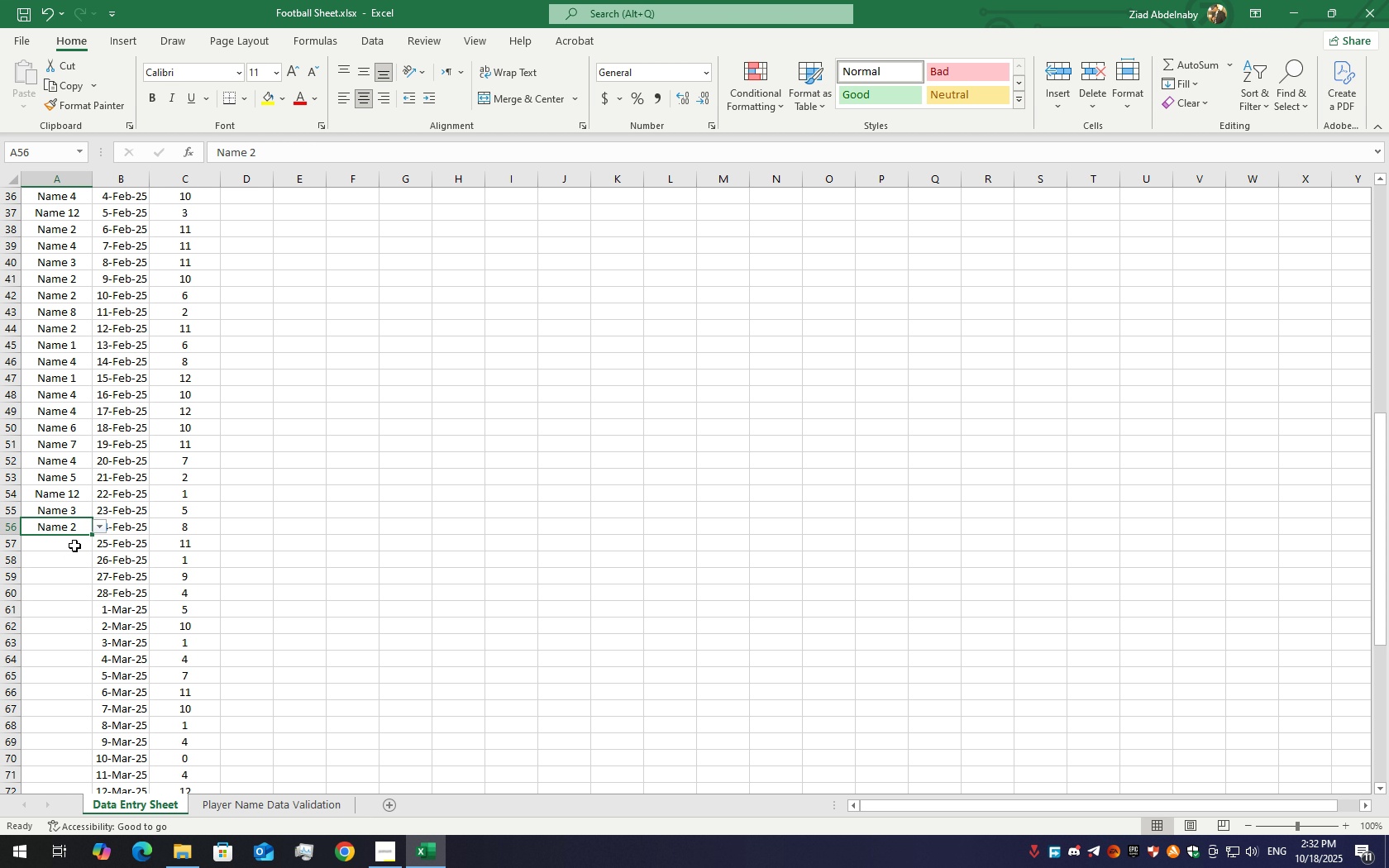 
left_click([72, 545])
 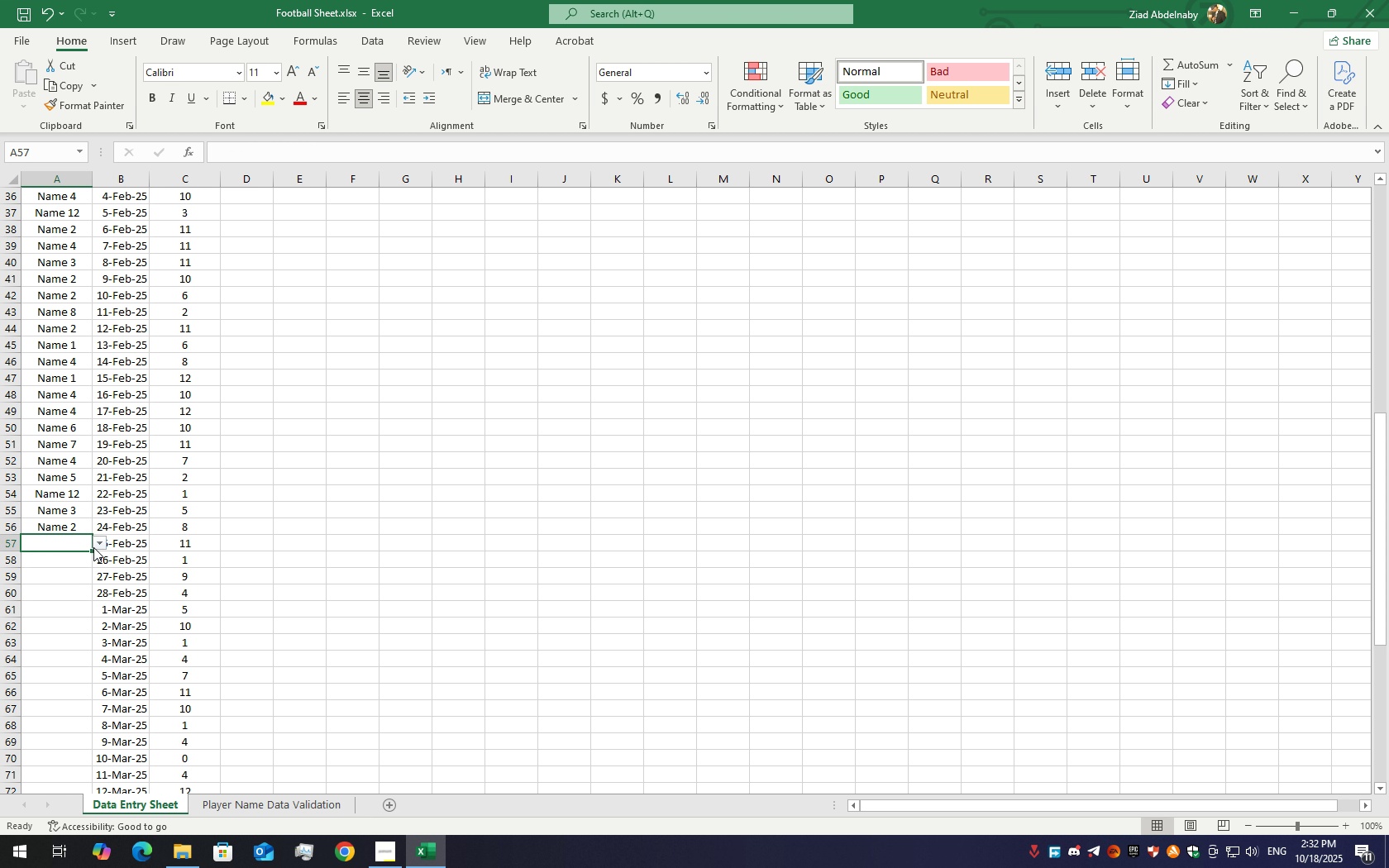 
left_click([93, 547])
 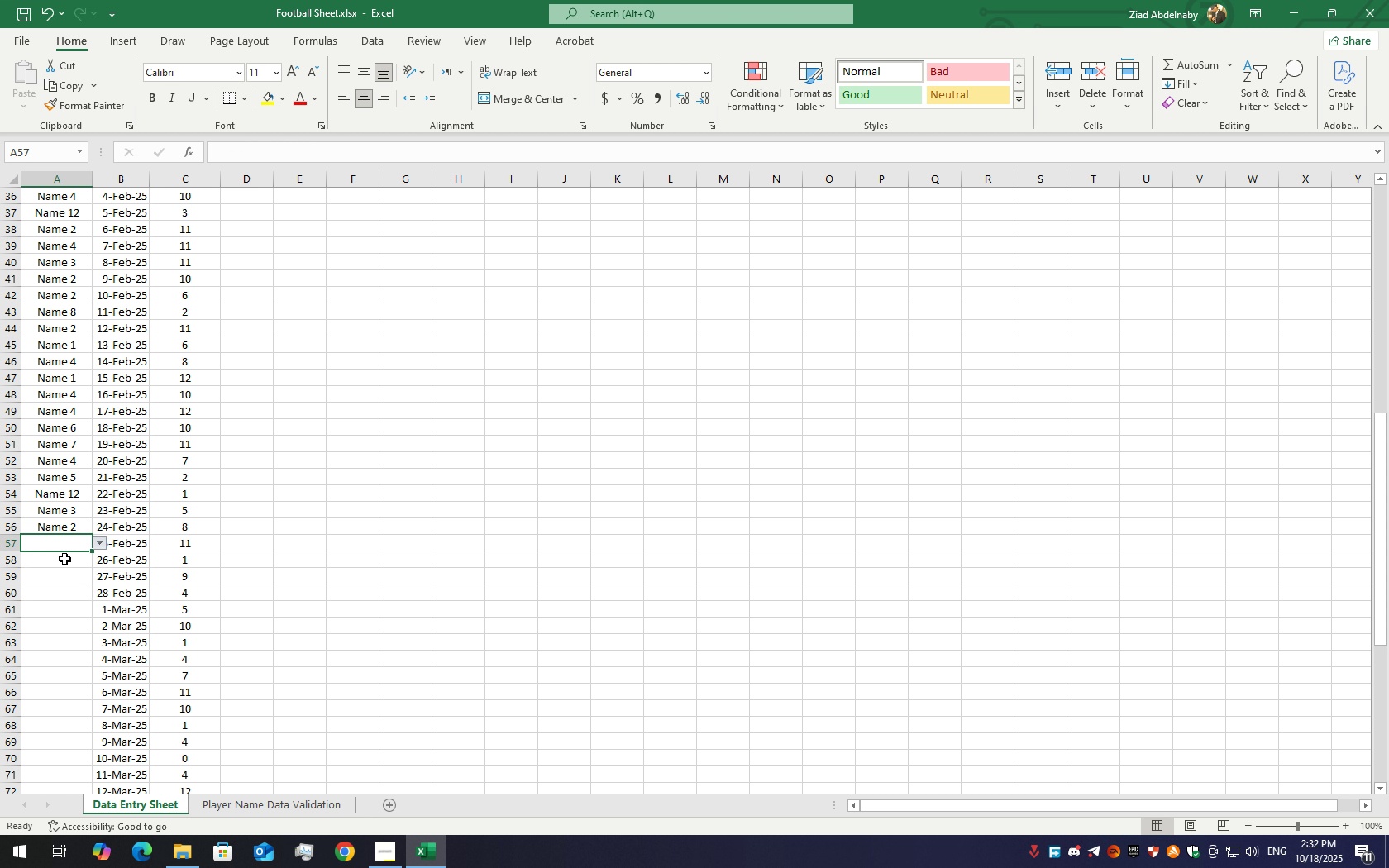 
left_click([64, 559])
 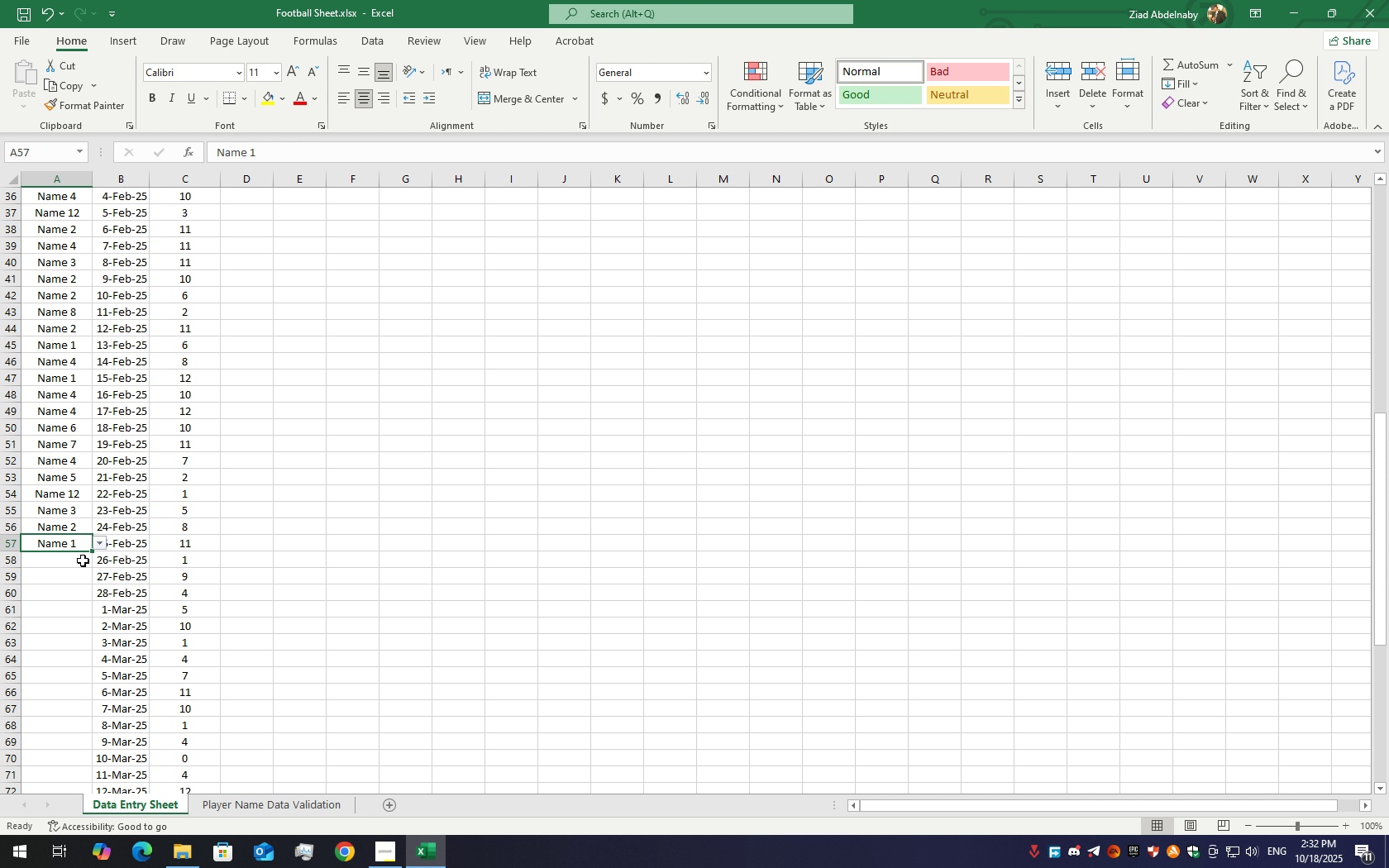 
left_click([83, 560])
 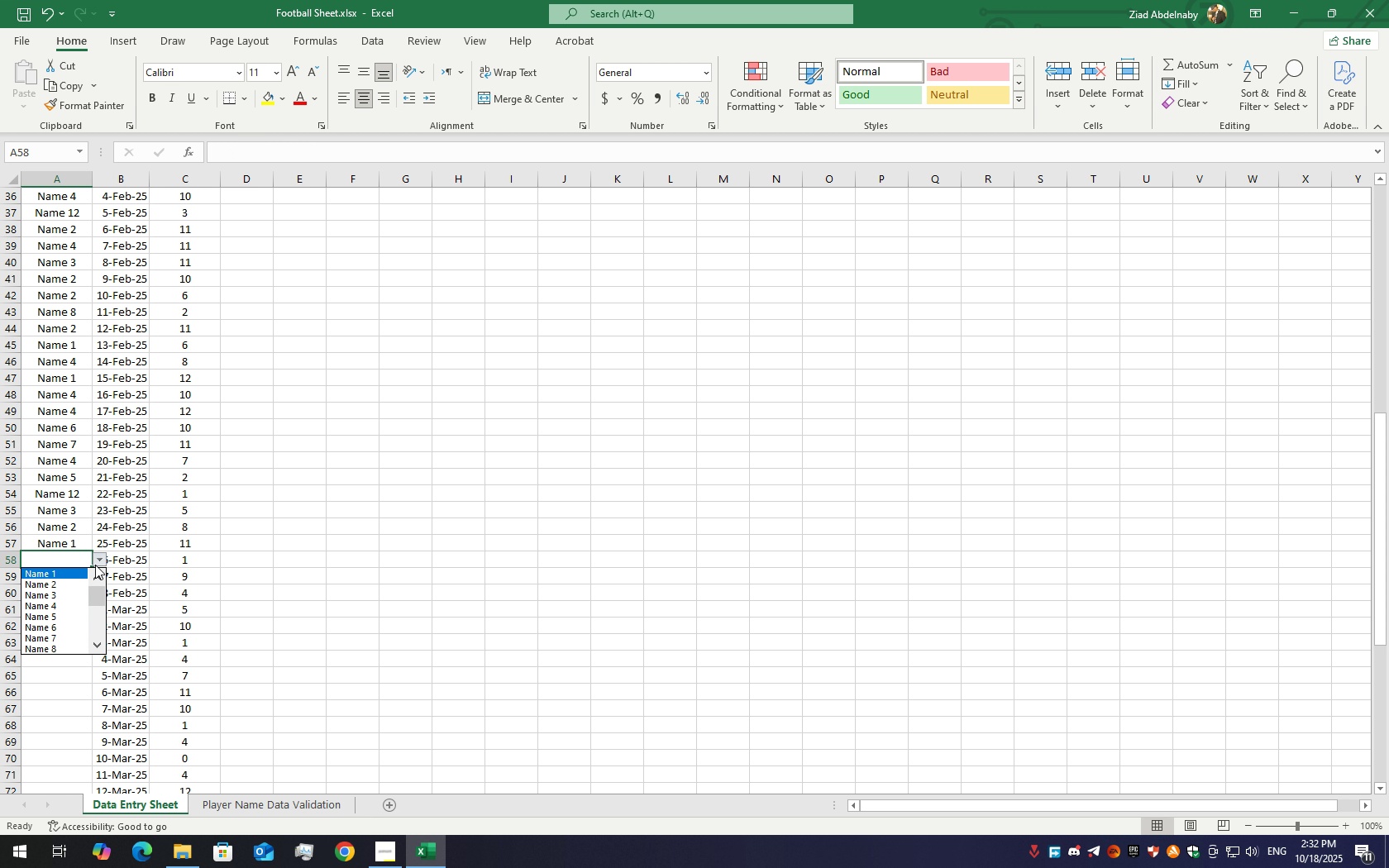 
scroll: coordinate [69, 633], scroll_direction: down, amount: 4.0
 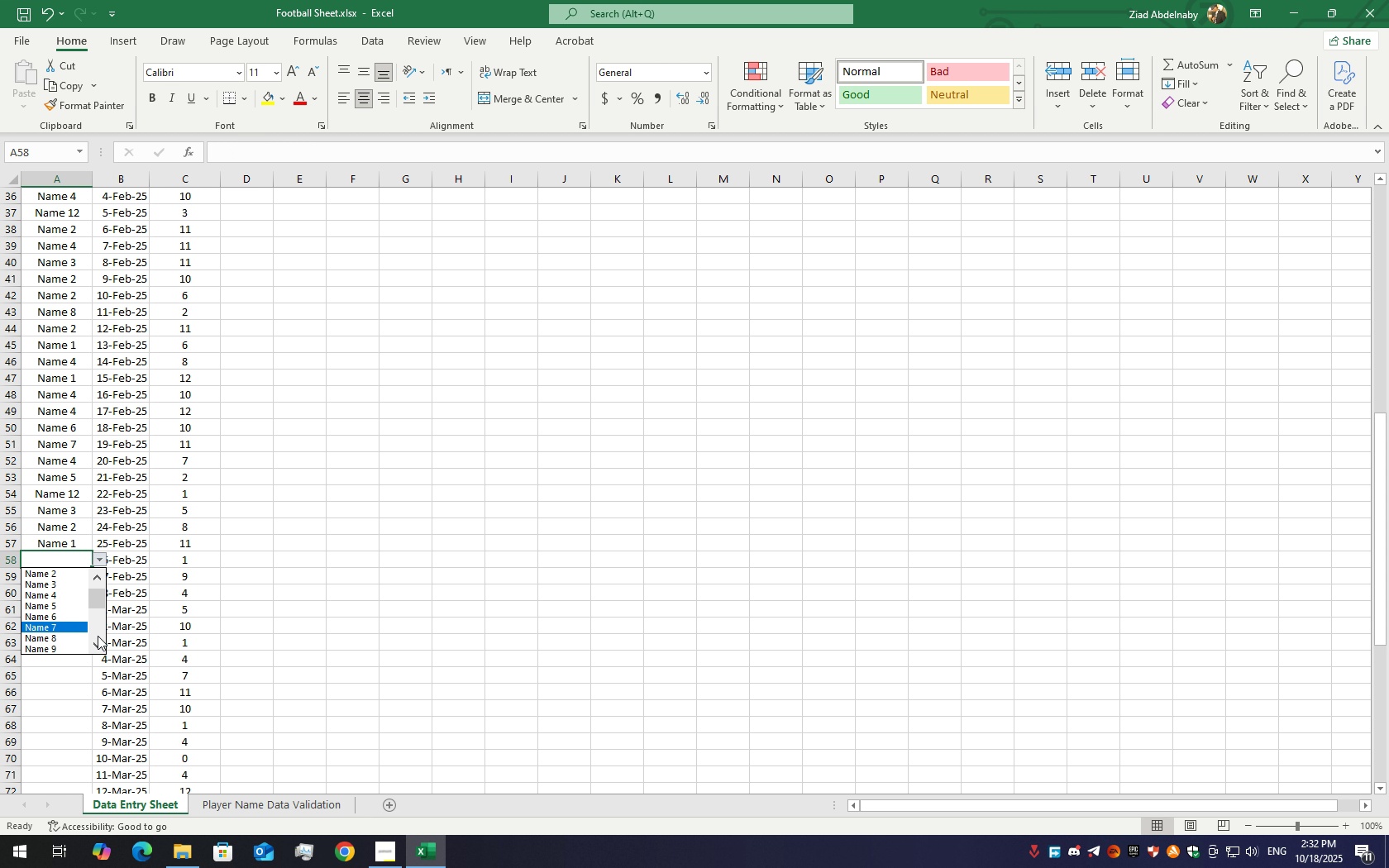 
double_click([97, 639])
 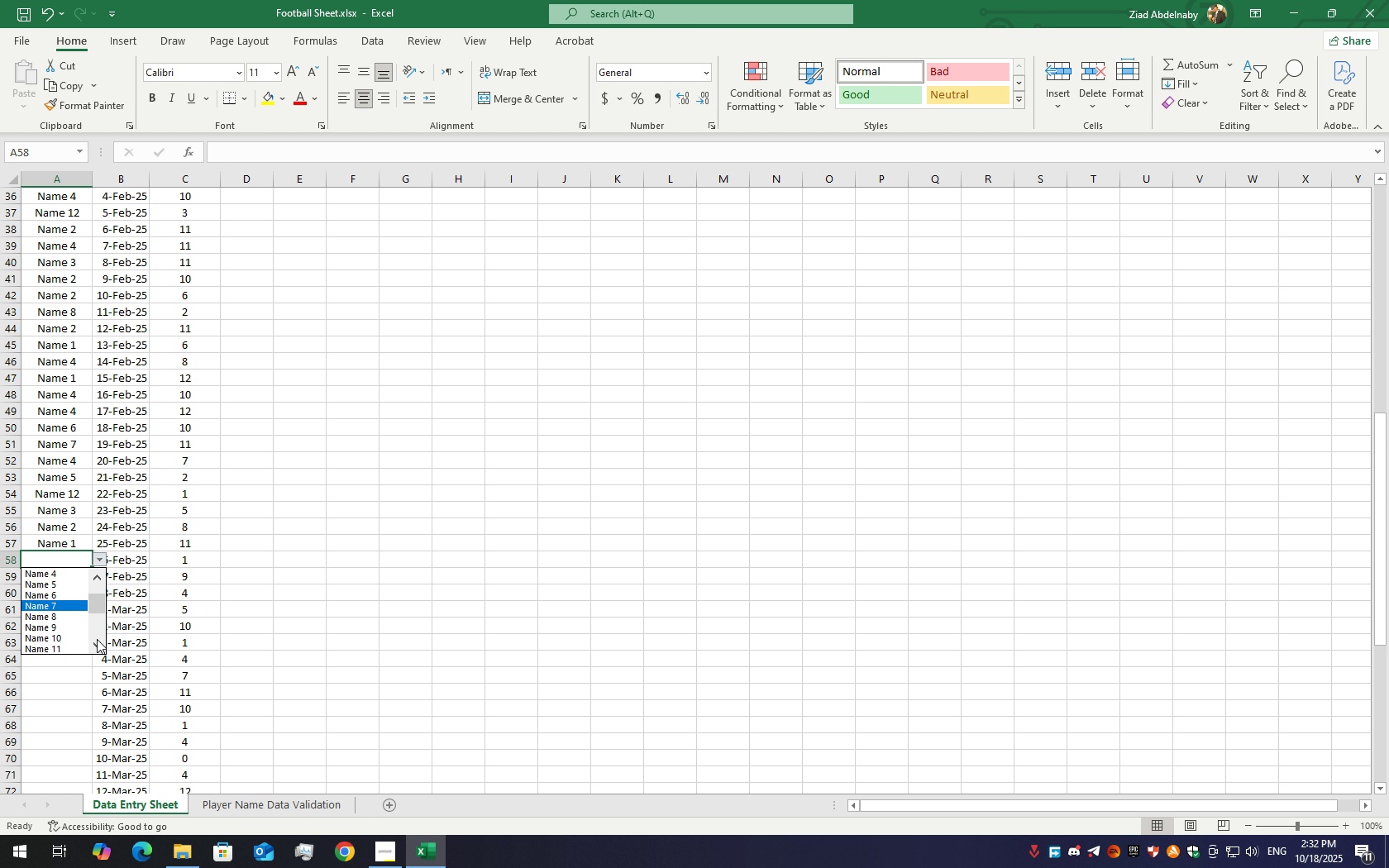 
triple_click([97, 639])
 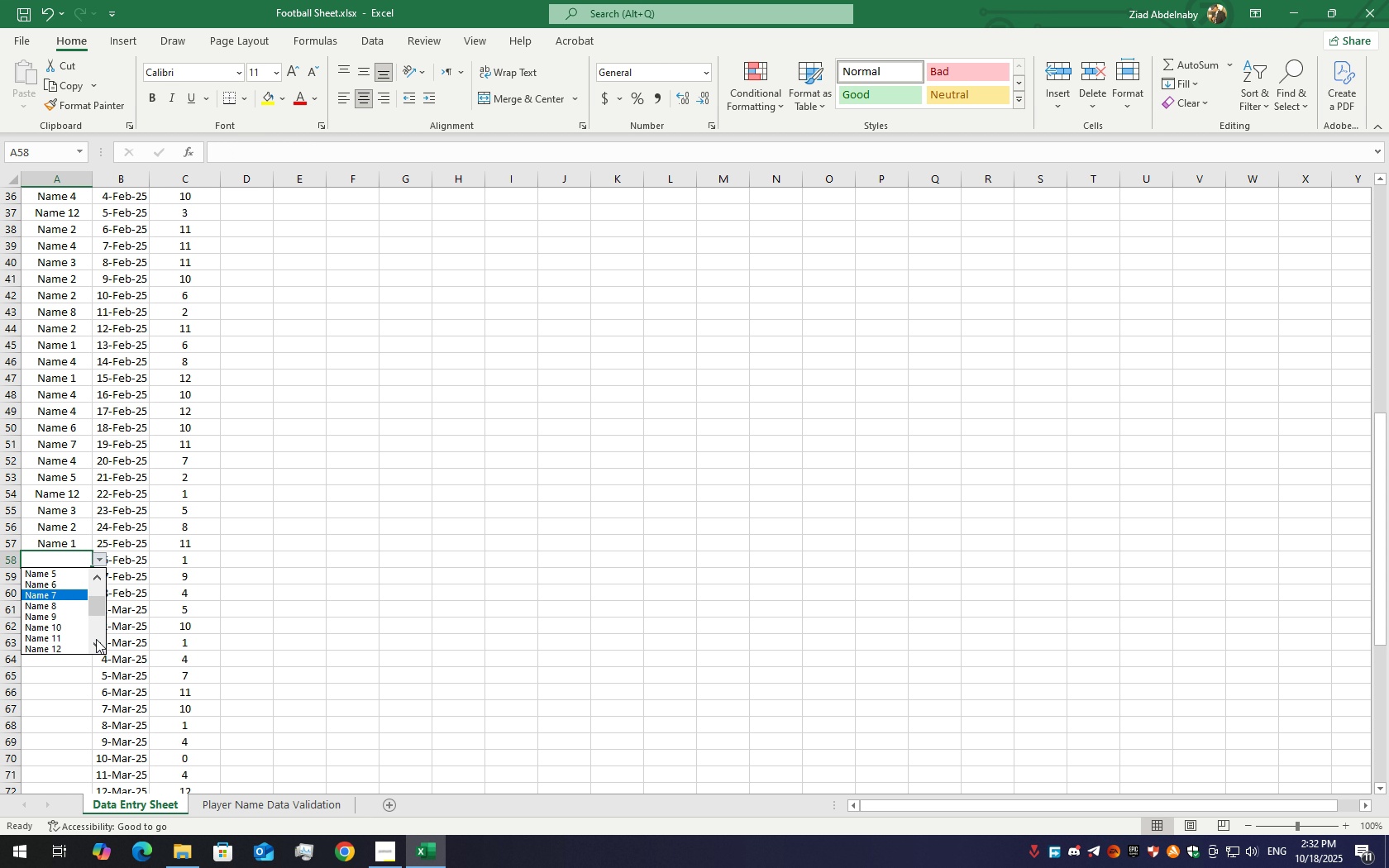 
triple_click([97, 639])
 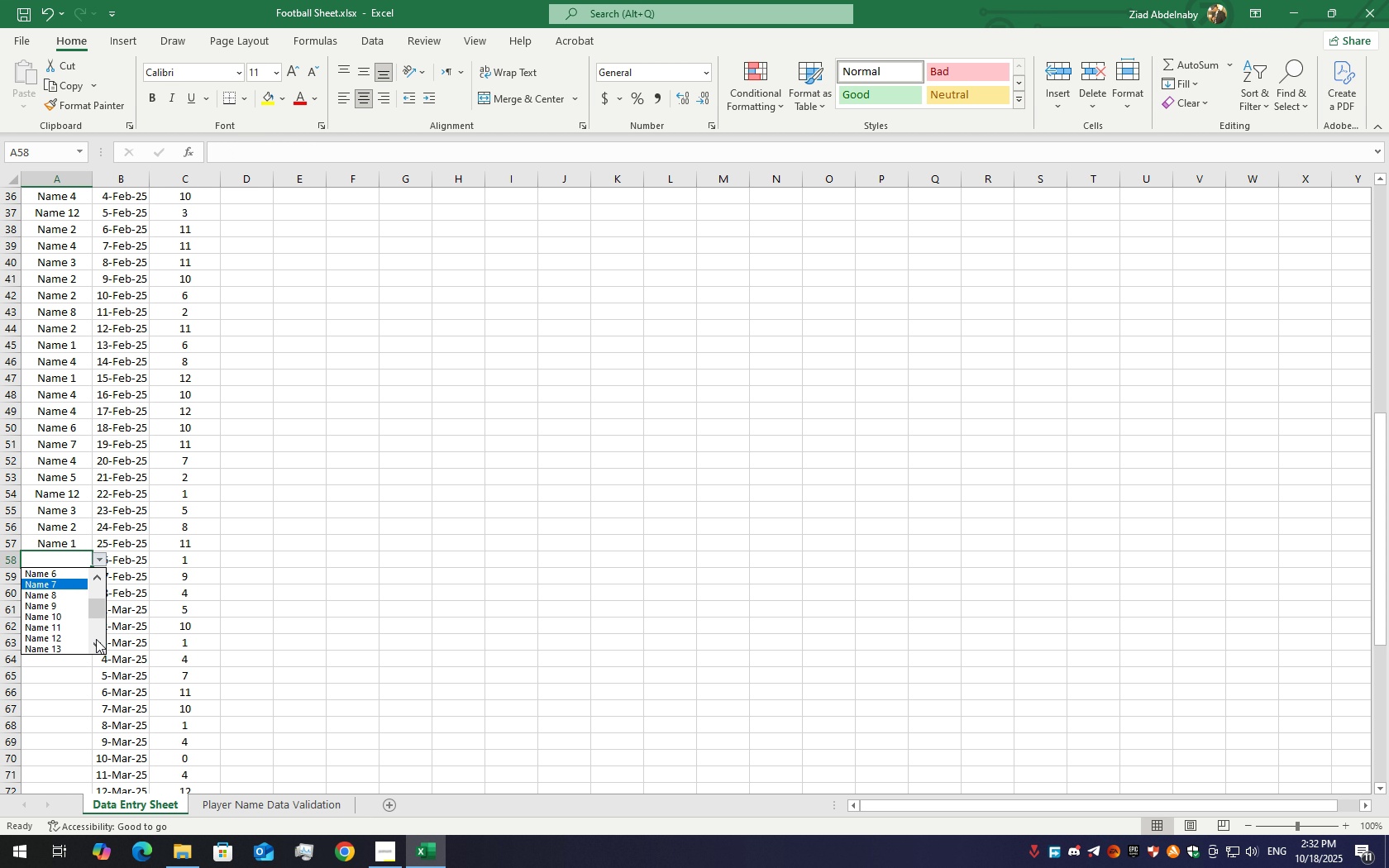 
triple_click([96, 639])
 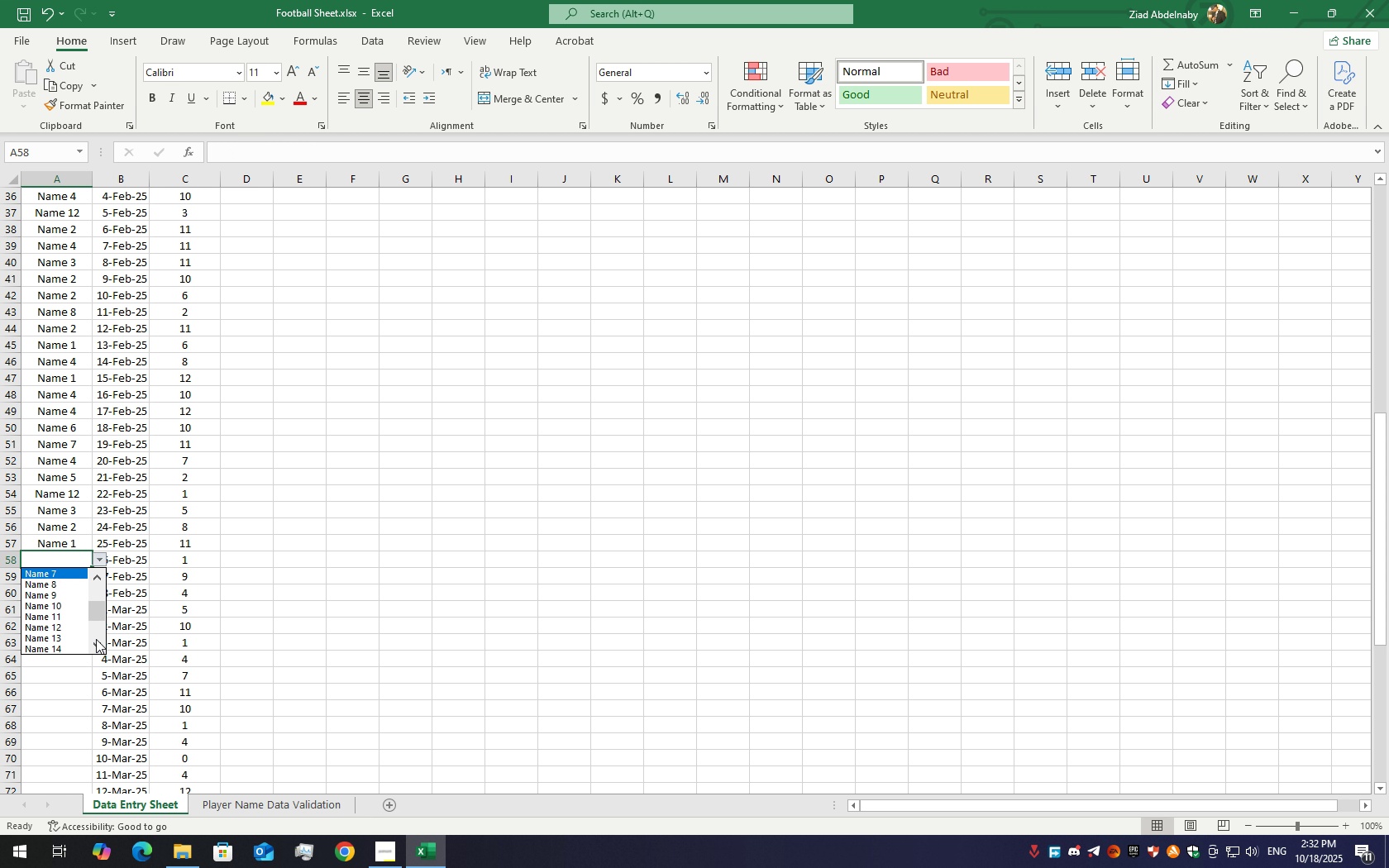 
triple_click([96, 639])
 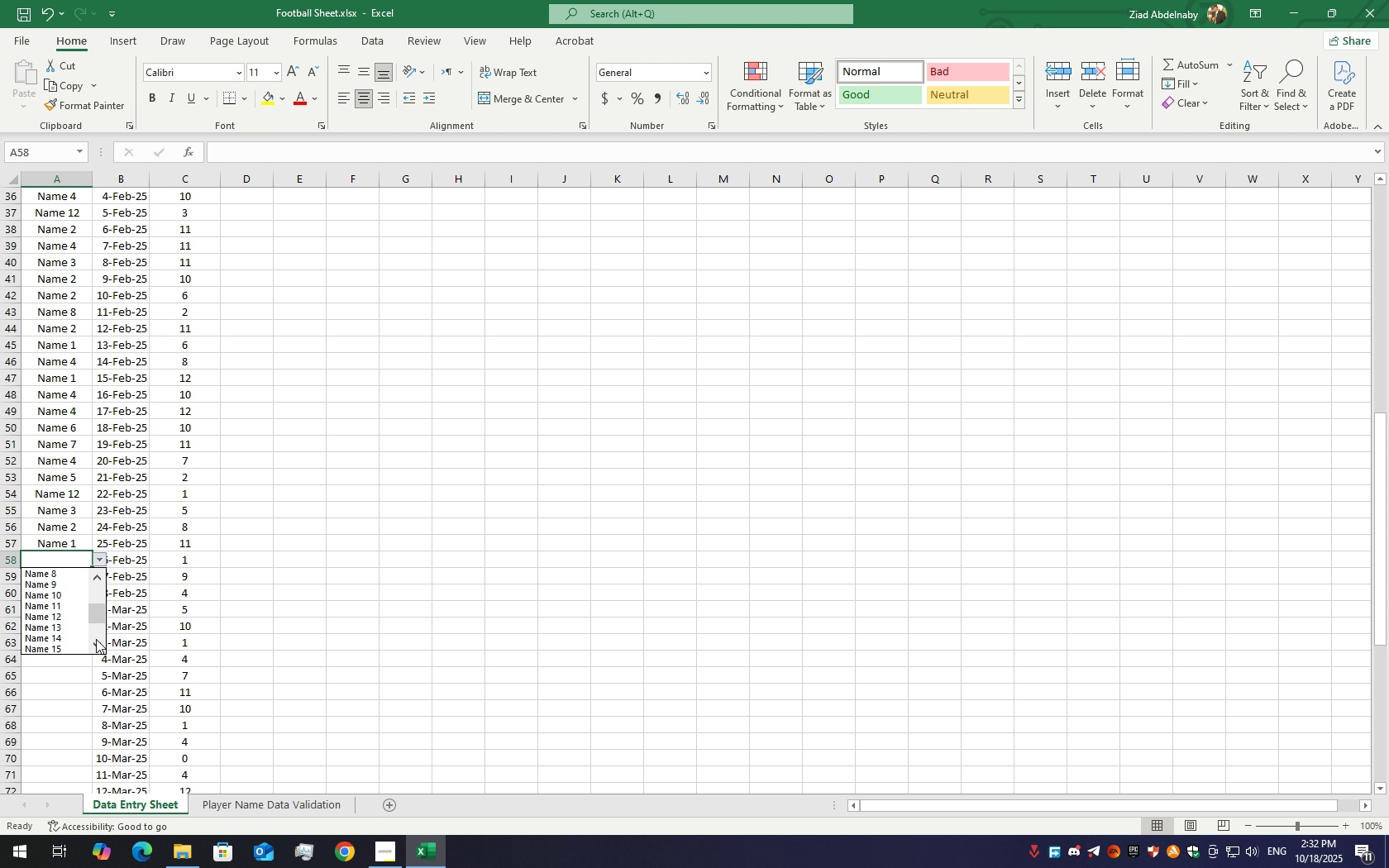 
triple_click([96, 639])
 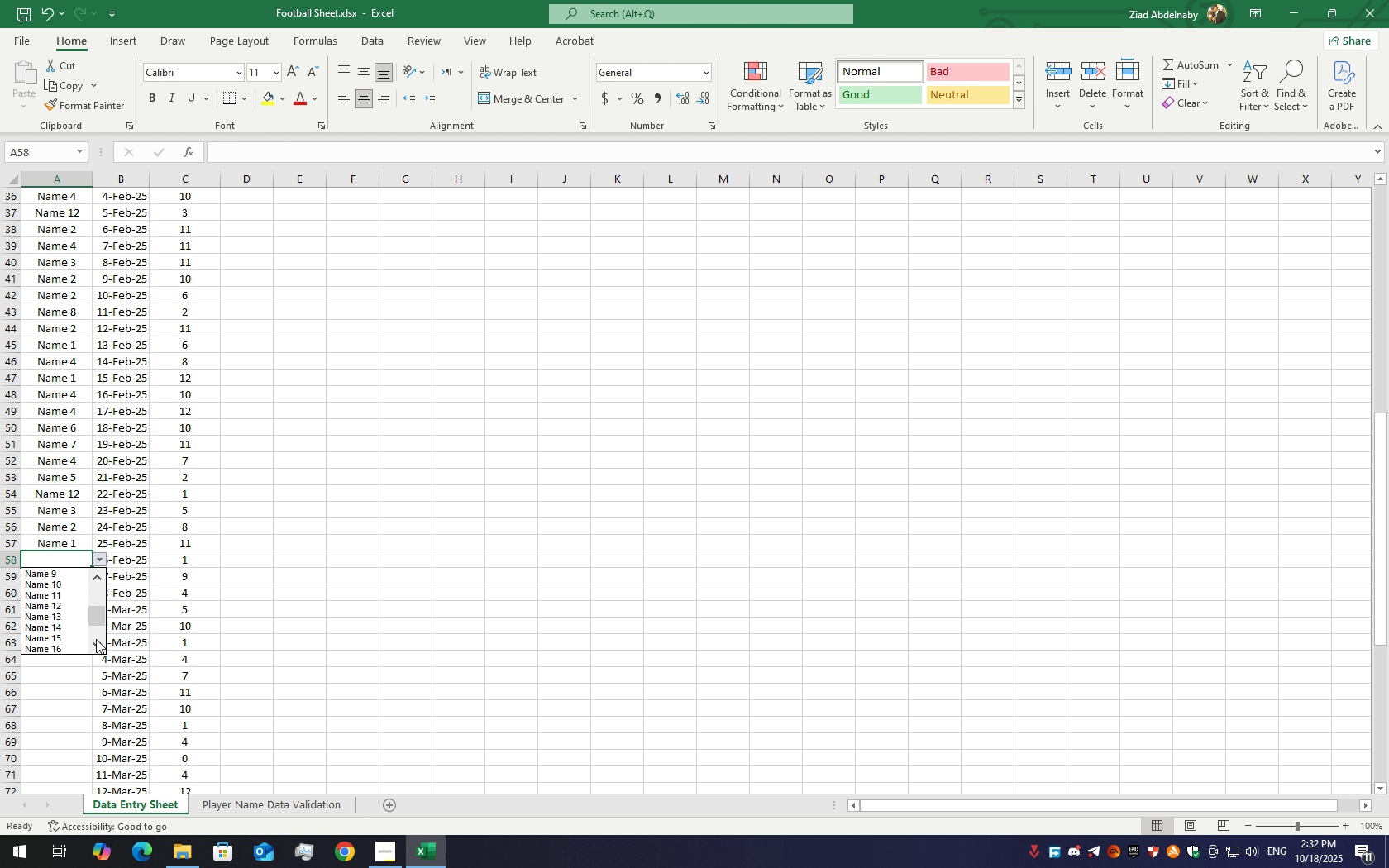 
triple_click([96, 639])
 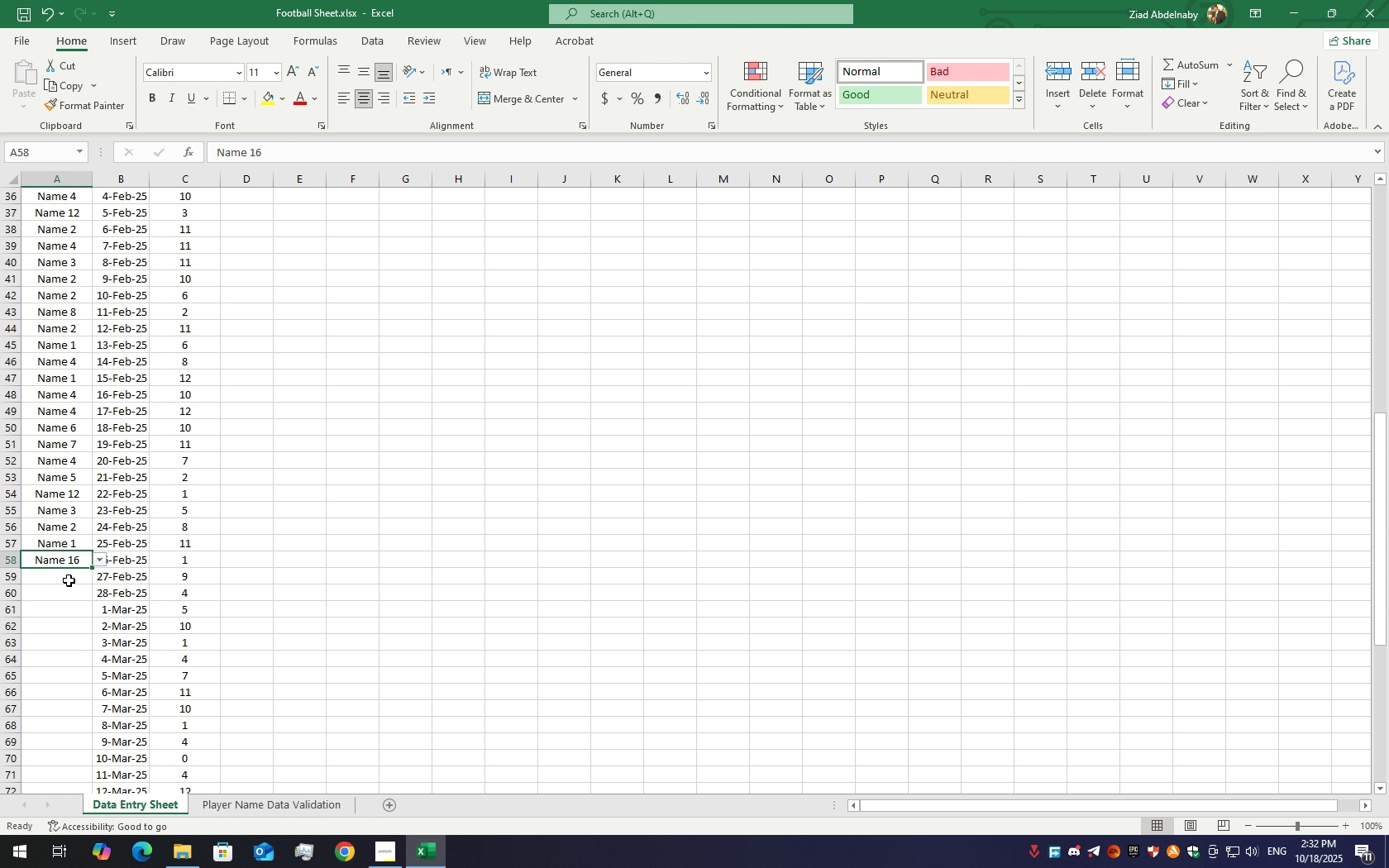 
left_click([68, 579])
 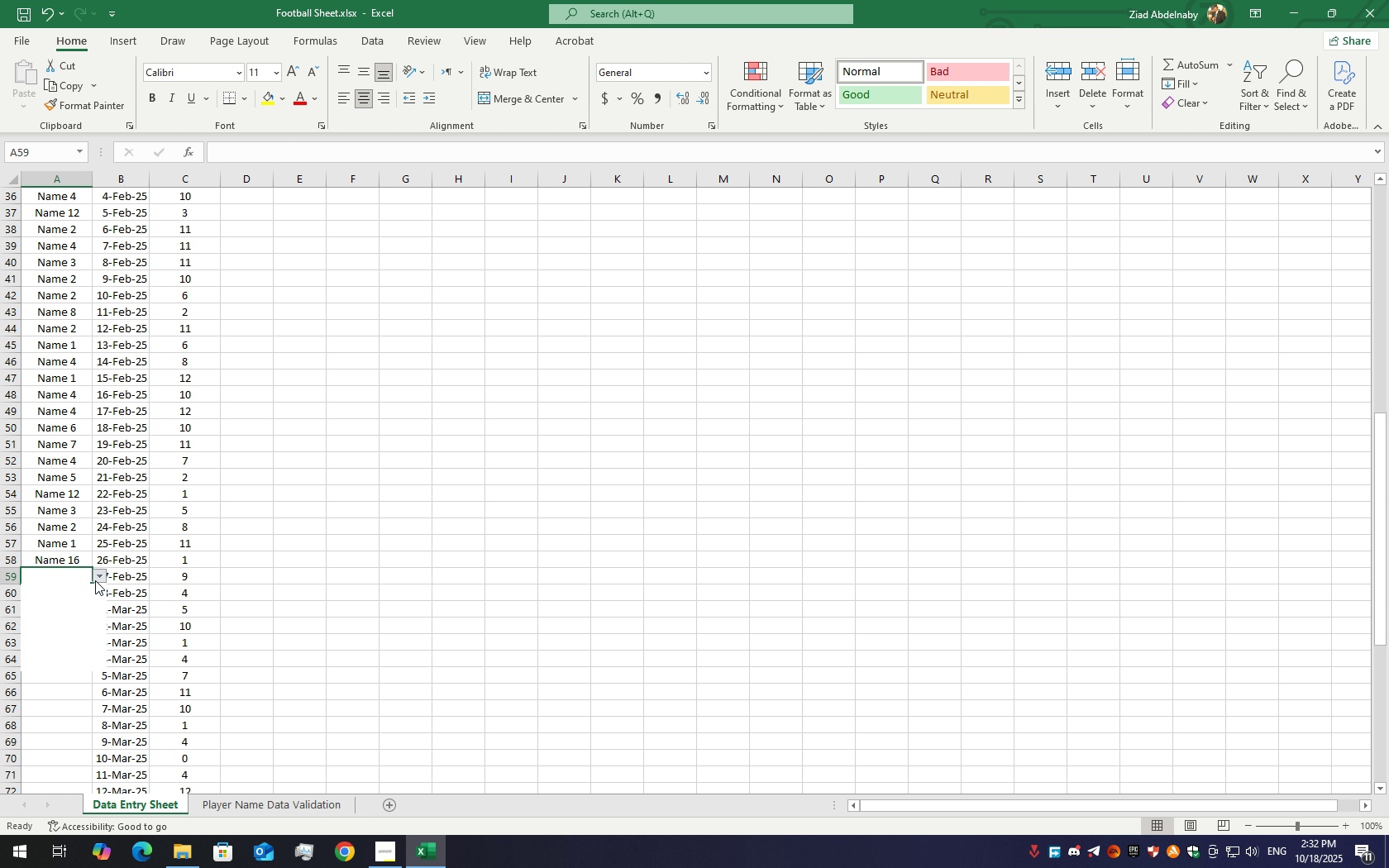 
left_click([95, 580])
 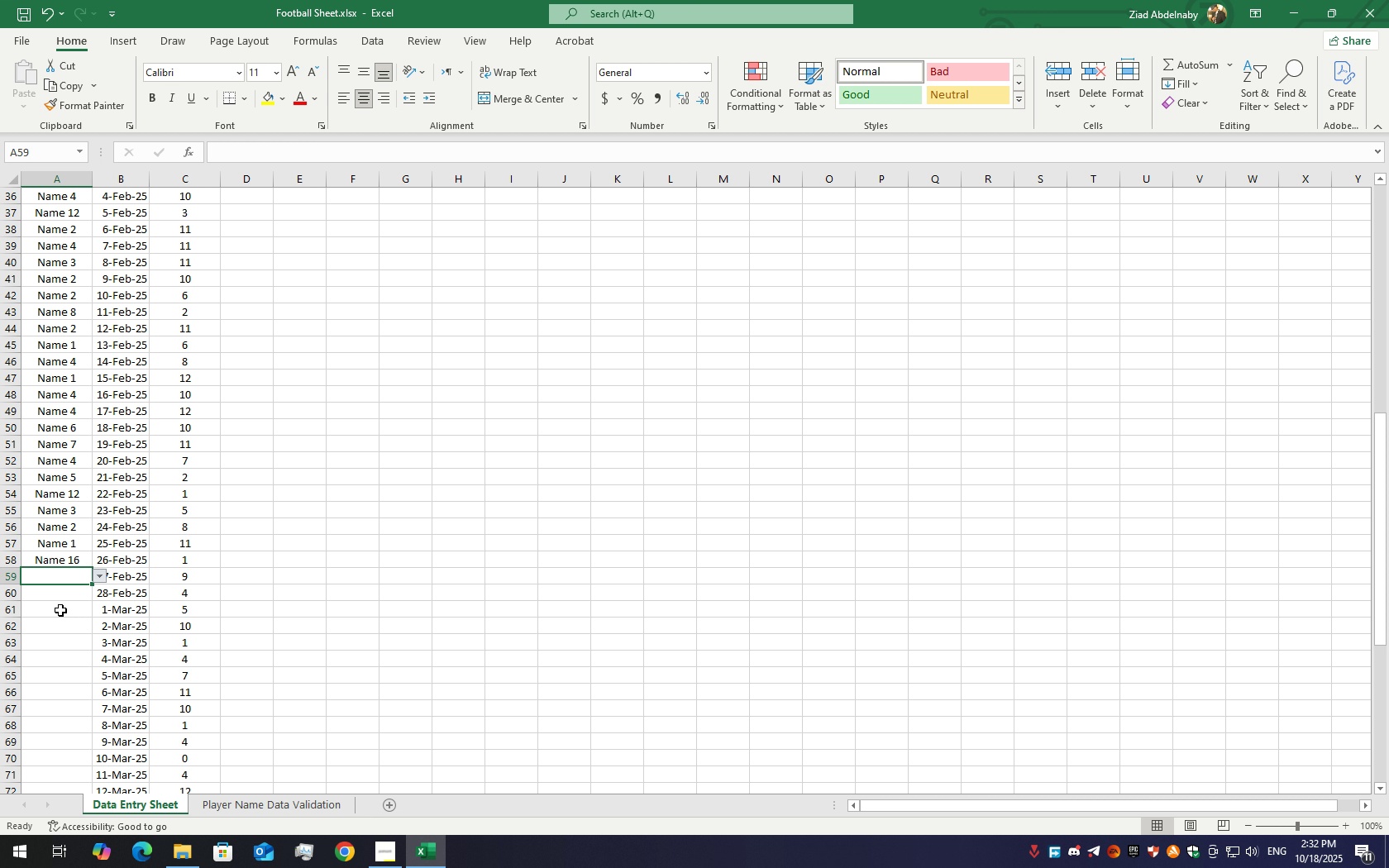 
left_click([60, 610])
 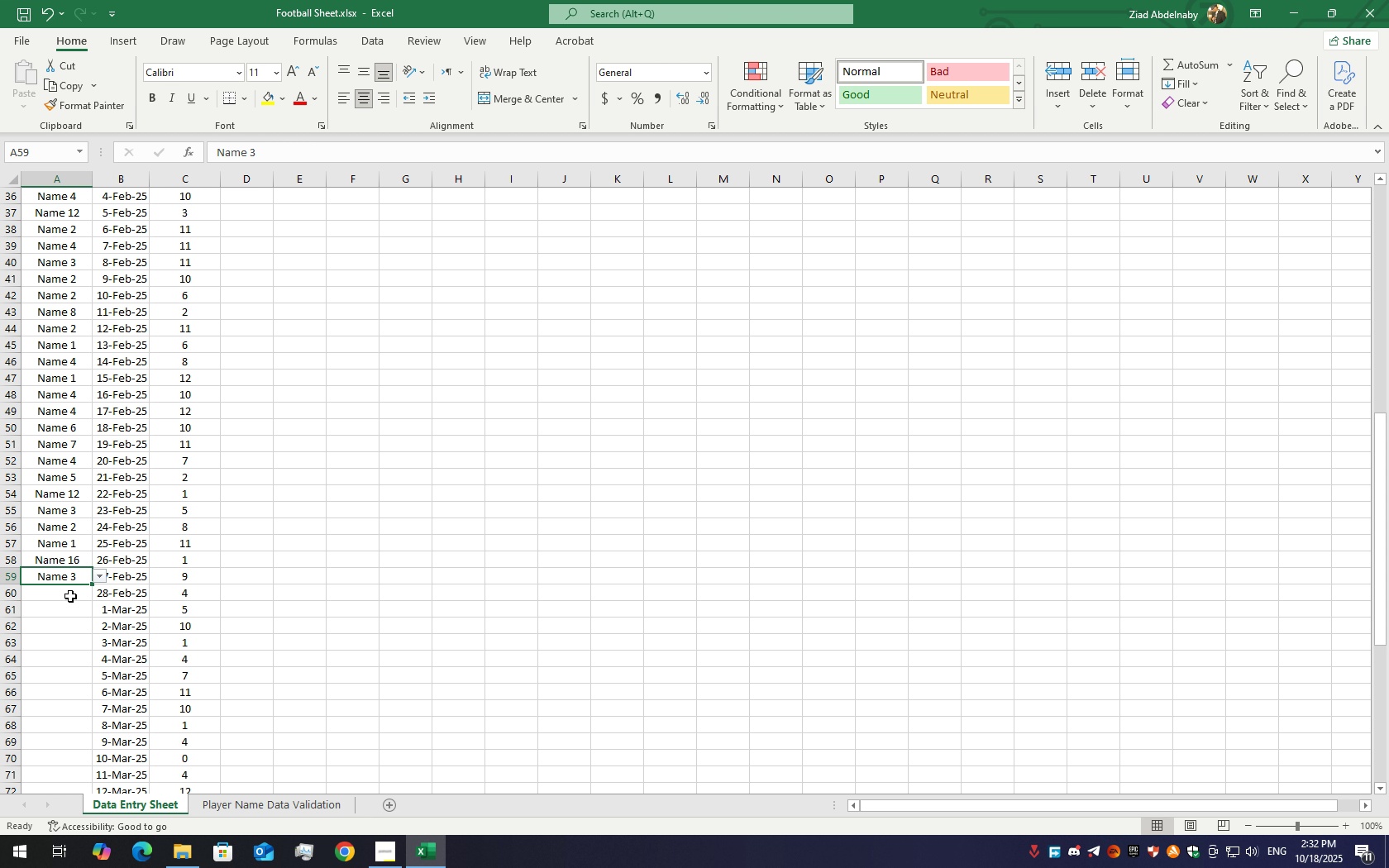 
left_click([70, 596])
 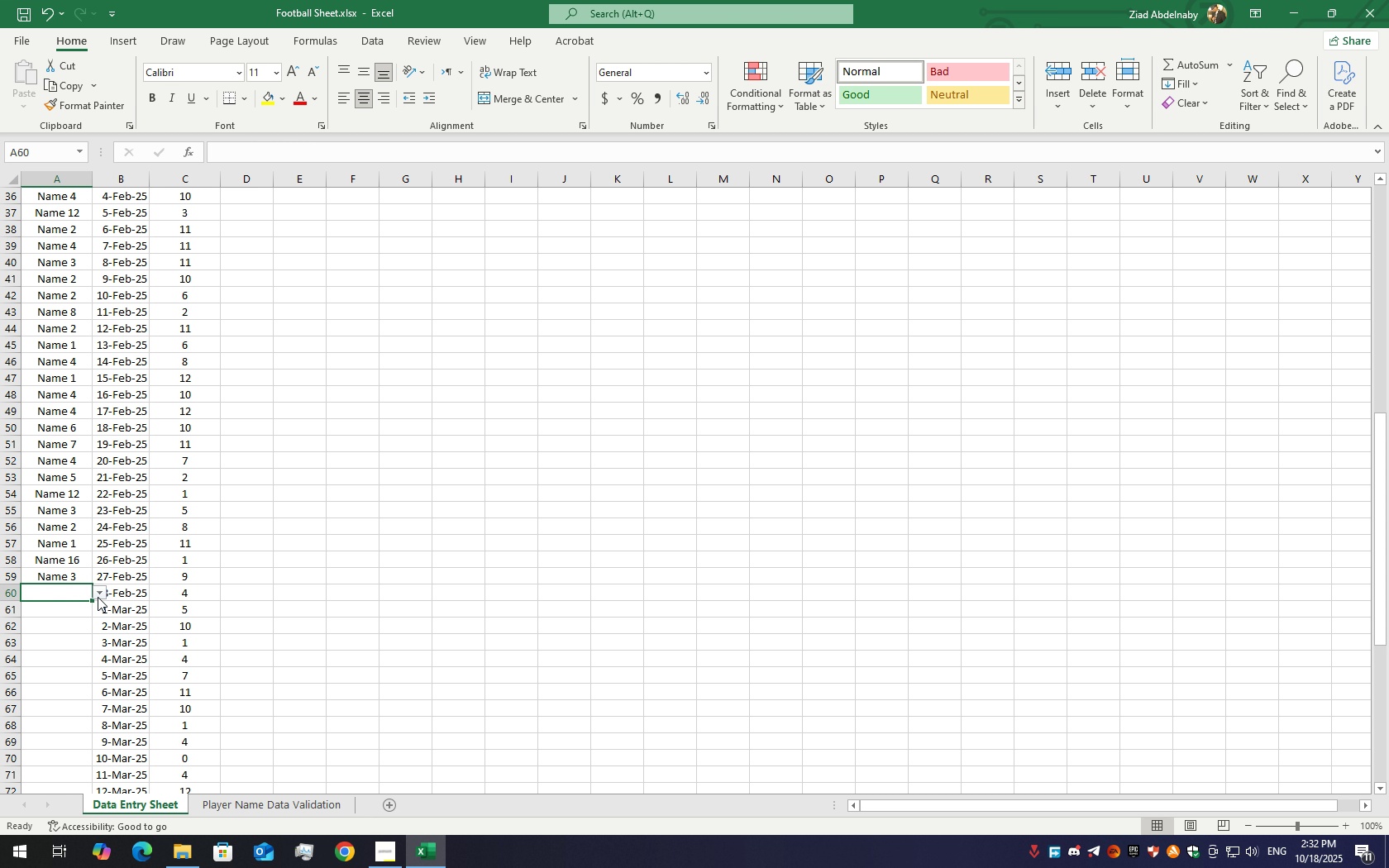 
left_click([98, 597])
 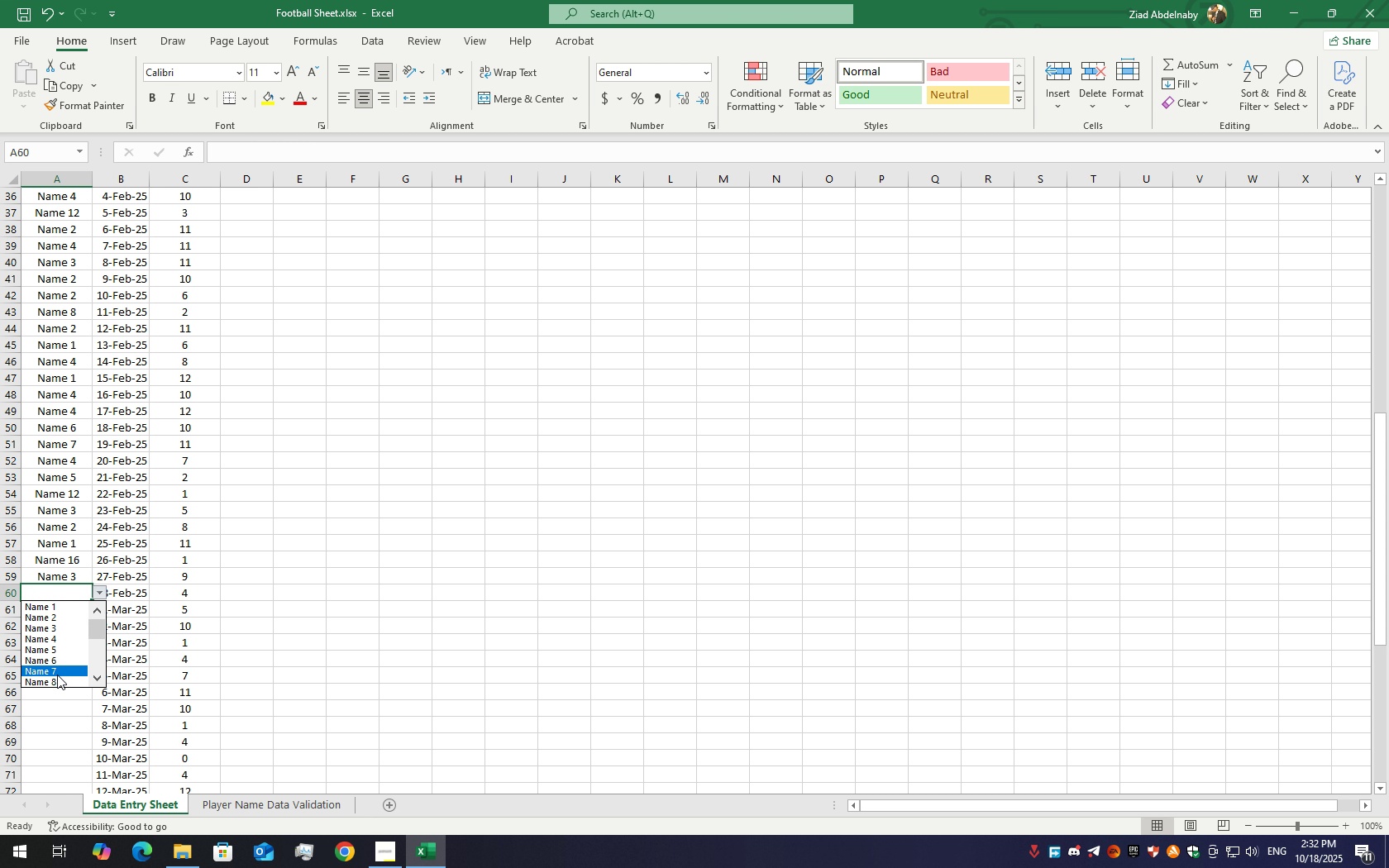 
left_click([59, 671])
 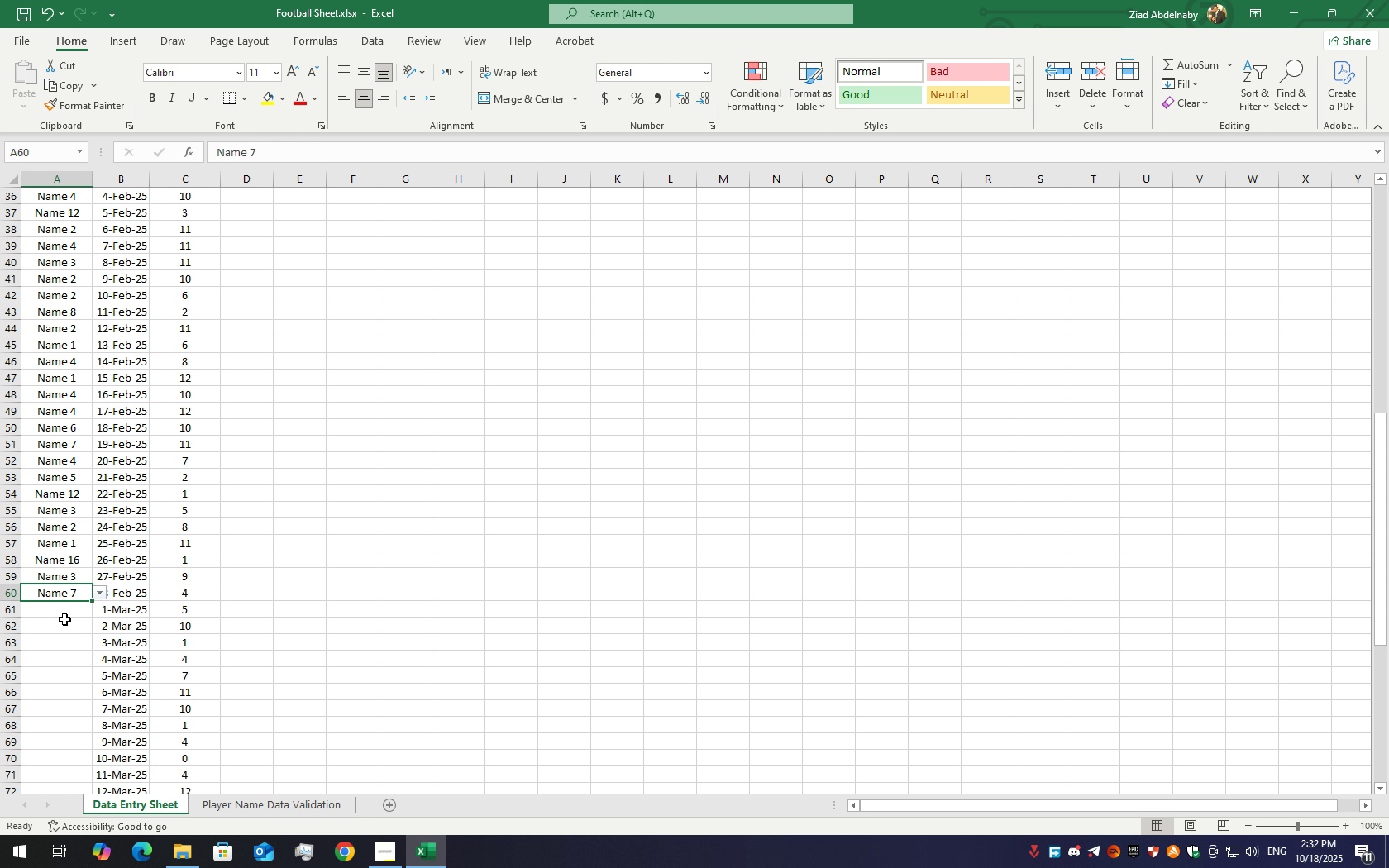 
left_click([64, 619])
 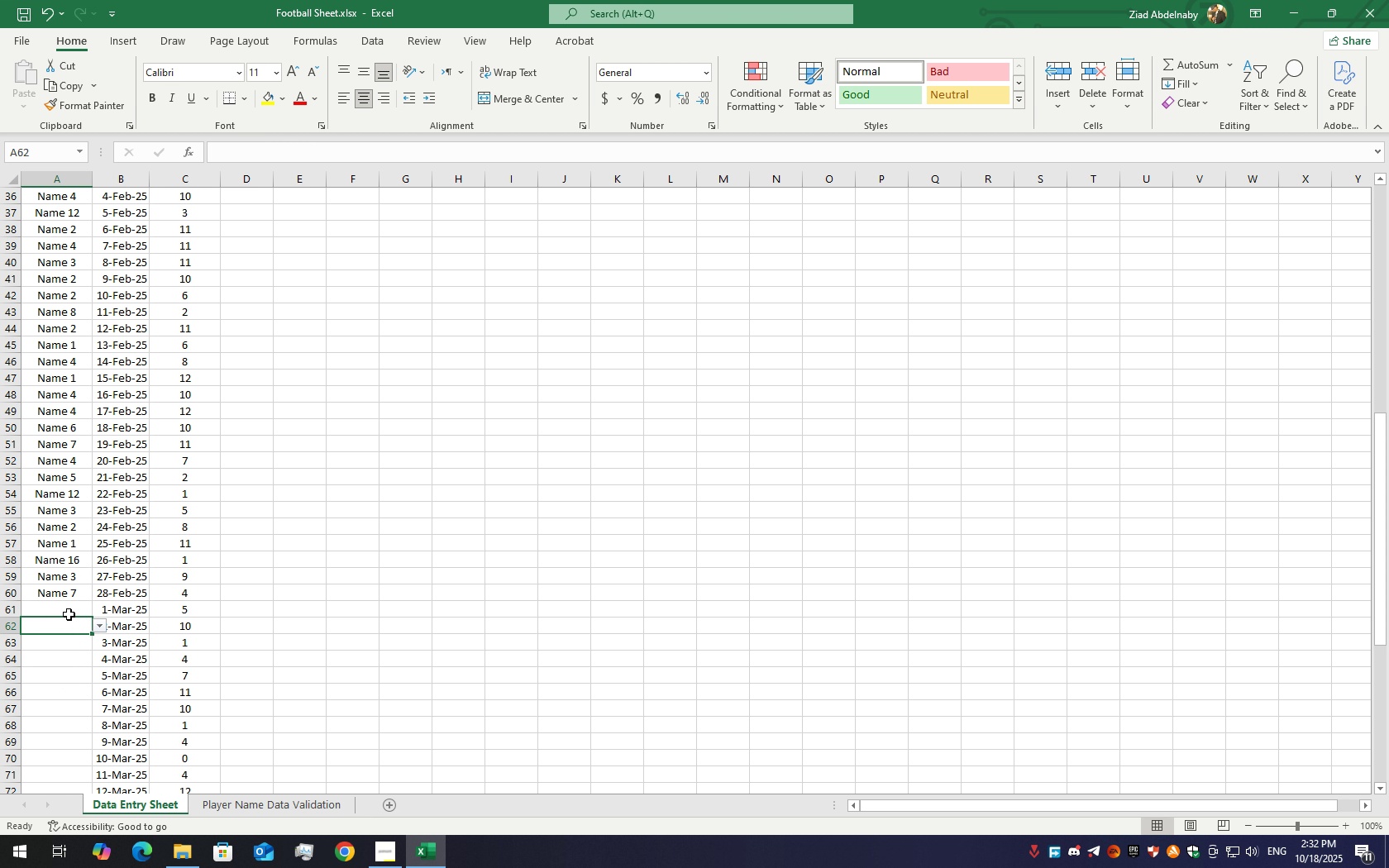 
left_click([69, 614])
 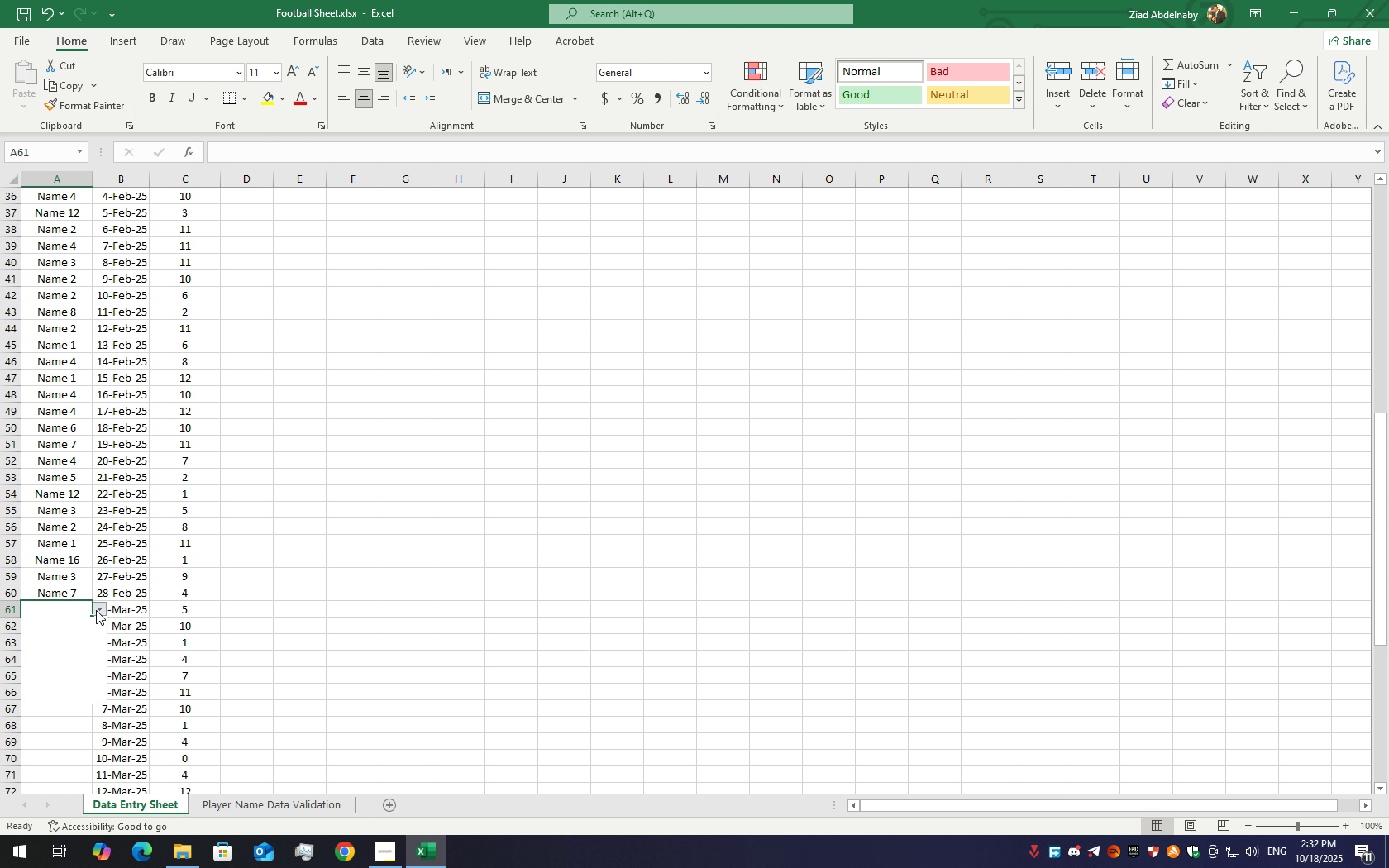 
double_click([96, 610])
 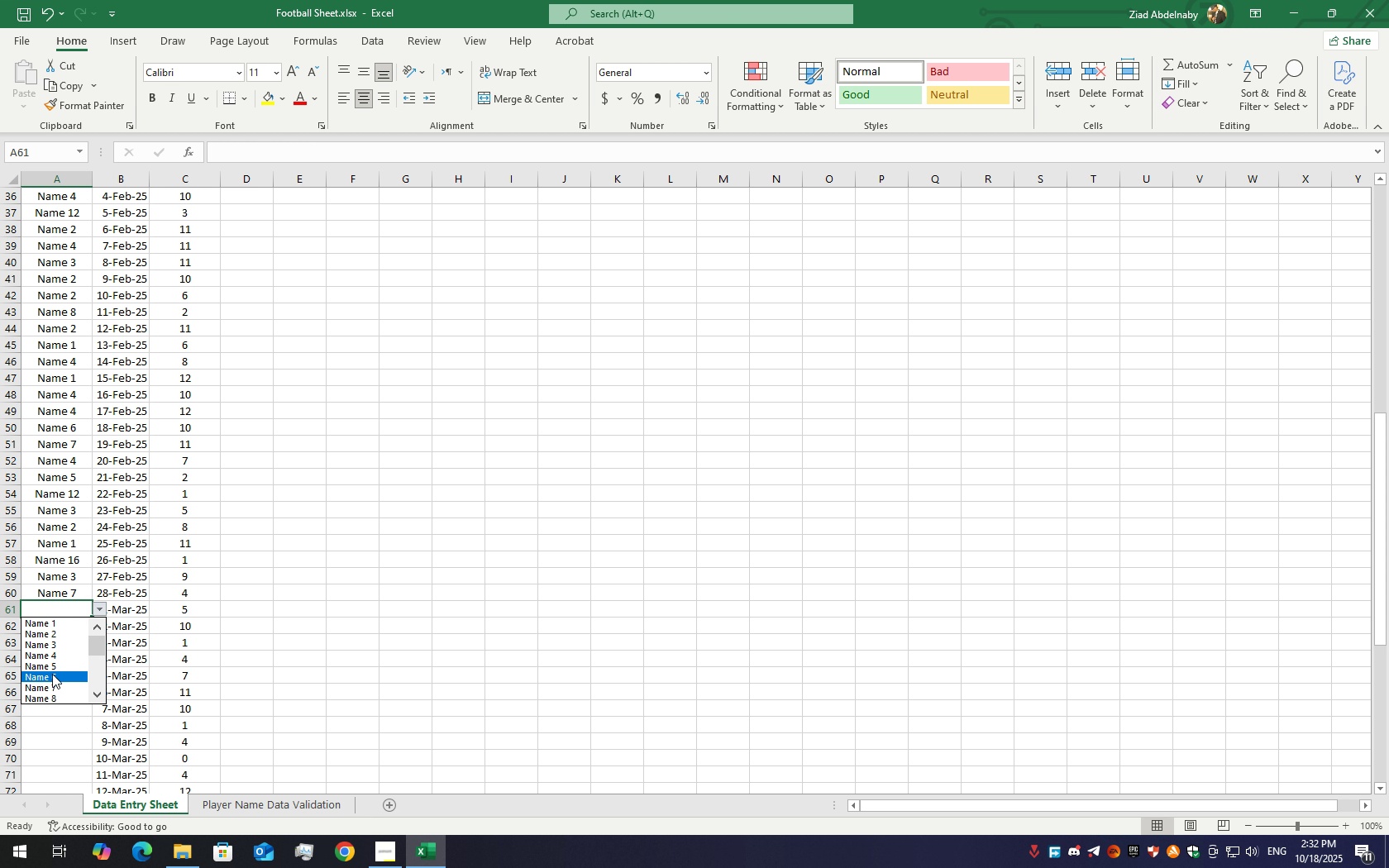 
wait(6.75)
 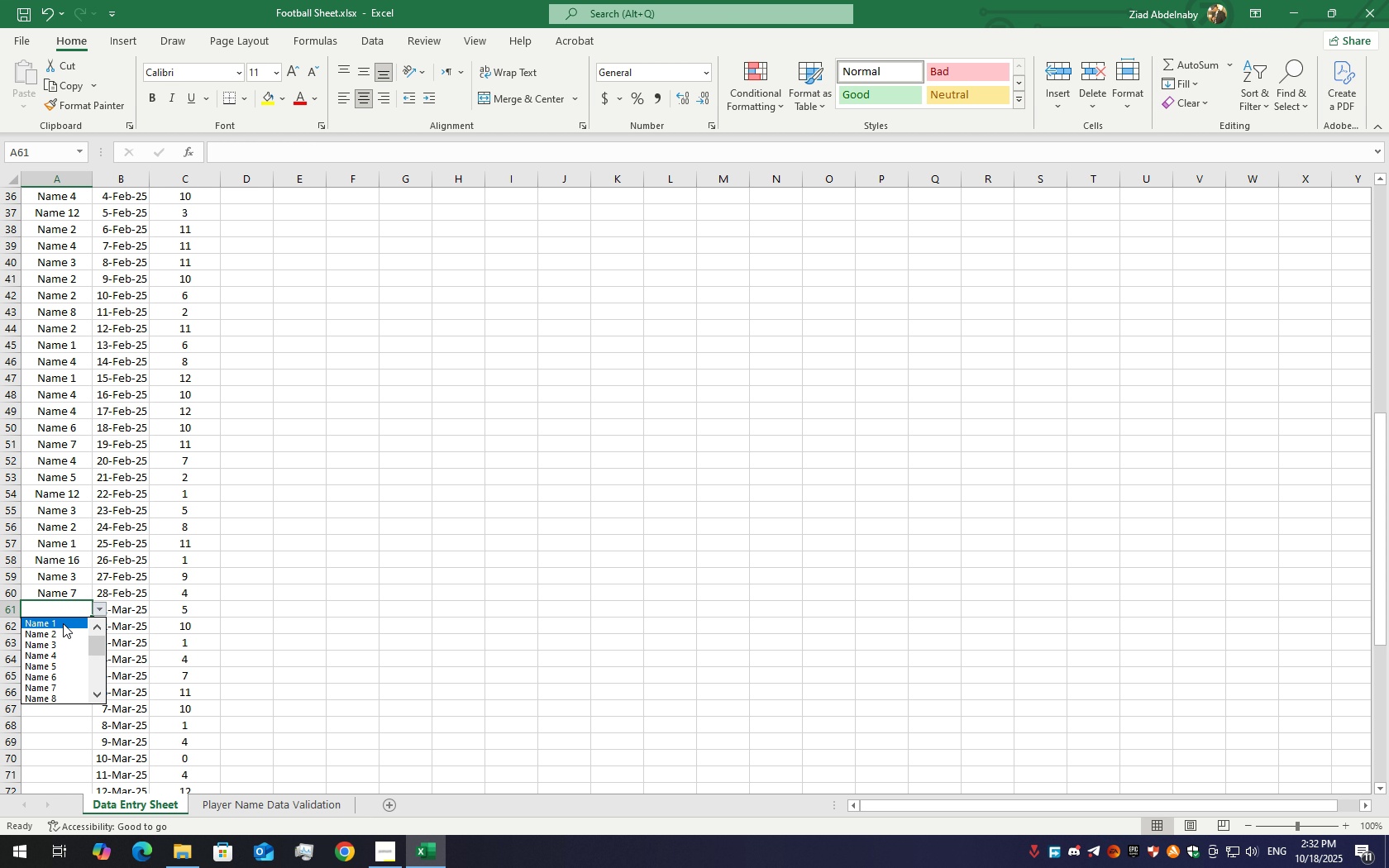 
left_click([62, 694])
 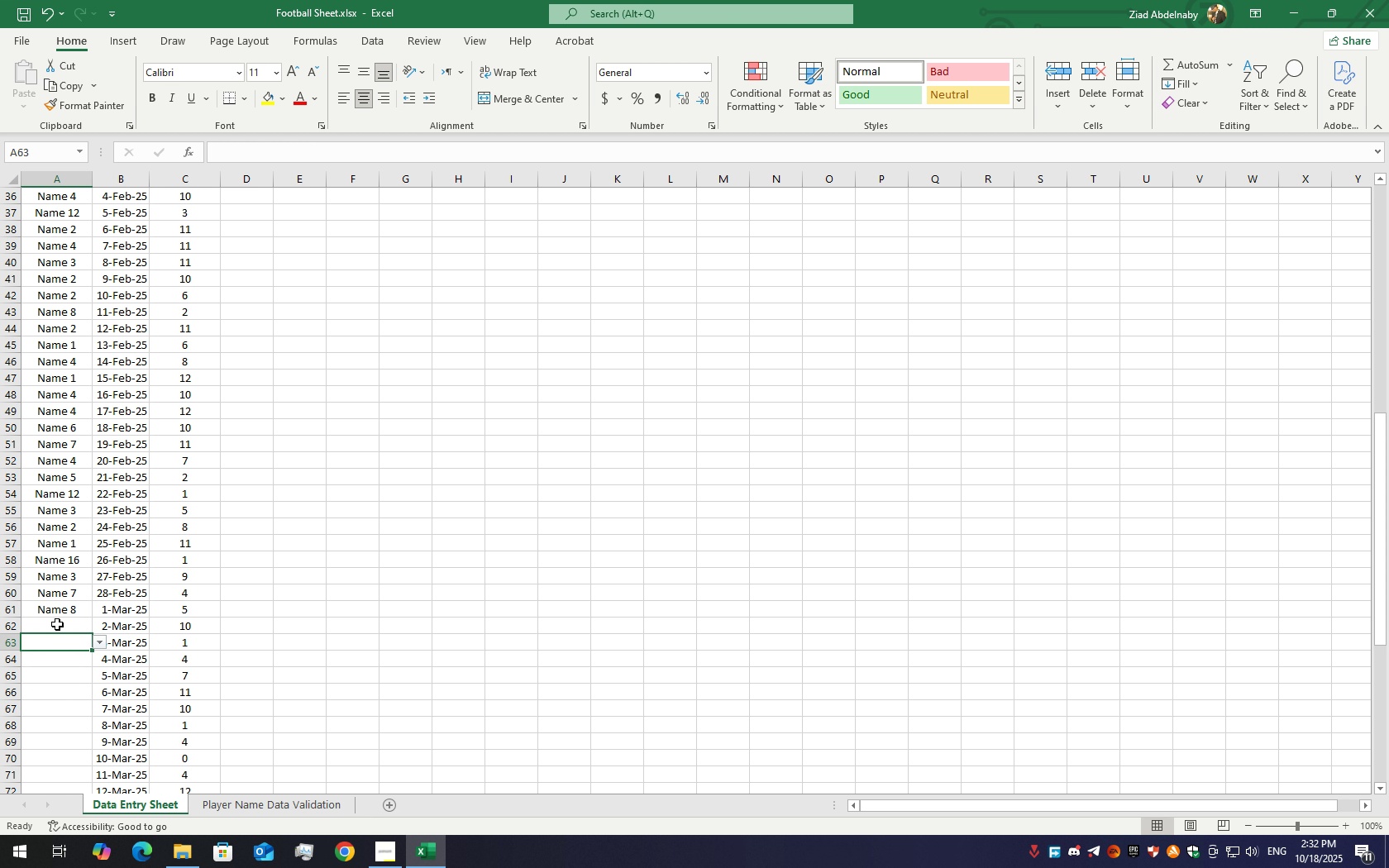 
double_click([57, 624])
 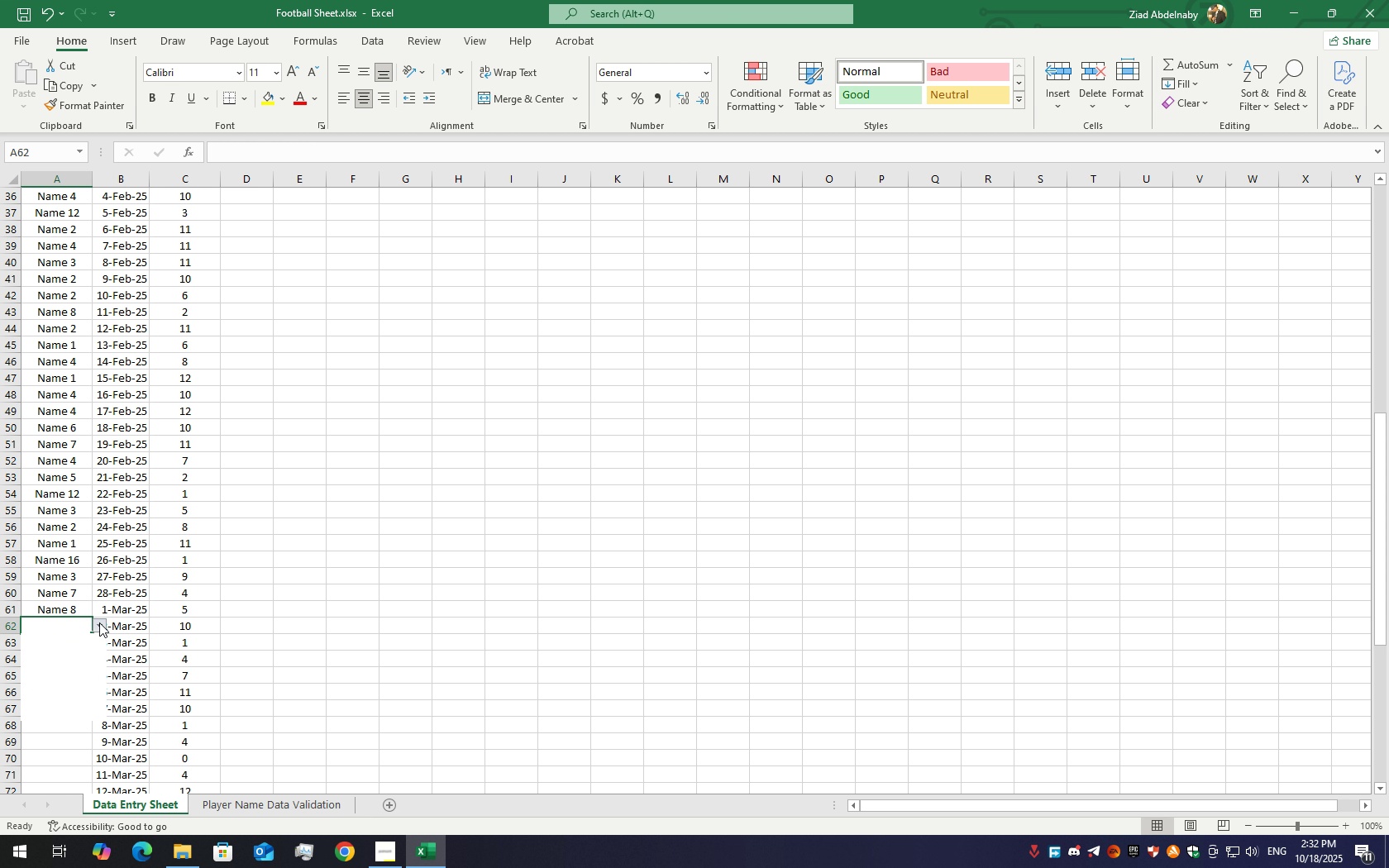 
left_click([99, 622])
 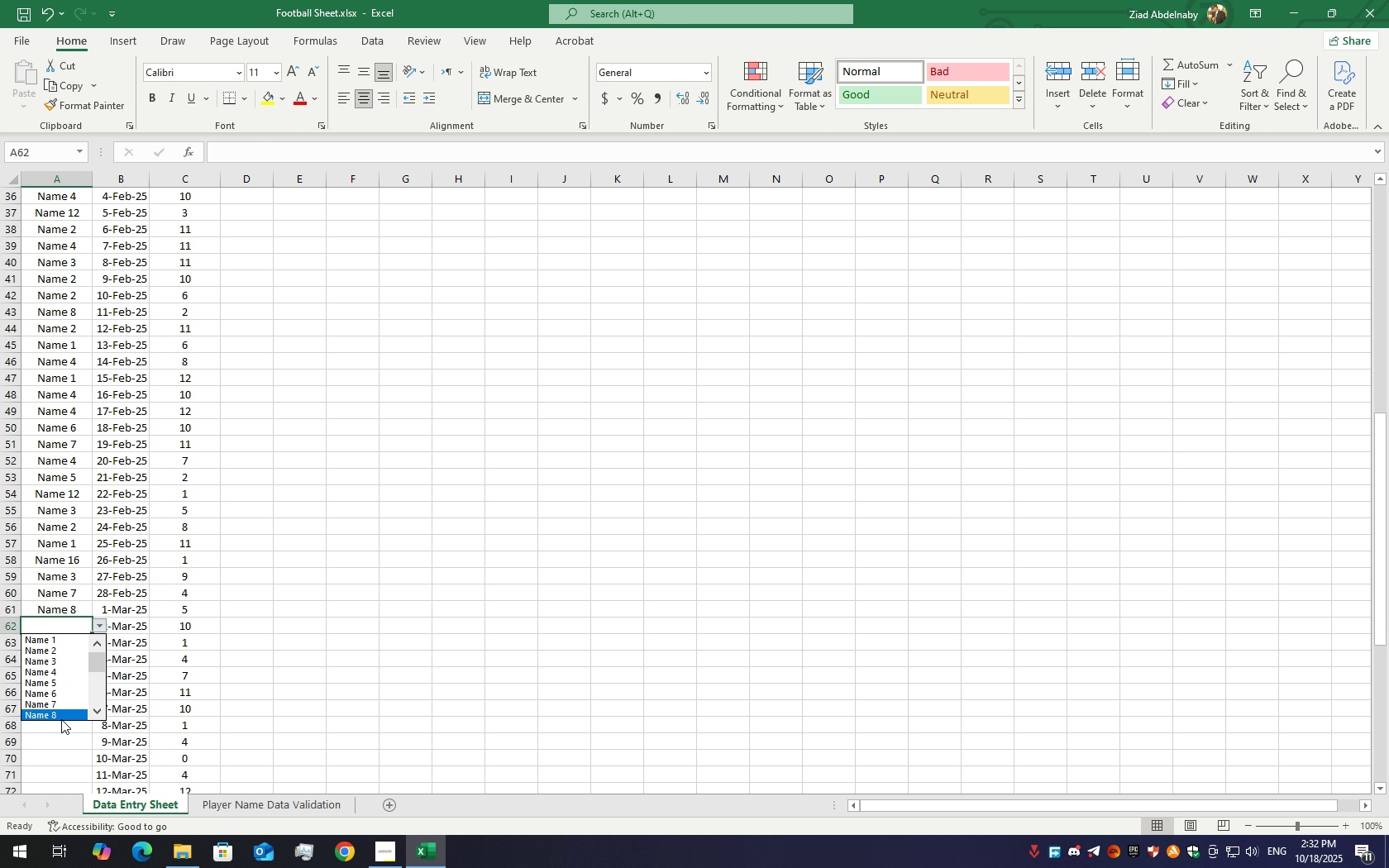 
scroll: coordinate [74, 705], scroll_direction: down, amount: 4.0
 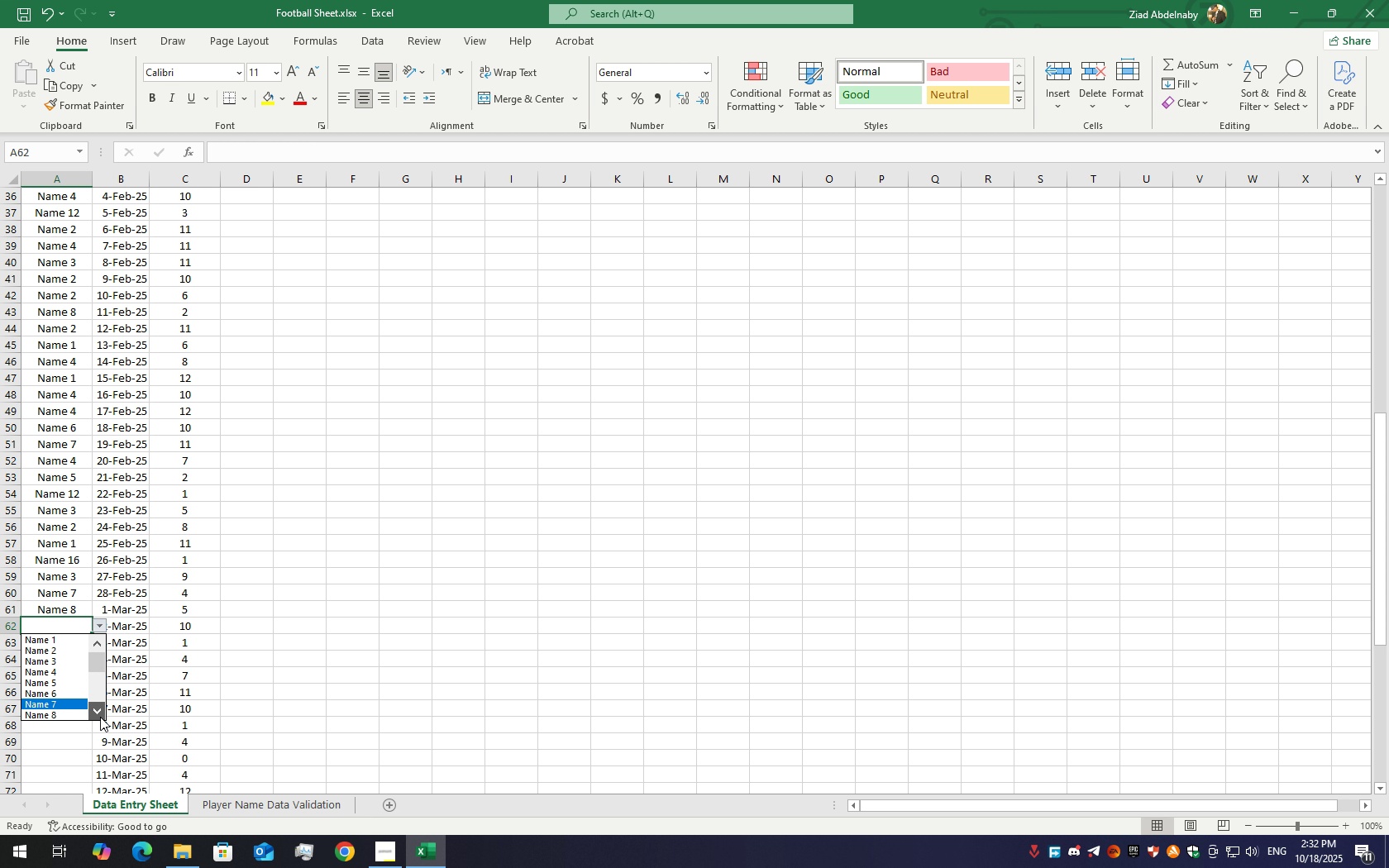 
left_click([100, 717])
 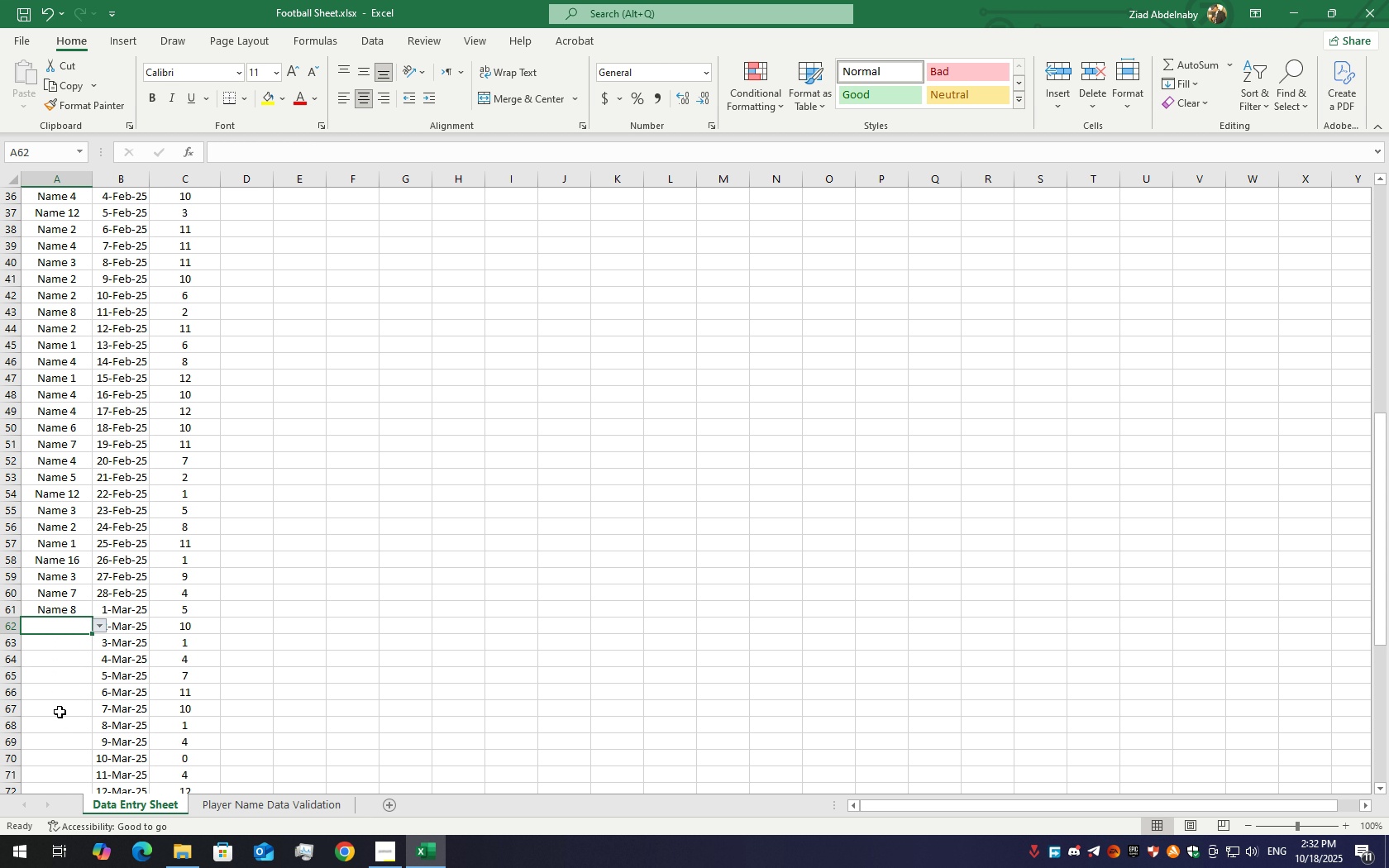 
left_click([60, 712])
 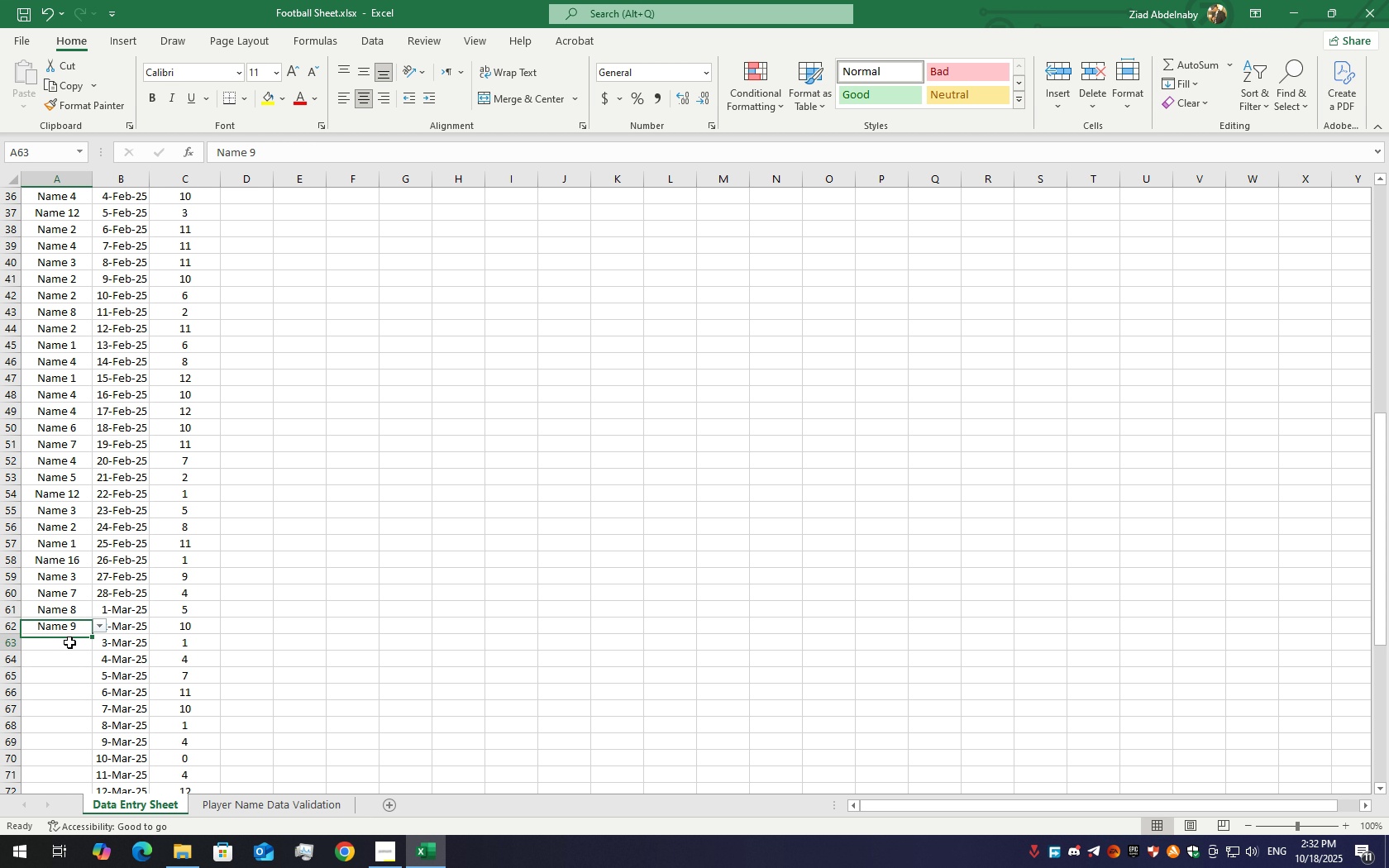 
left_click([69, 642])
 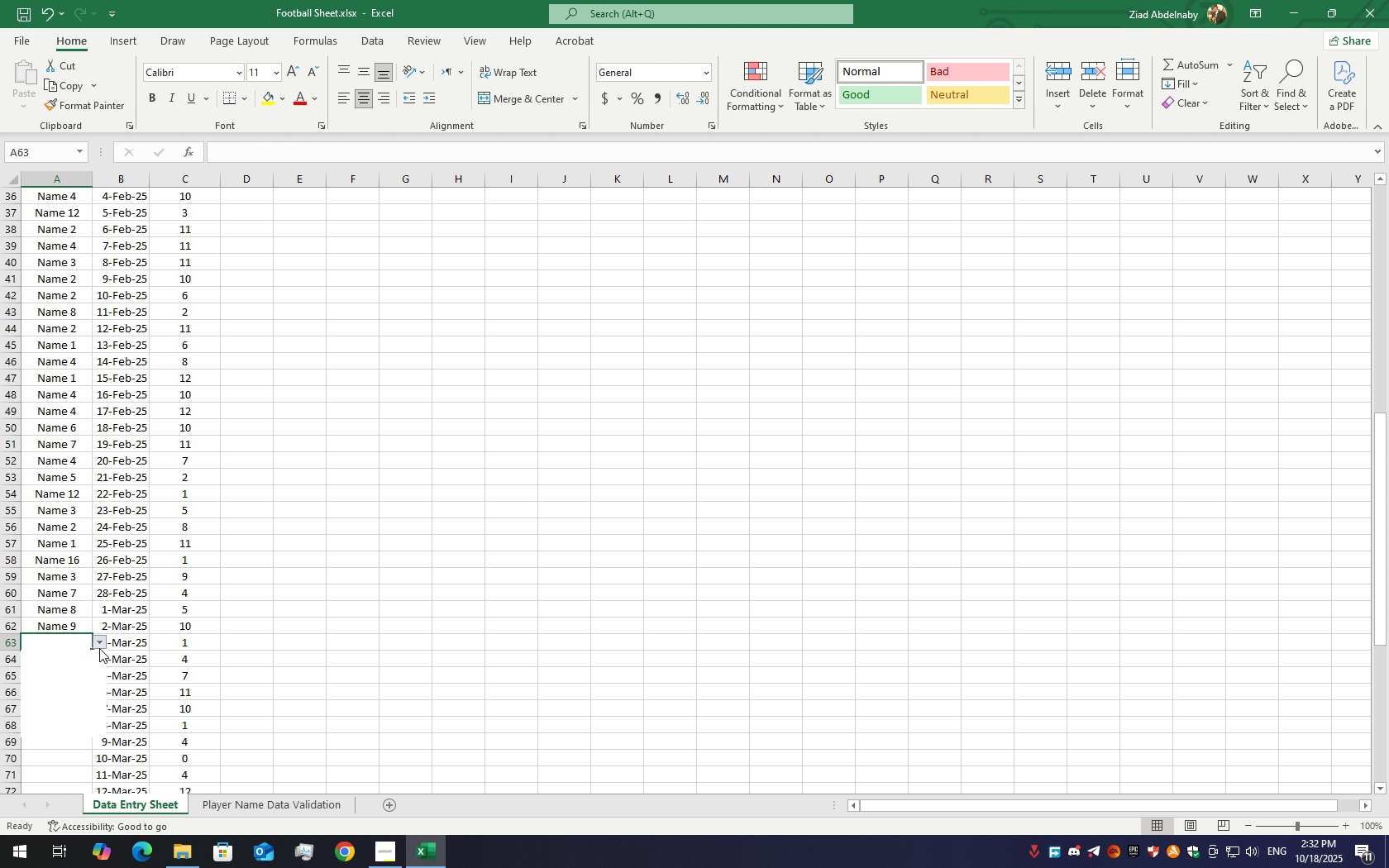 
left_click([99, 648])
 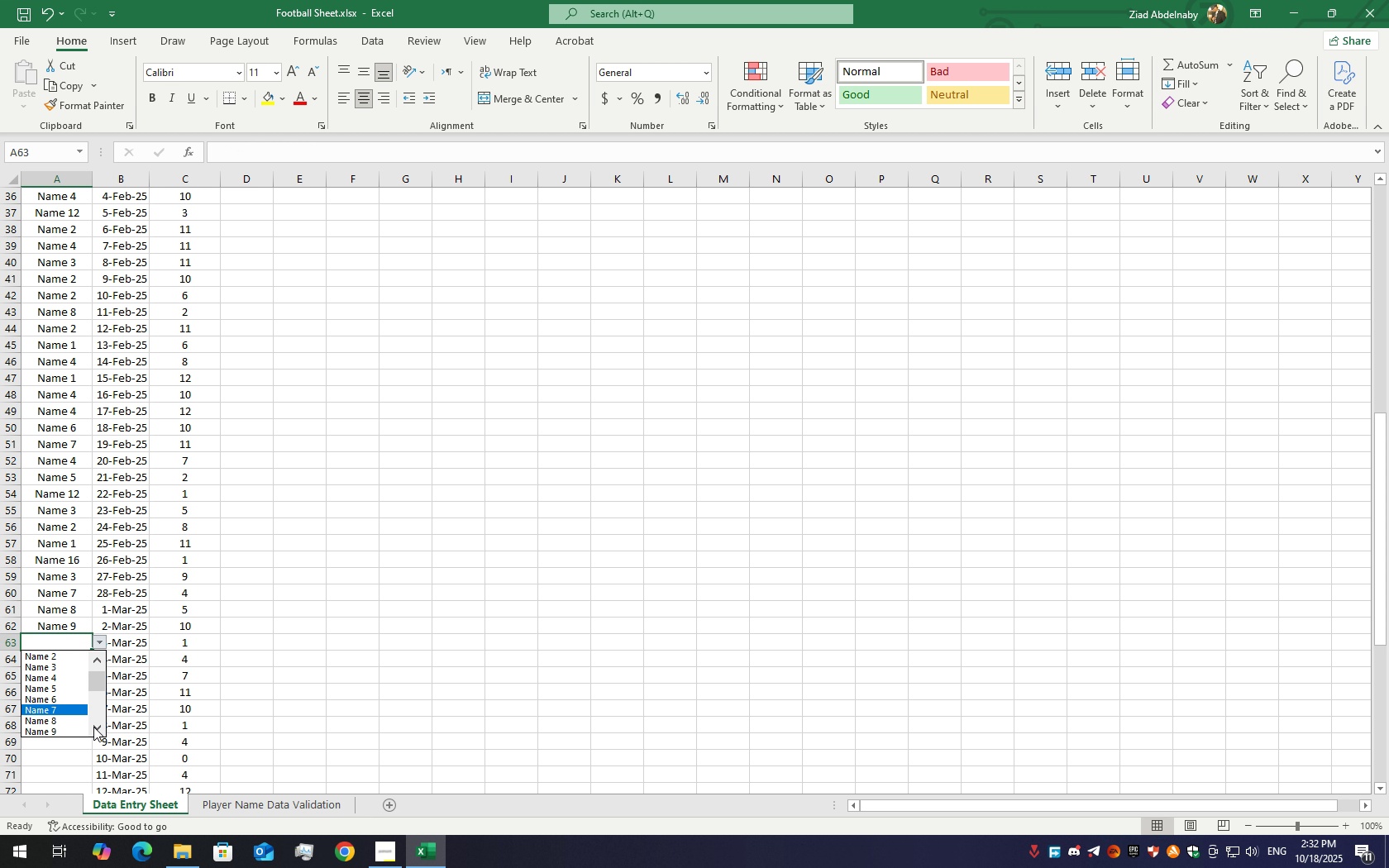 
double_click([93, 727])
 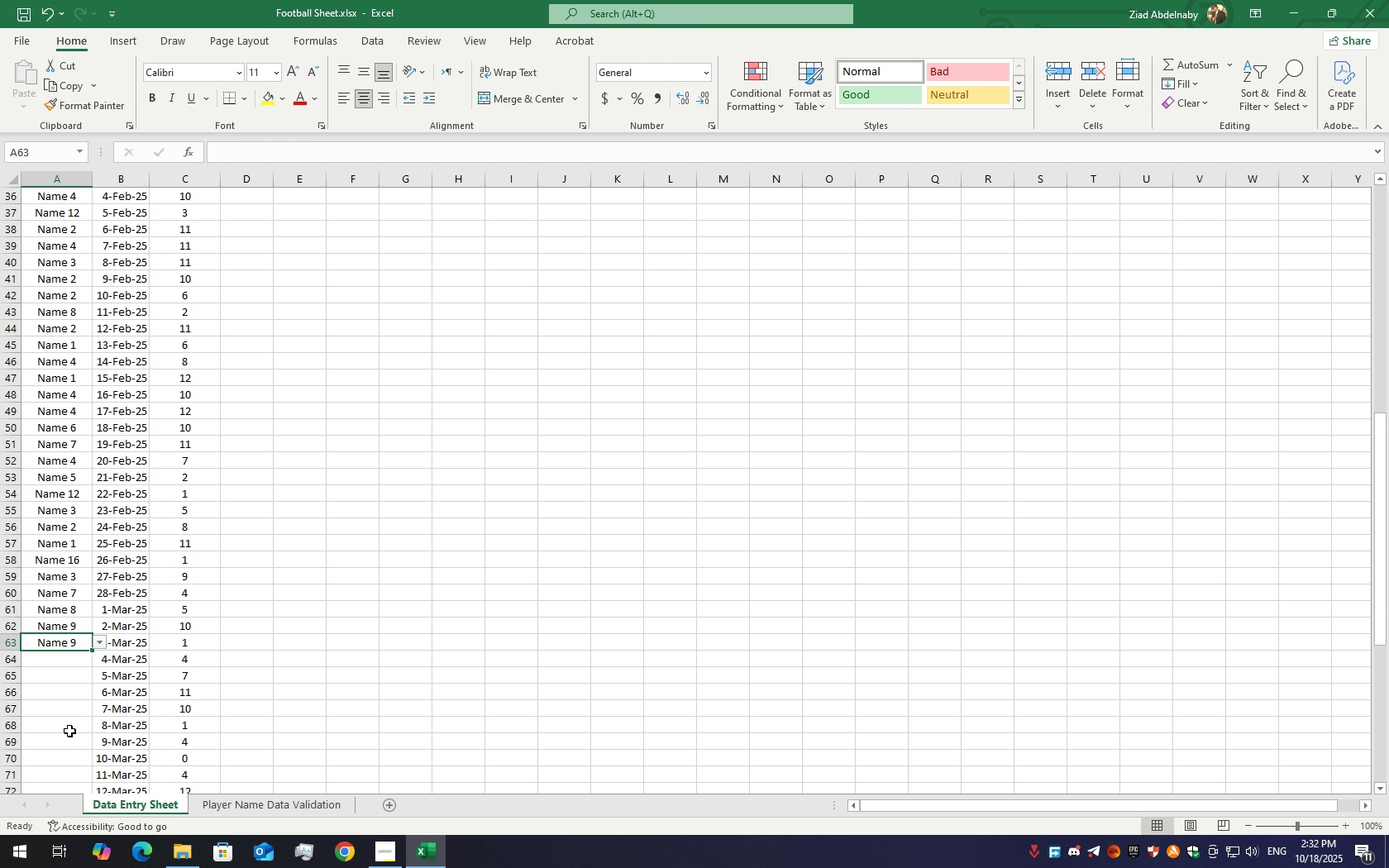 
left_click([66, 725])
 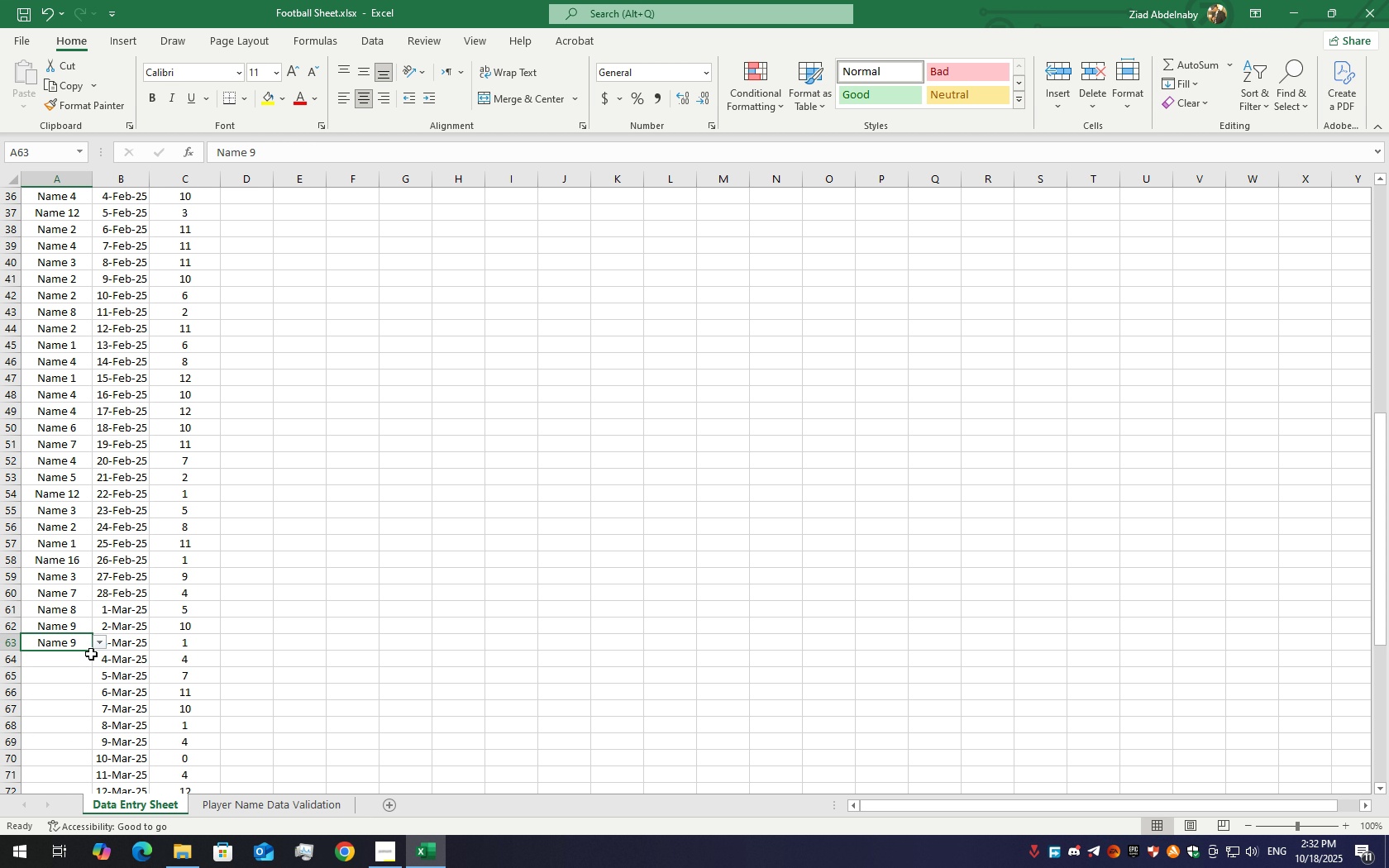 
left_click([89, 653])
 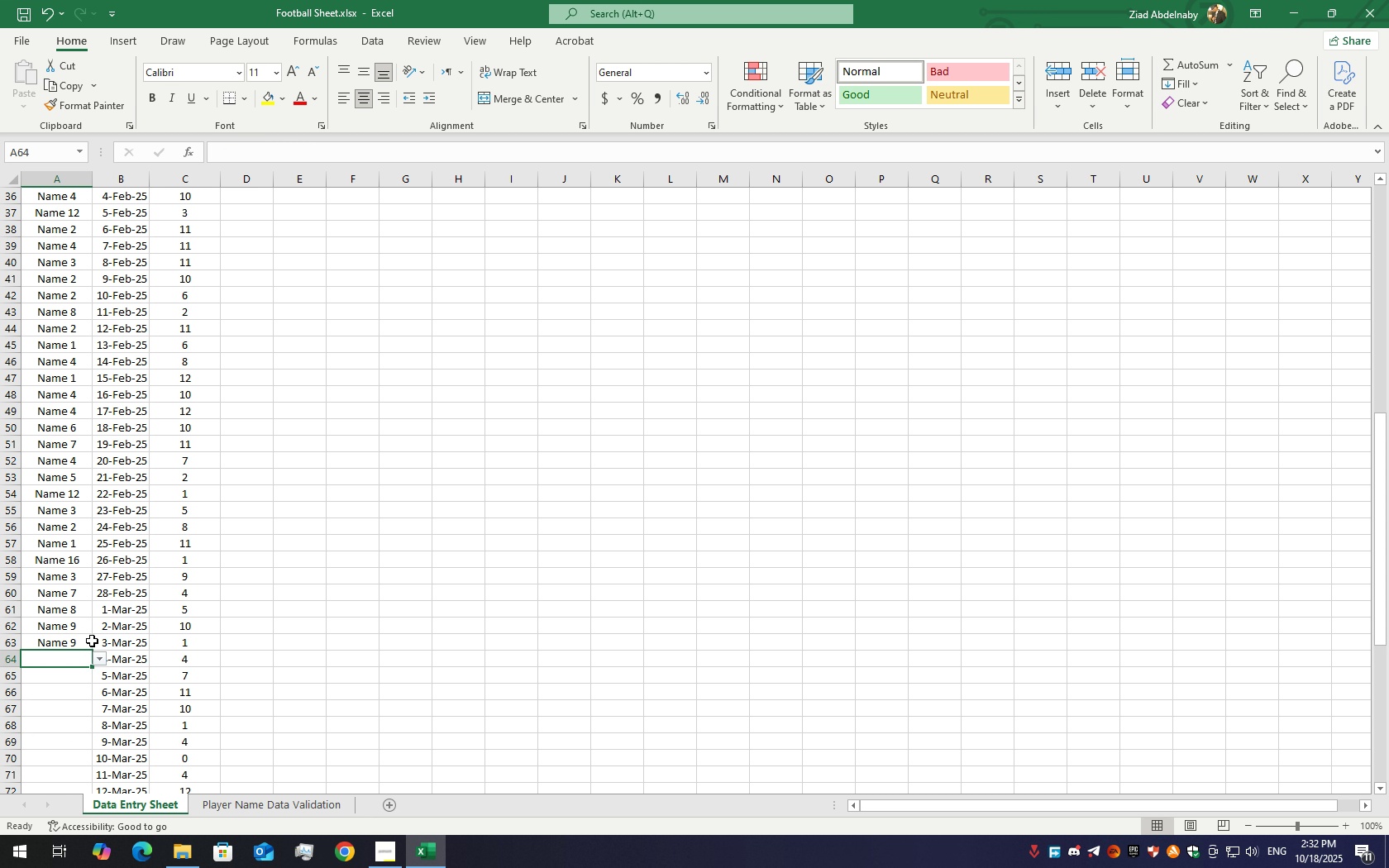 
left_click([92, 644])
 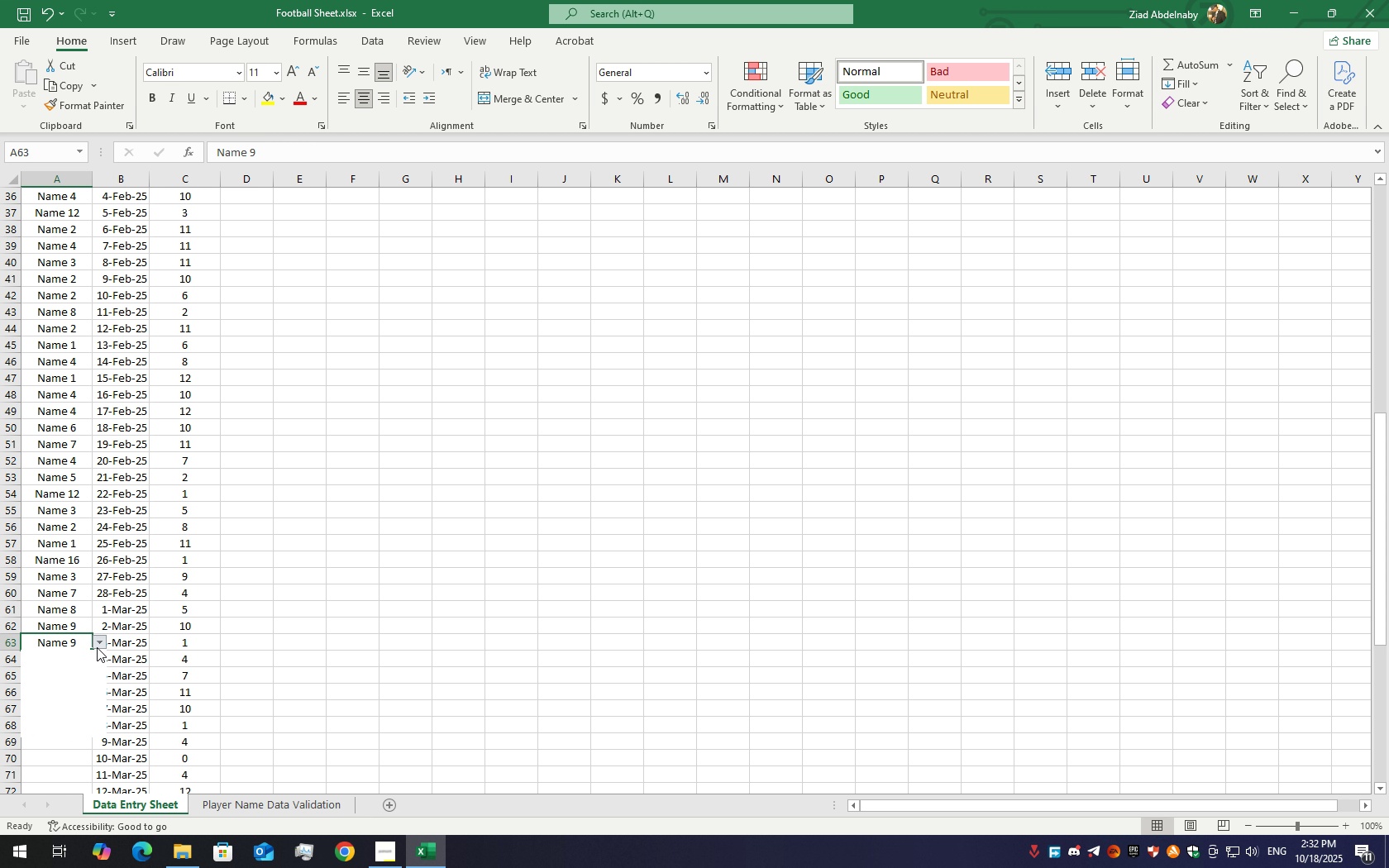 
left_click([97, 647])
 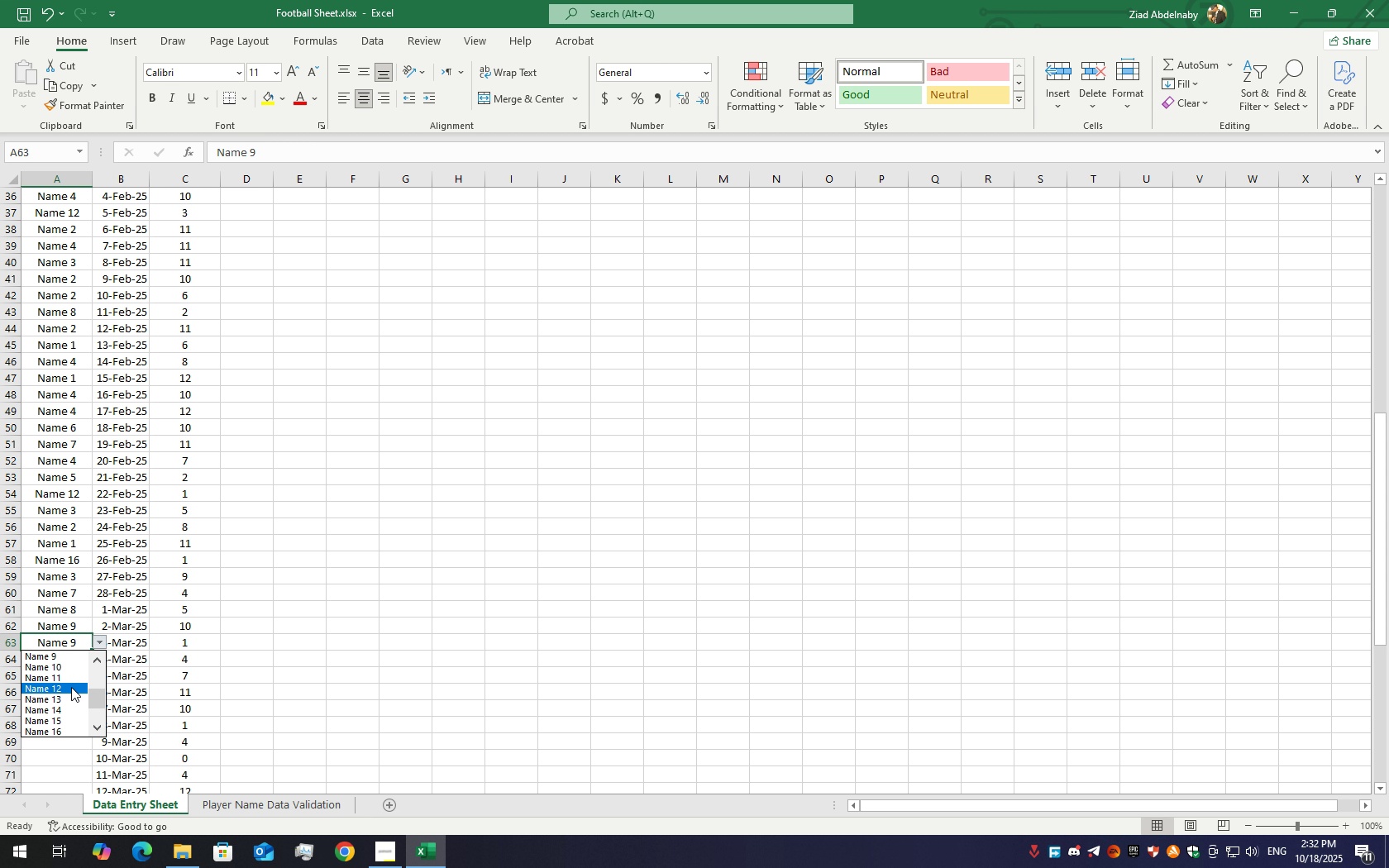 
left_click([71, 687])
 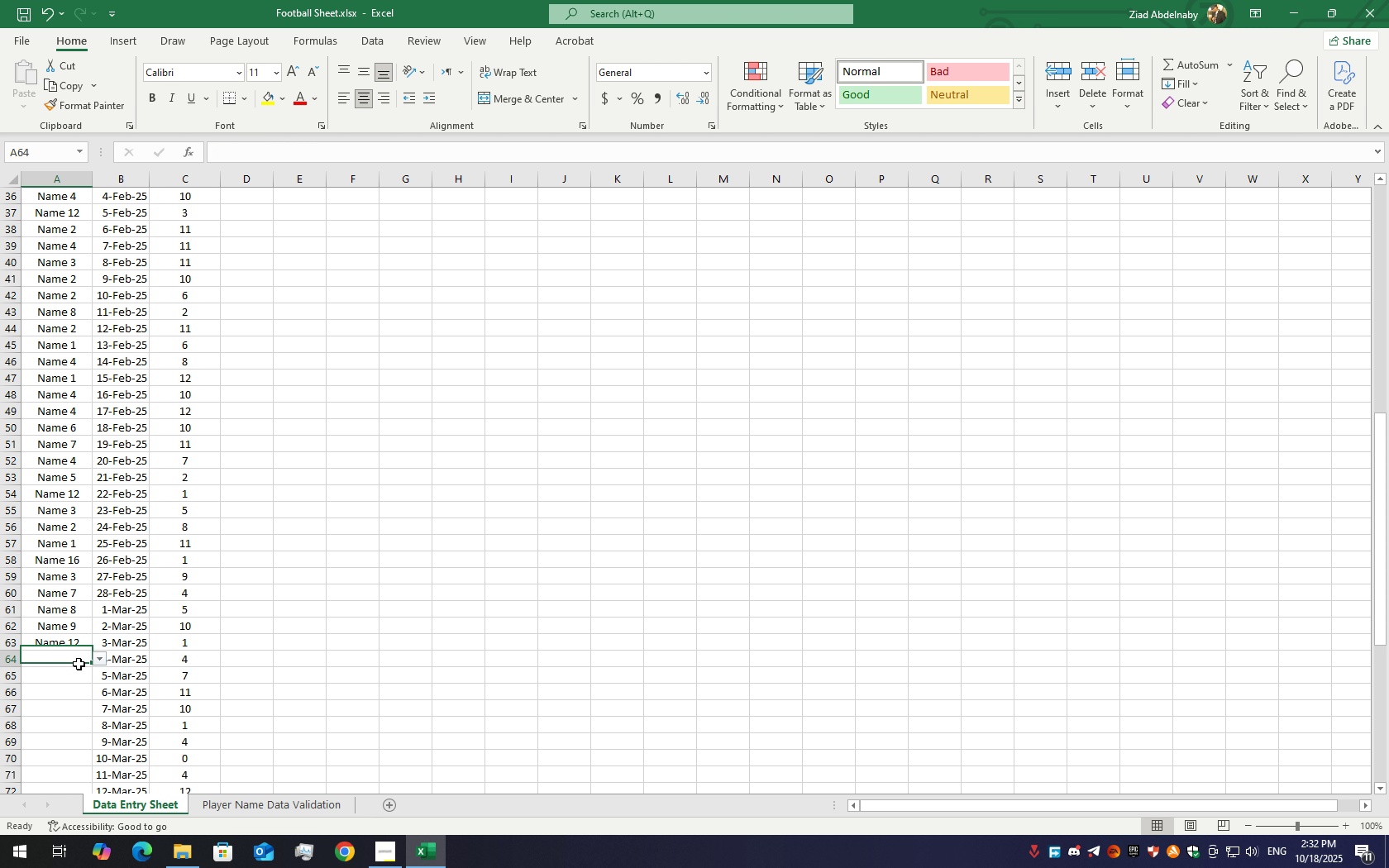 
left_click([79, 664])
 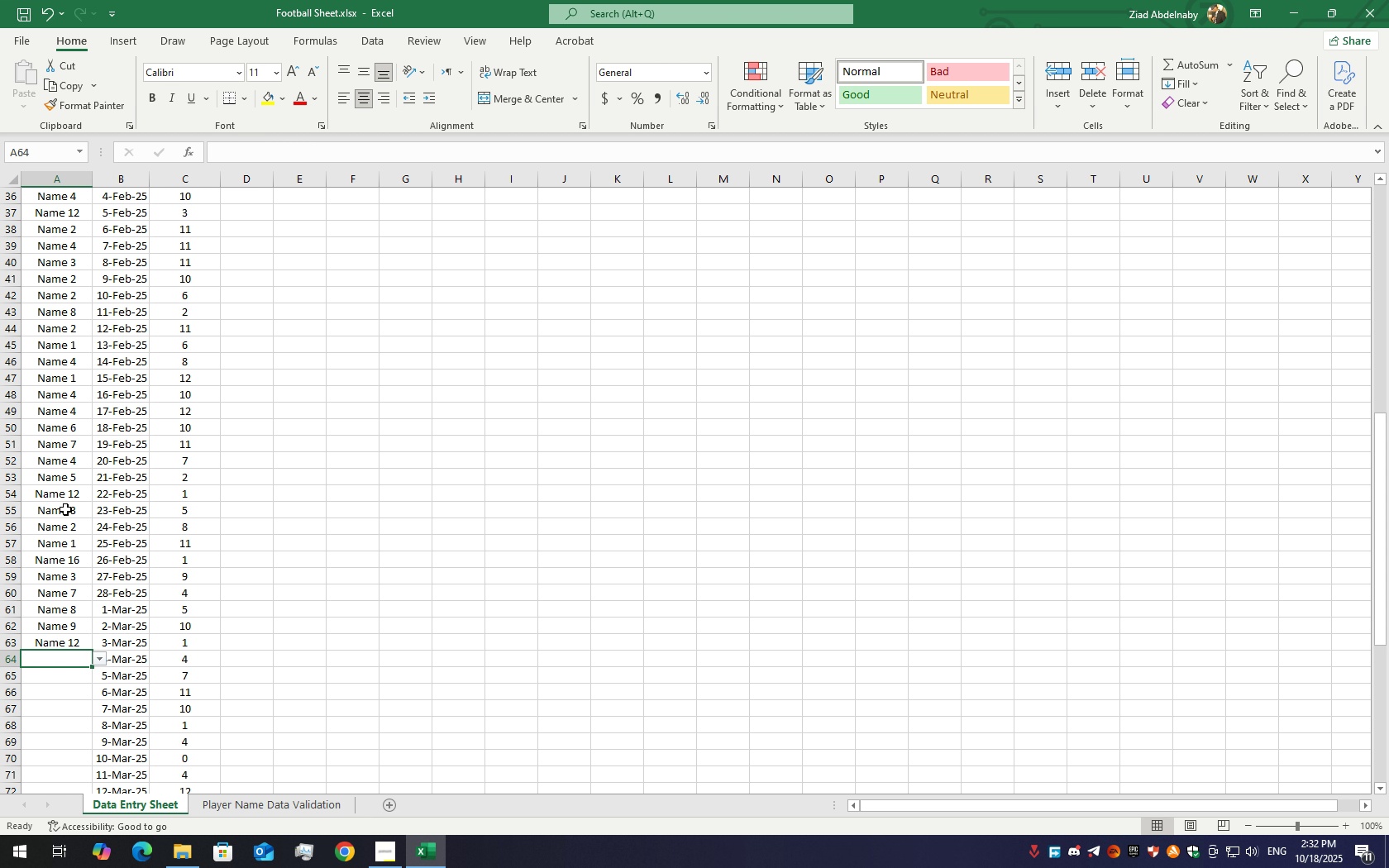 
left_click([98, 656])
 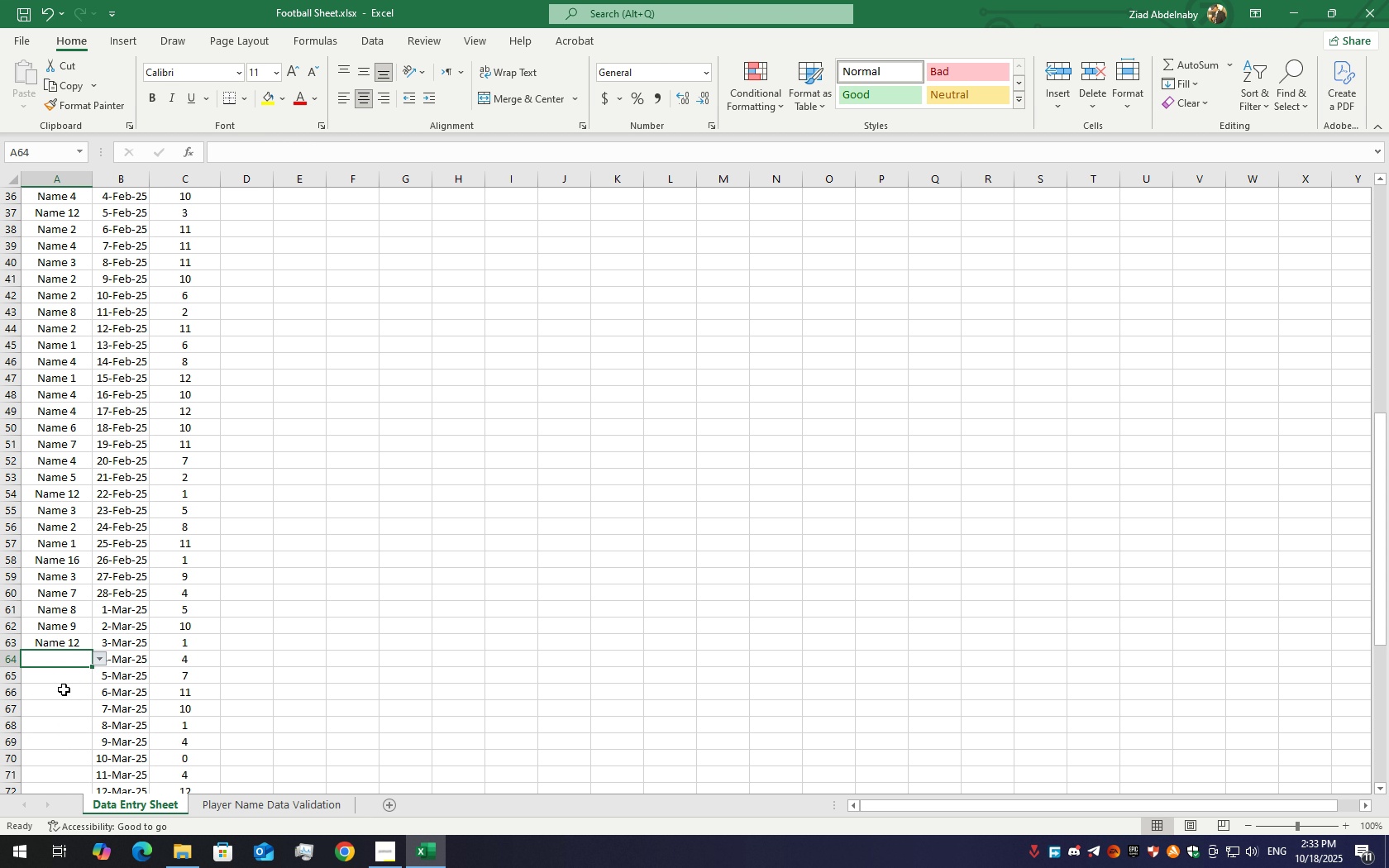 
left_click([64, 689])
 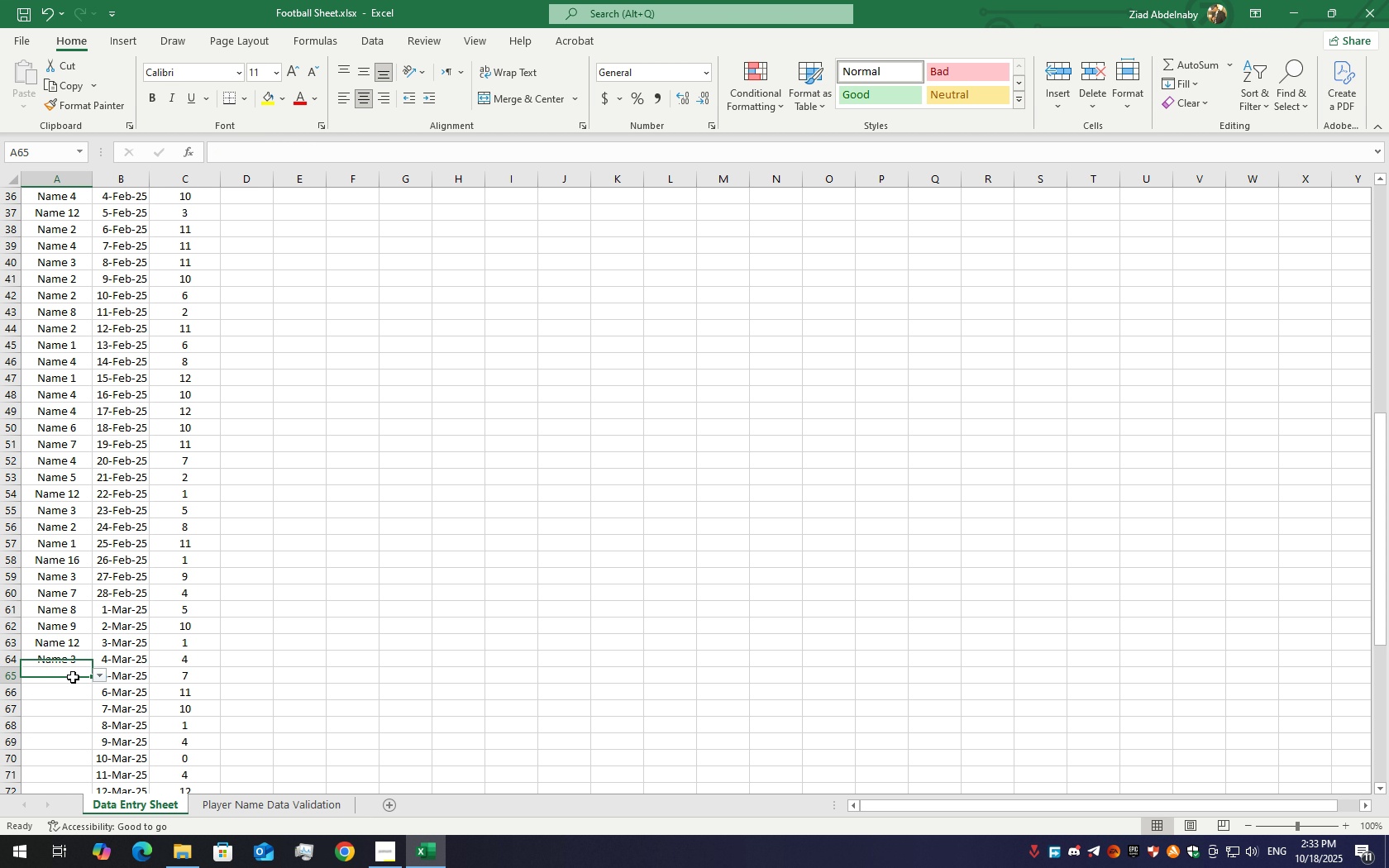 
left_click([73, 677])
 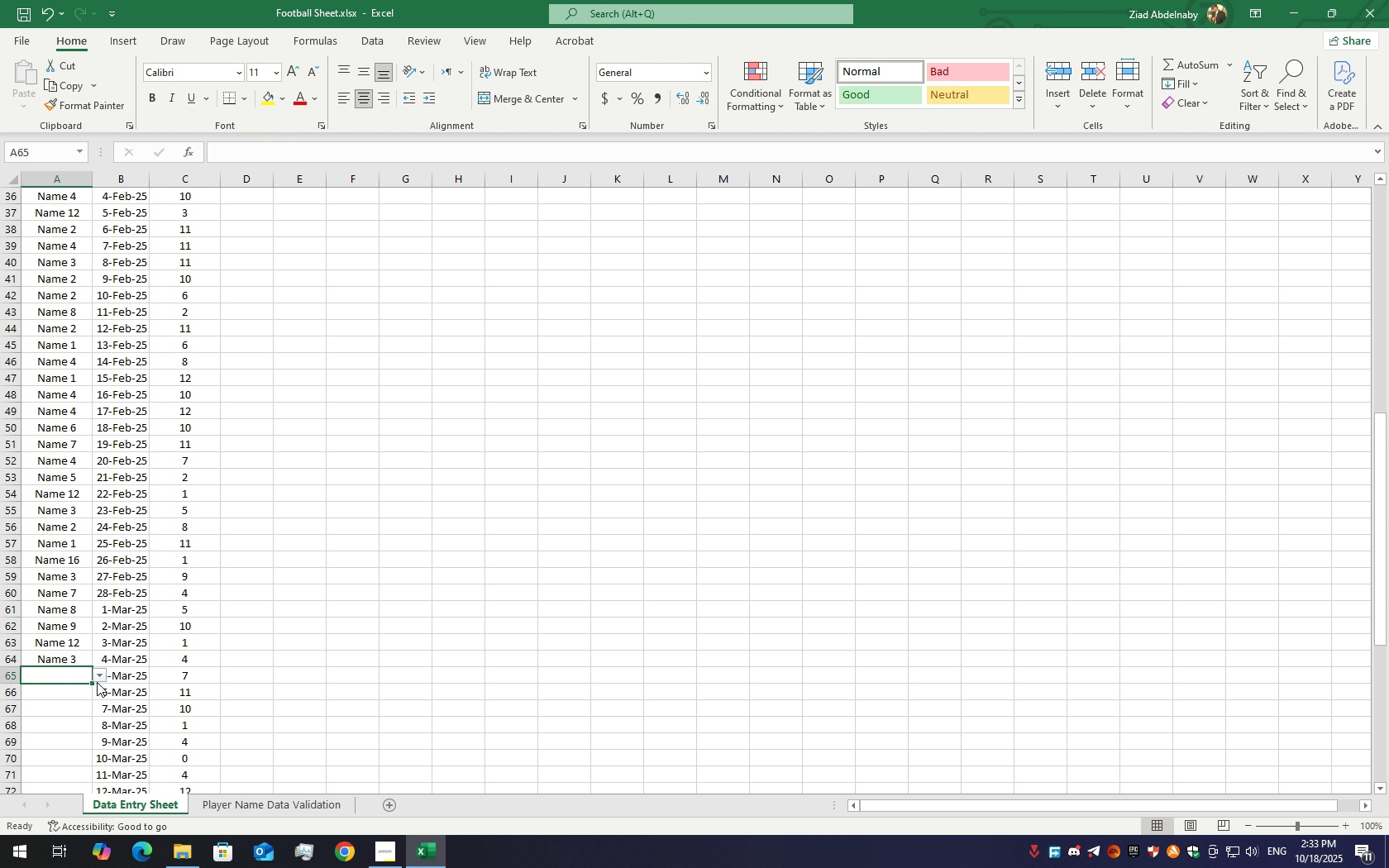 
left_click([97, 682])
 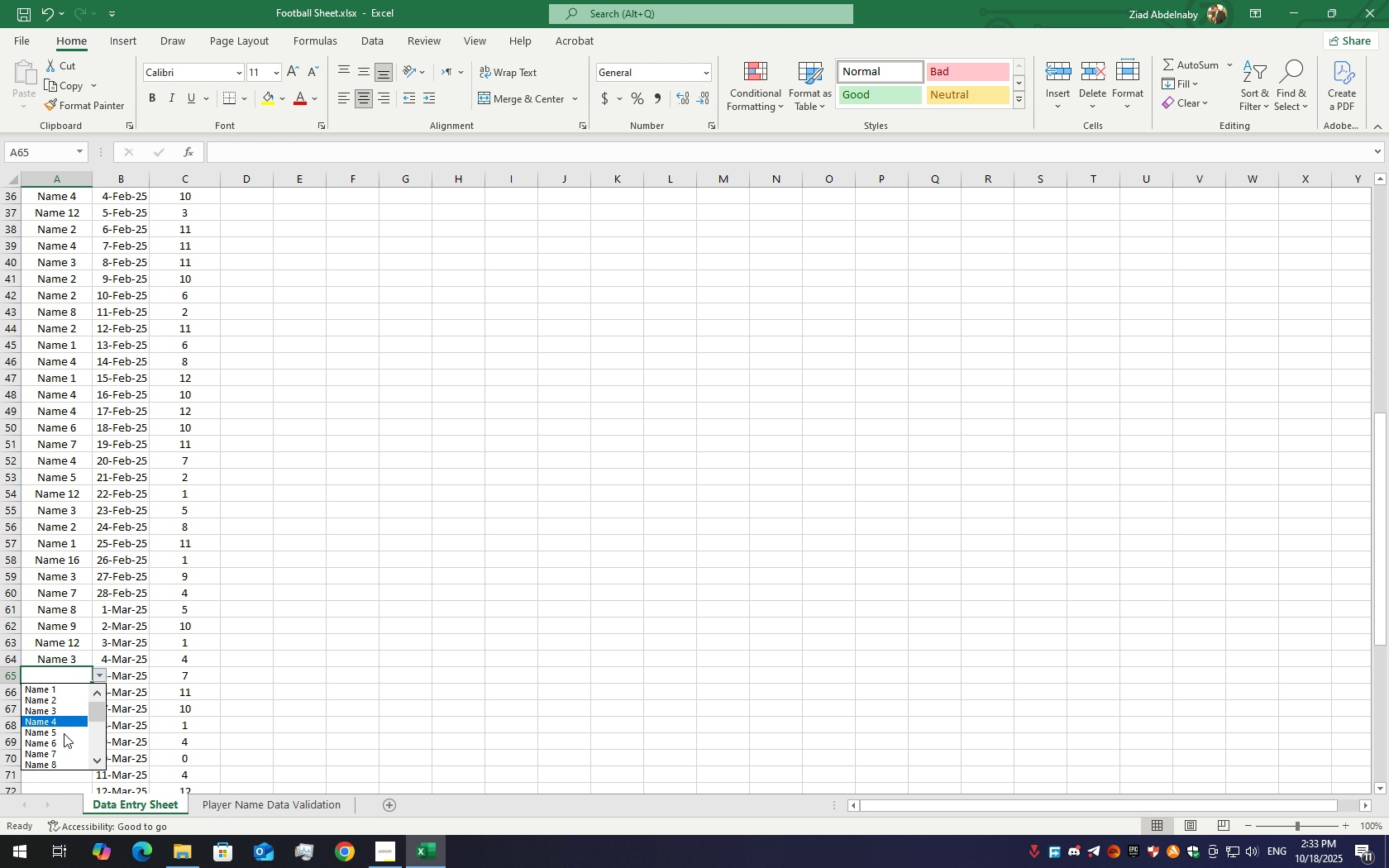 
scroll: coordinate [64, 738], scroll_direction: down, amount: 1.0
 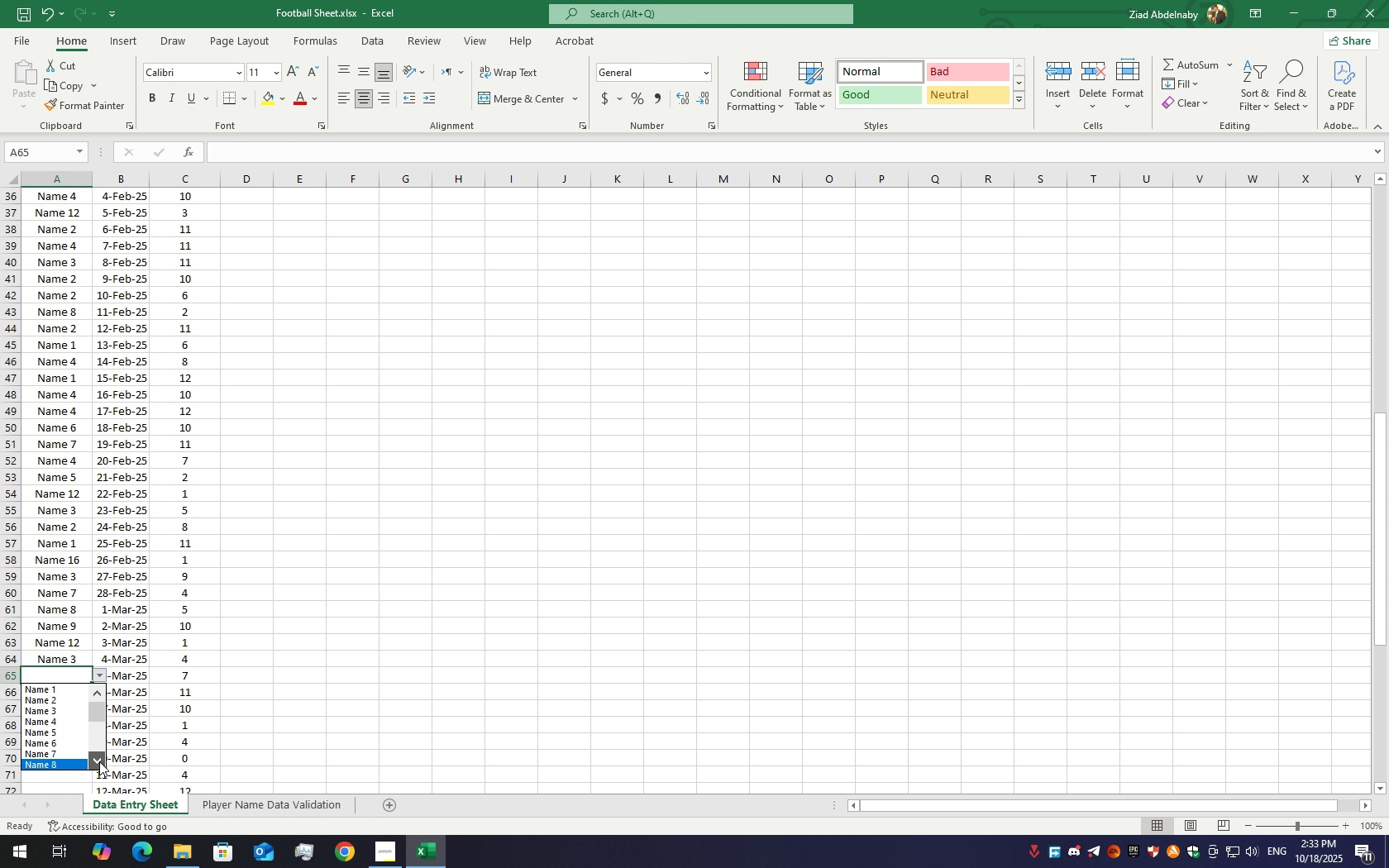 
double_click([99, 761])
 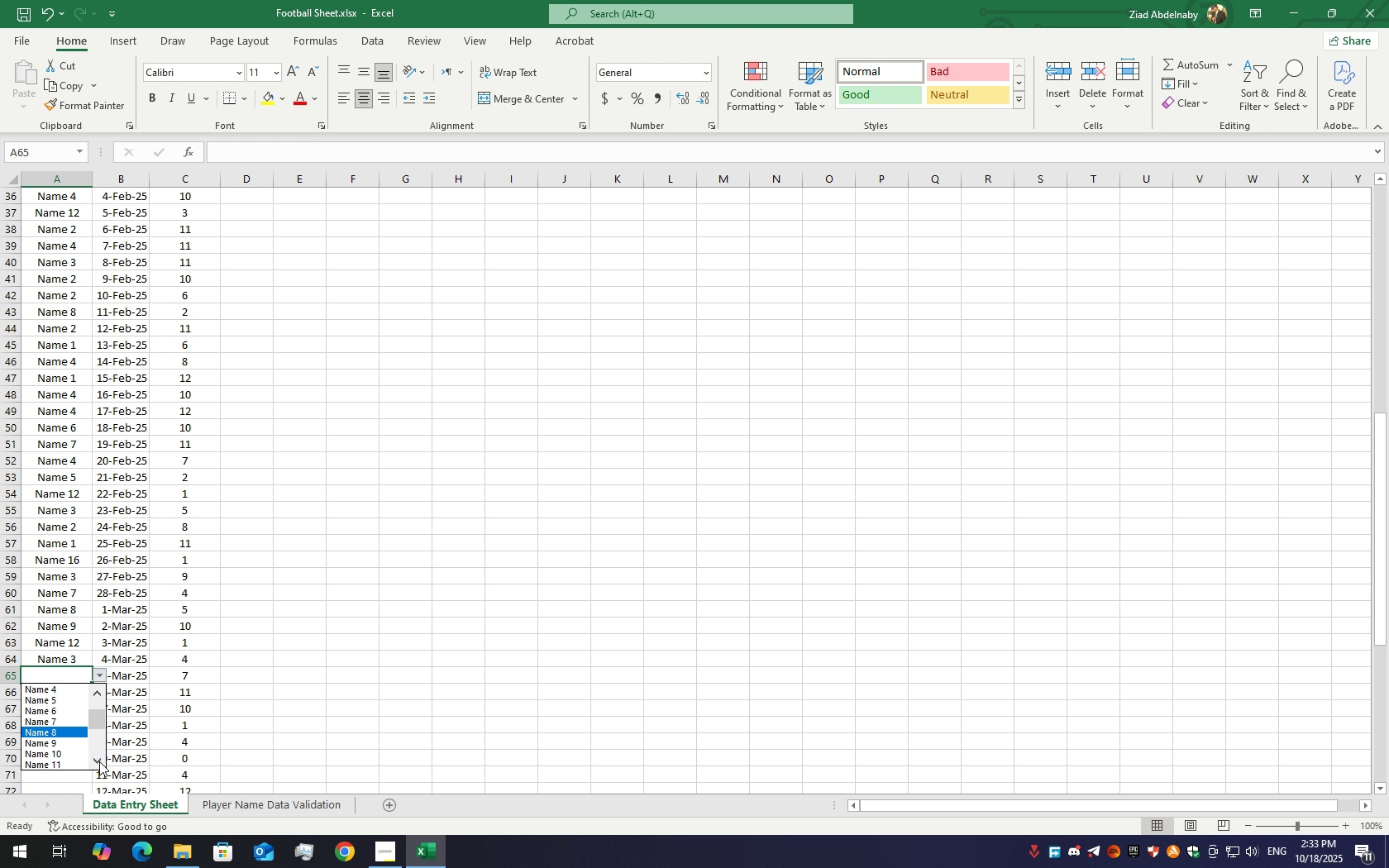 
triple_click([99, 761])
 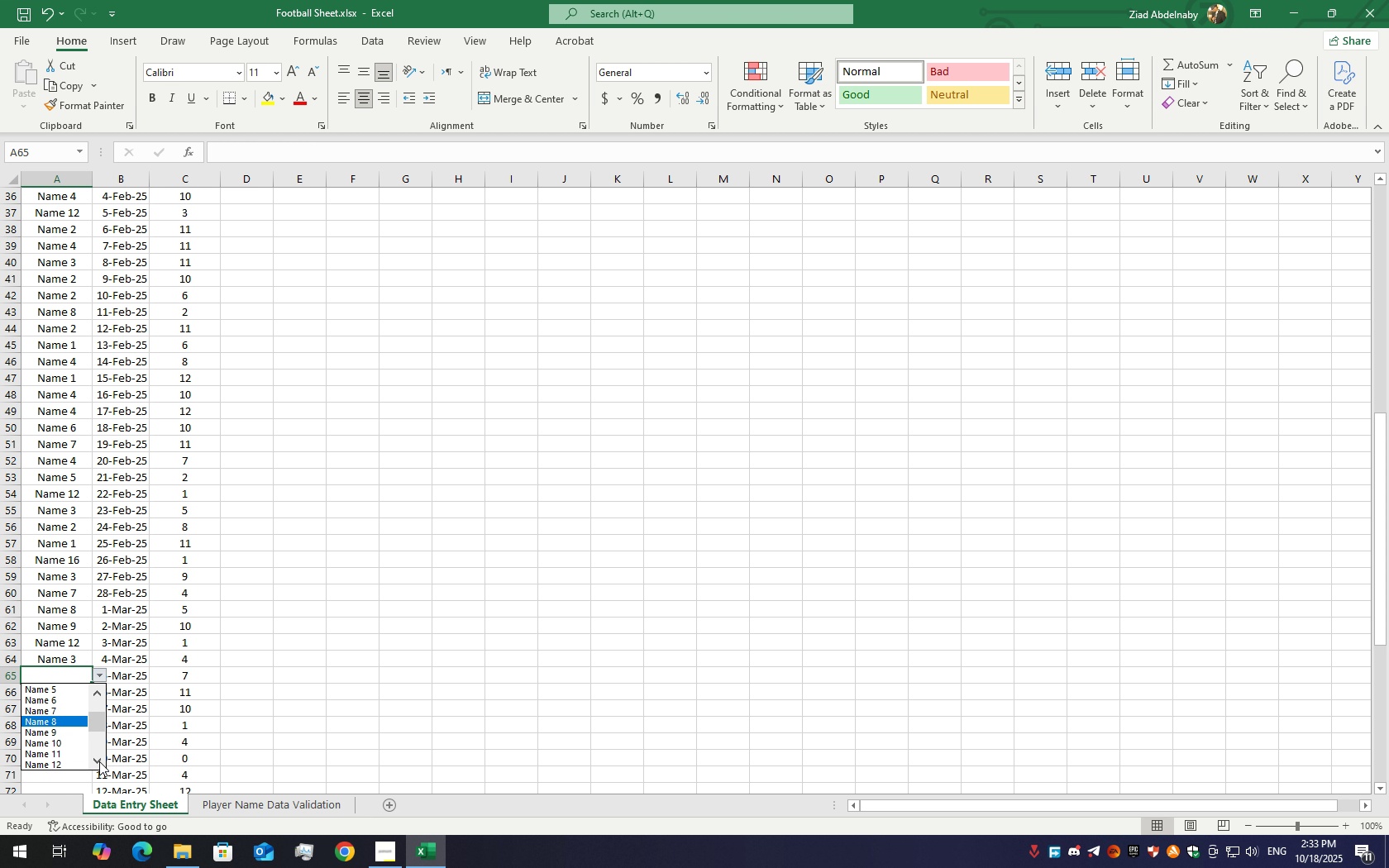 
triple_click([99, 761])
 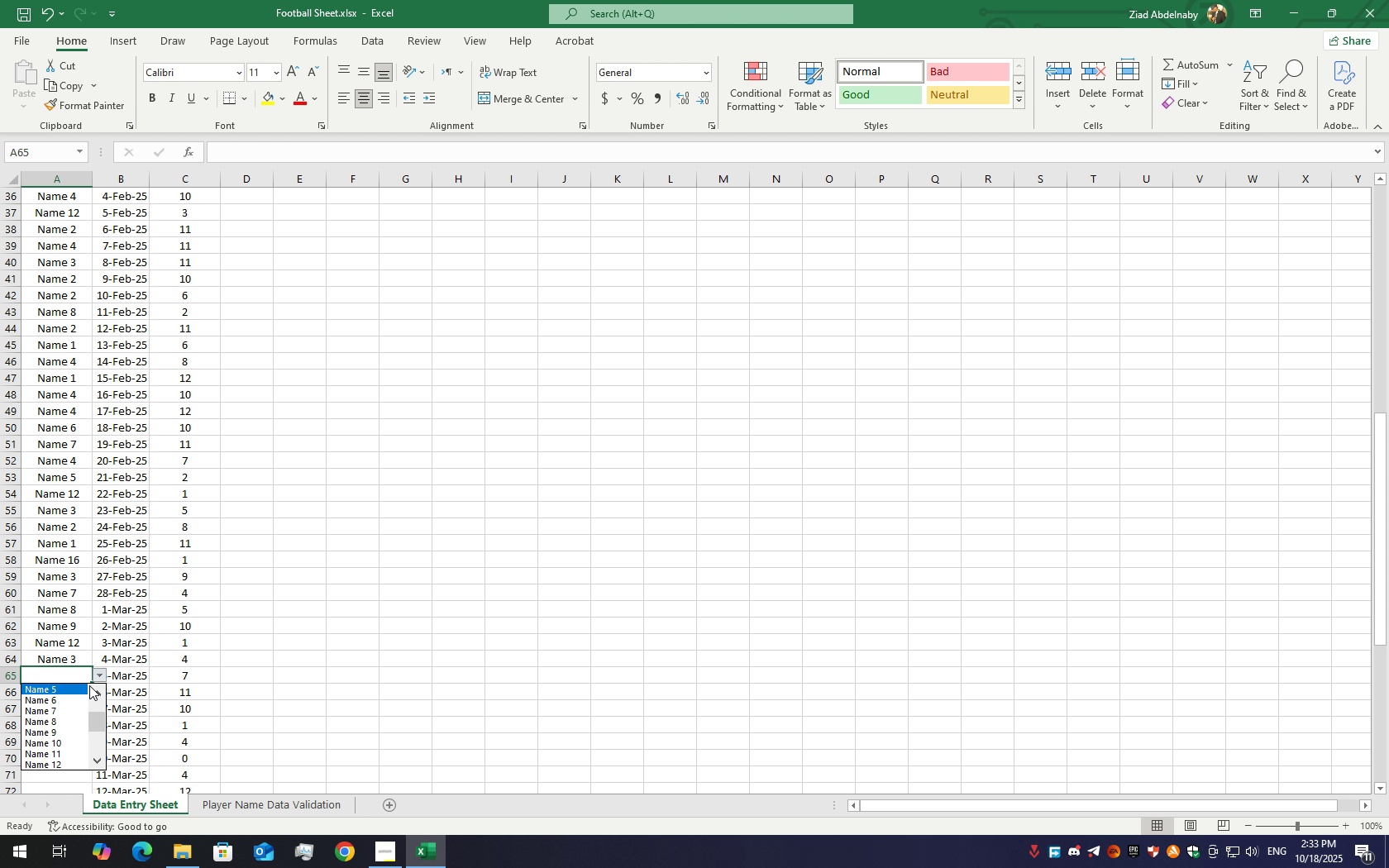 
double_click([93, 686])
 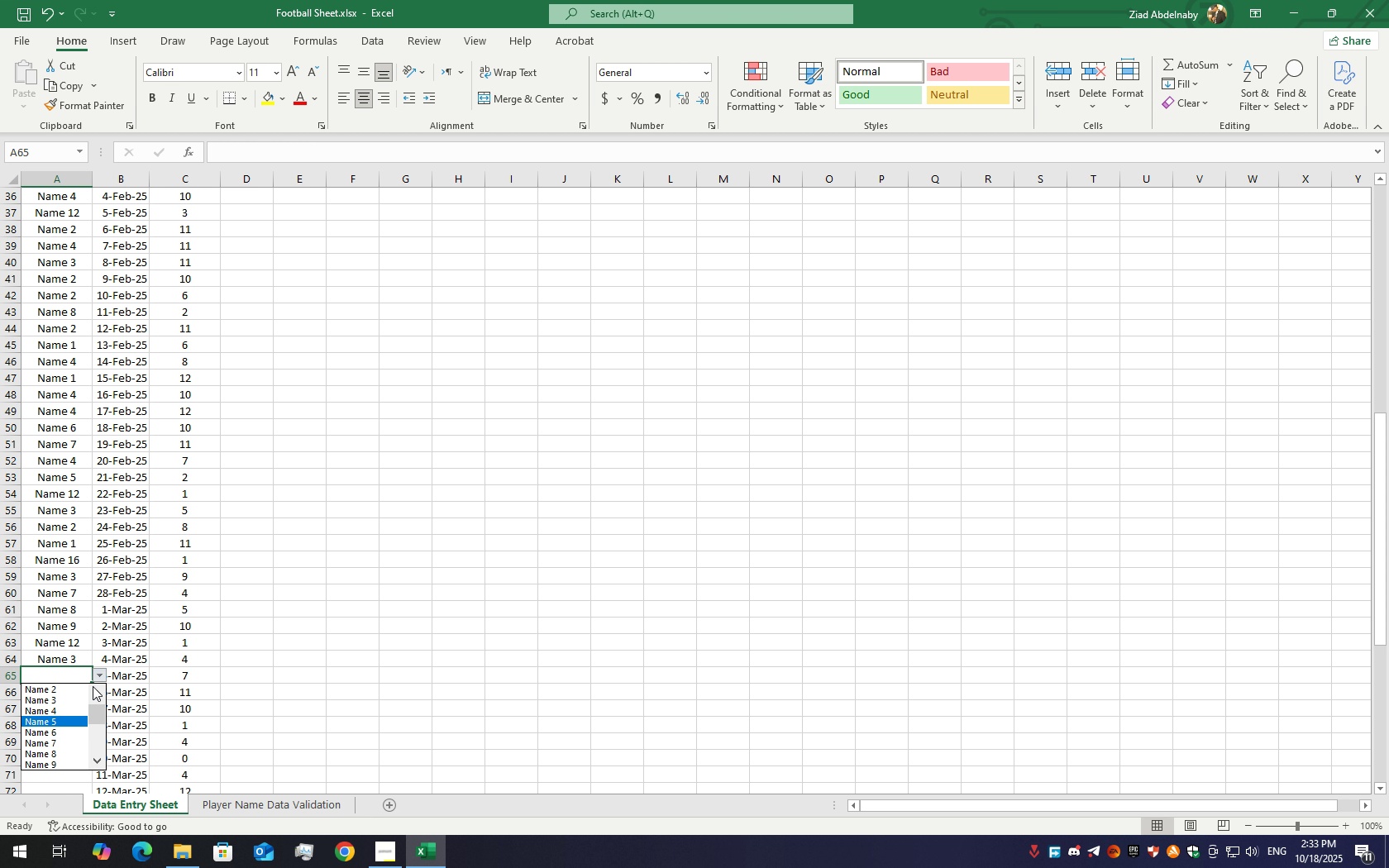 
triple_click([93, 686])
 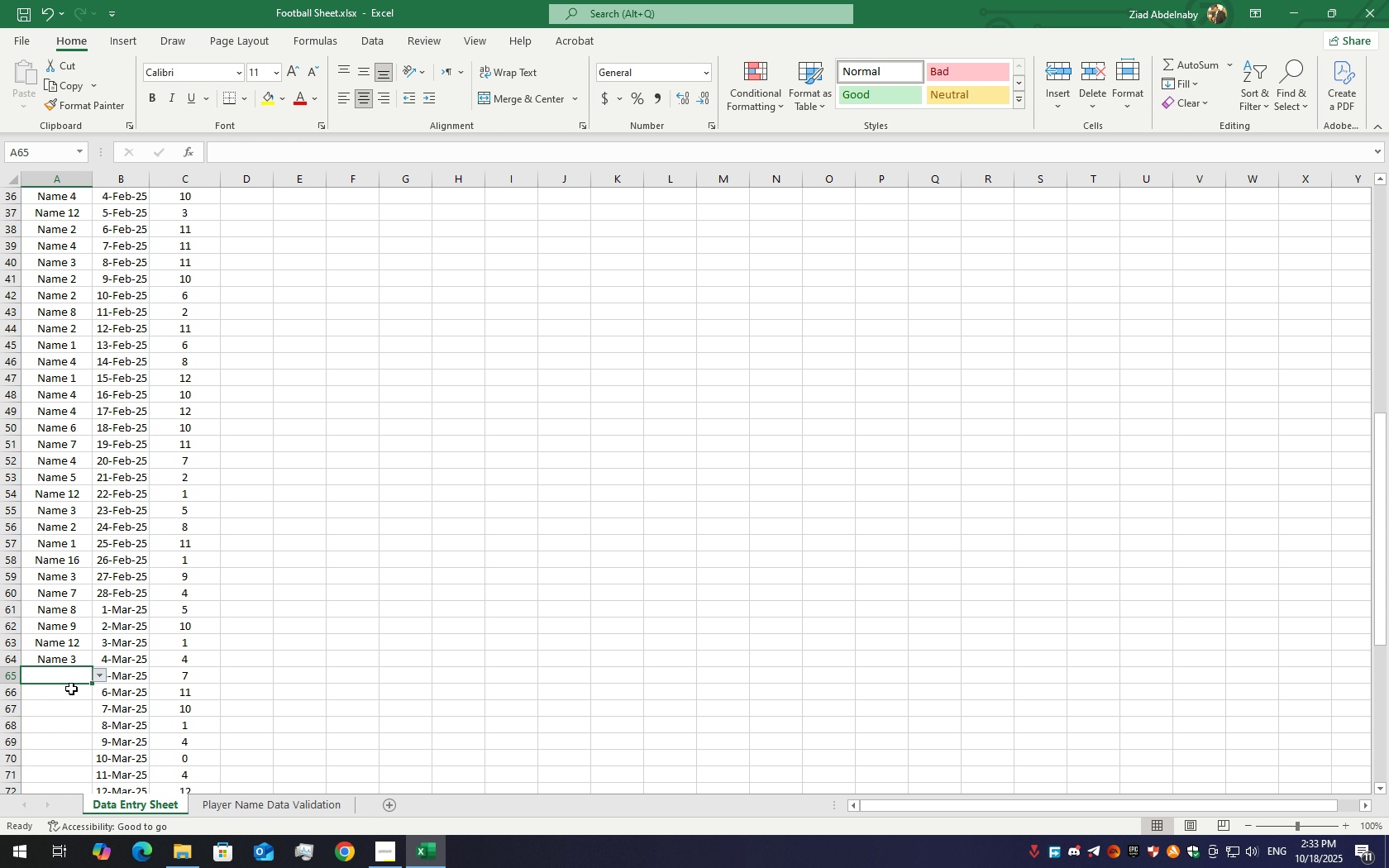 
left_click([71, 689])
 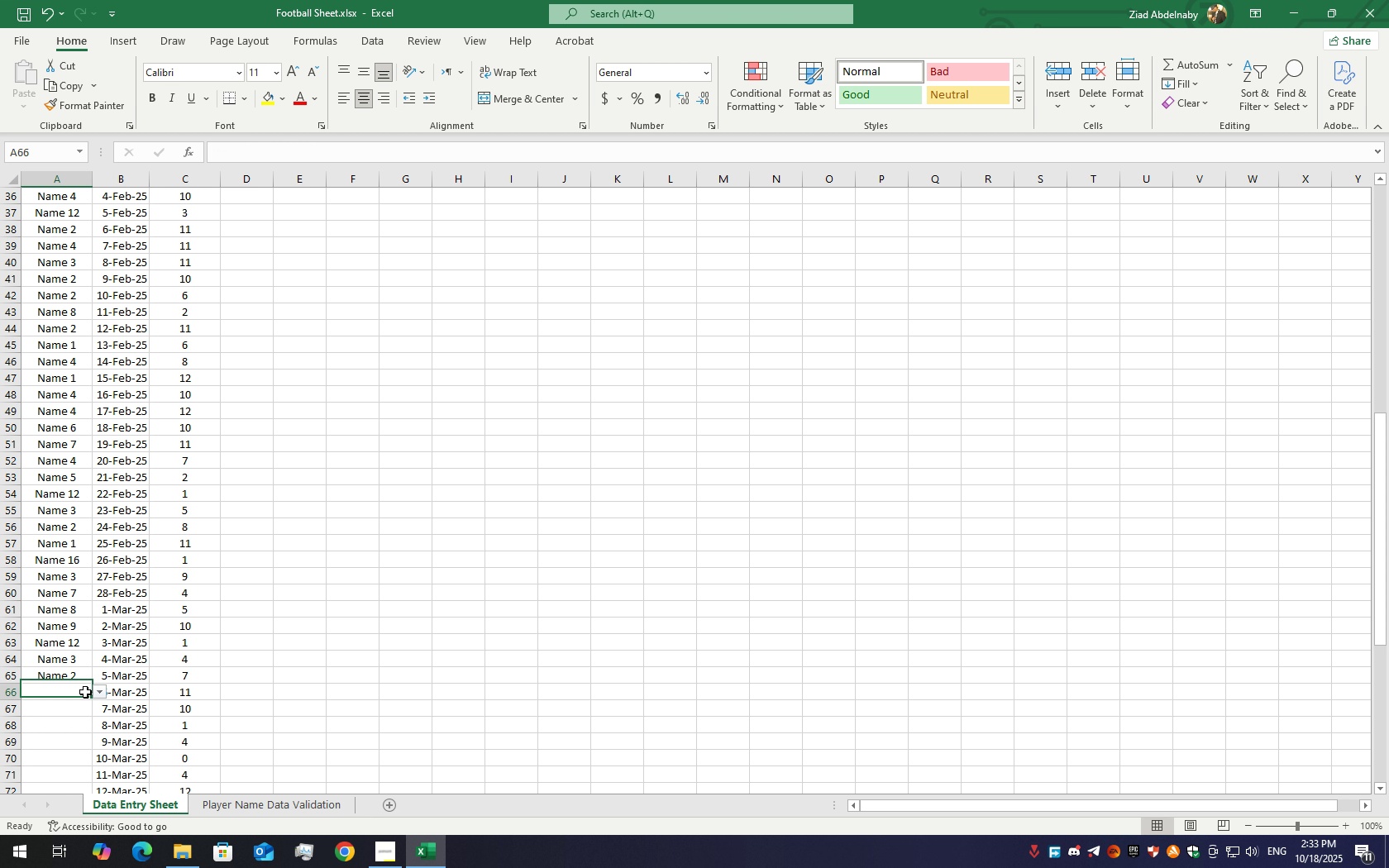 
left_click([85, 692])
 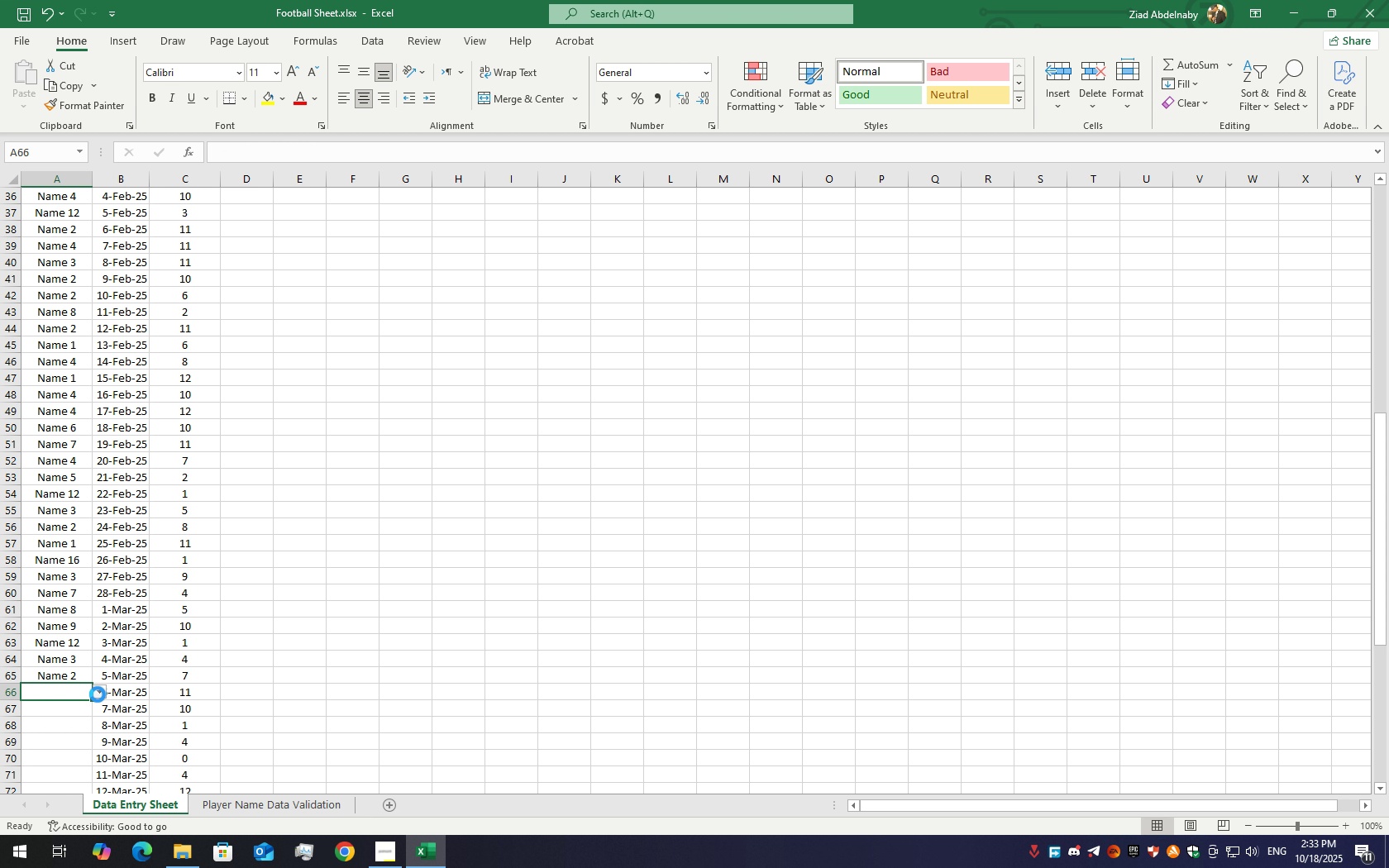 
left_click([98, 694])
 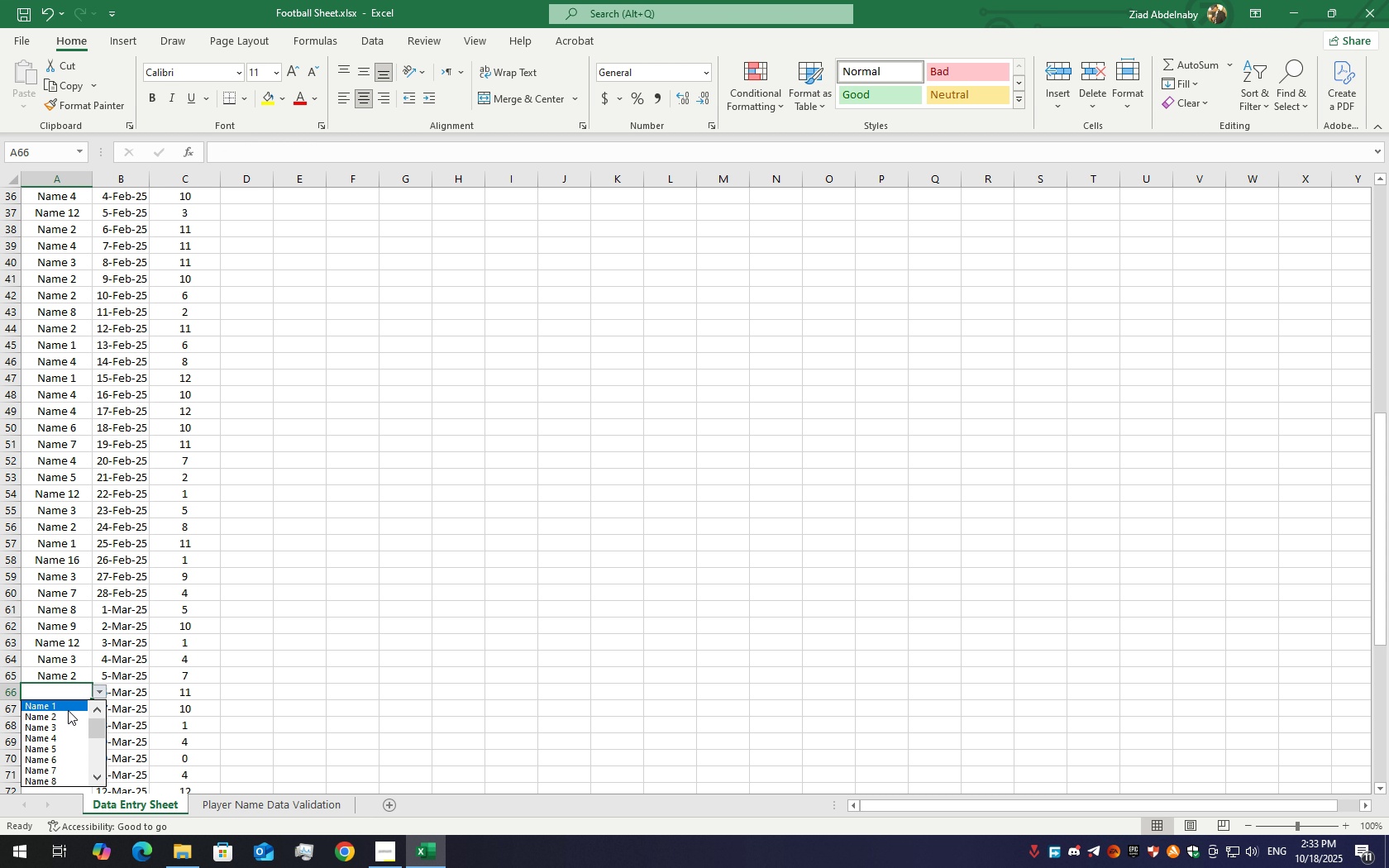 
left_click([68, 710])
 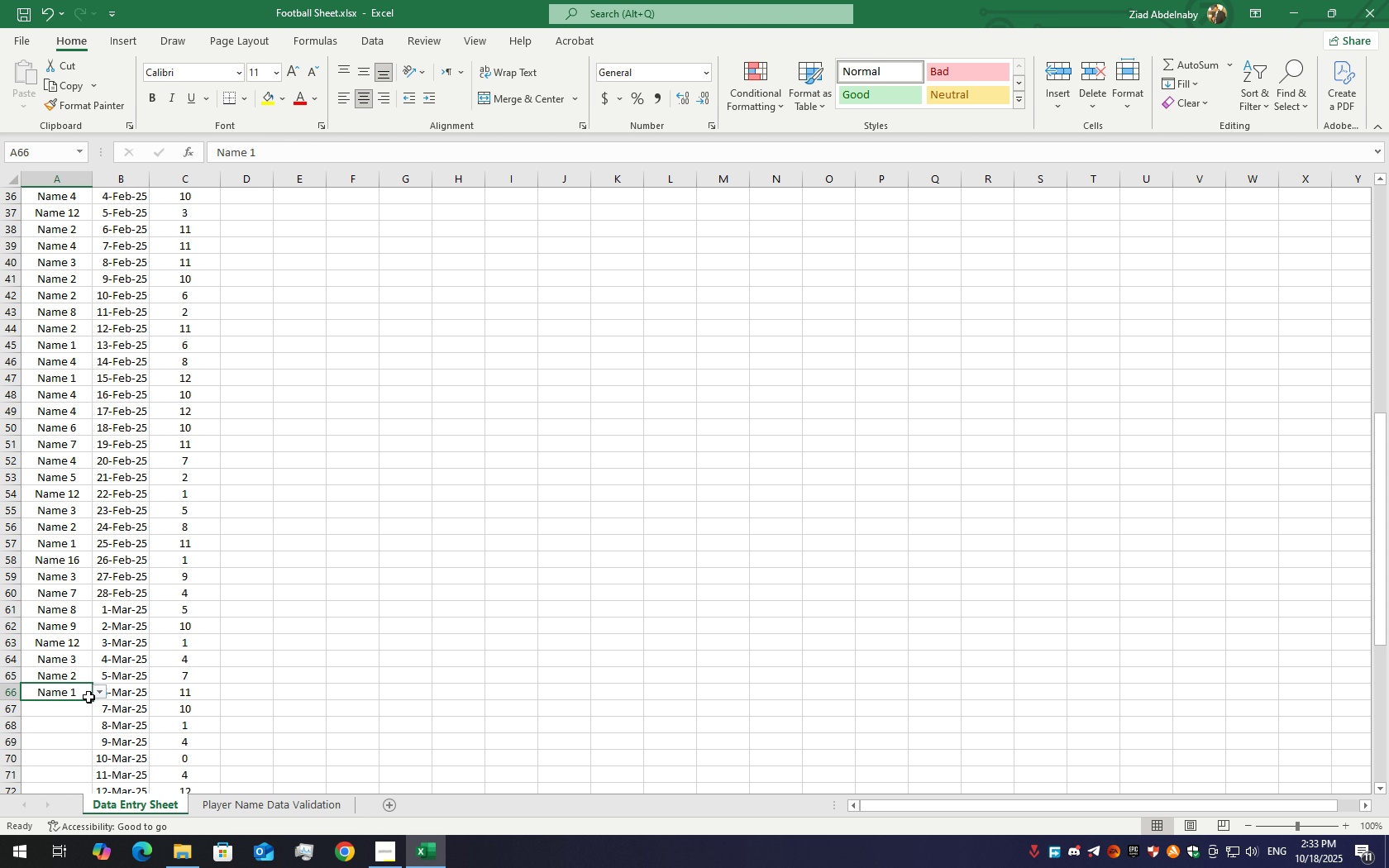 
scroll: coordinate [24, 616], scroll_direction: down, amount: 7.0
 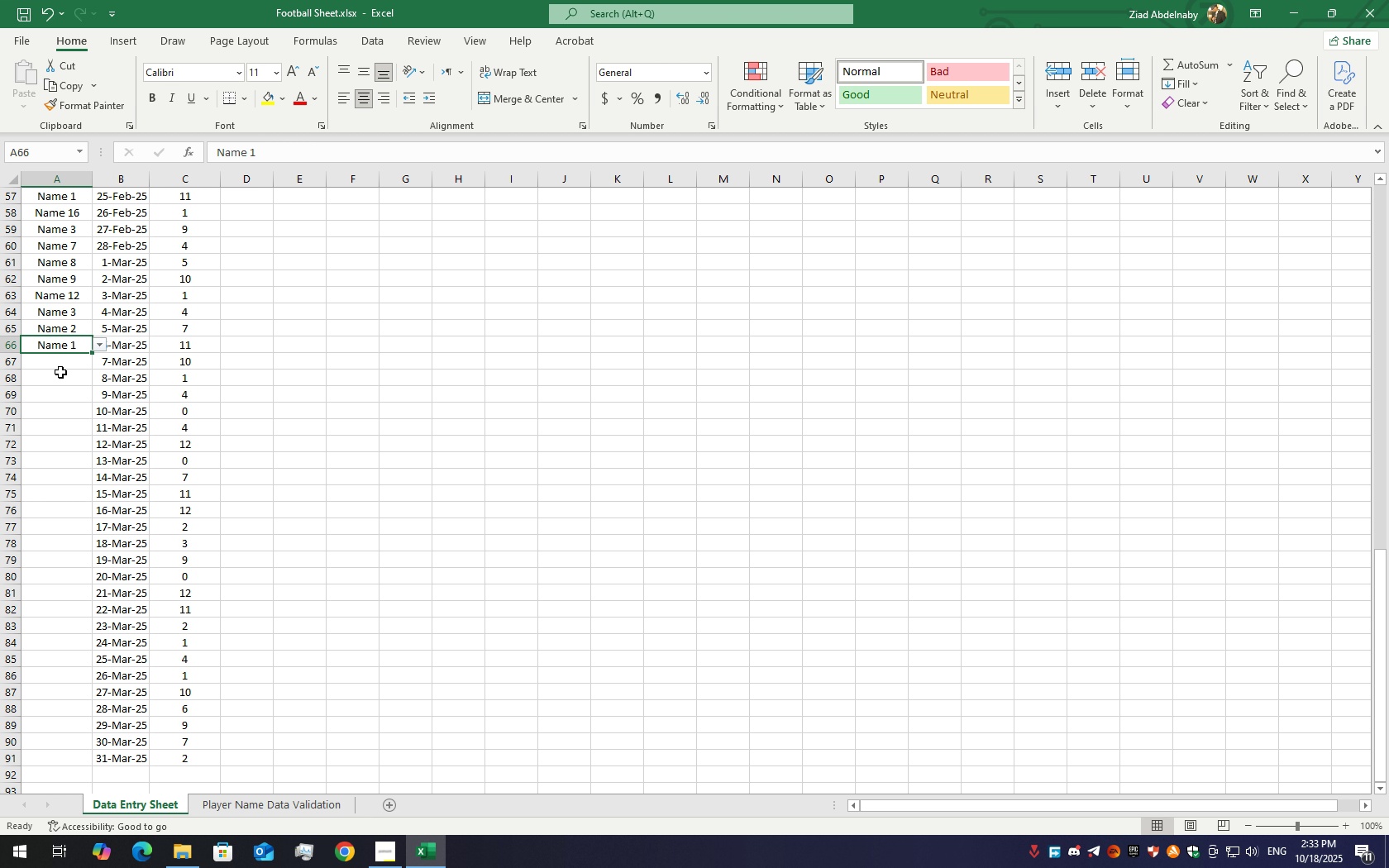 
left_click([60, 370])
 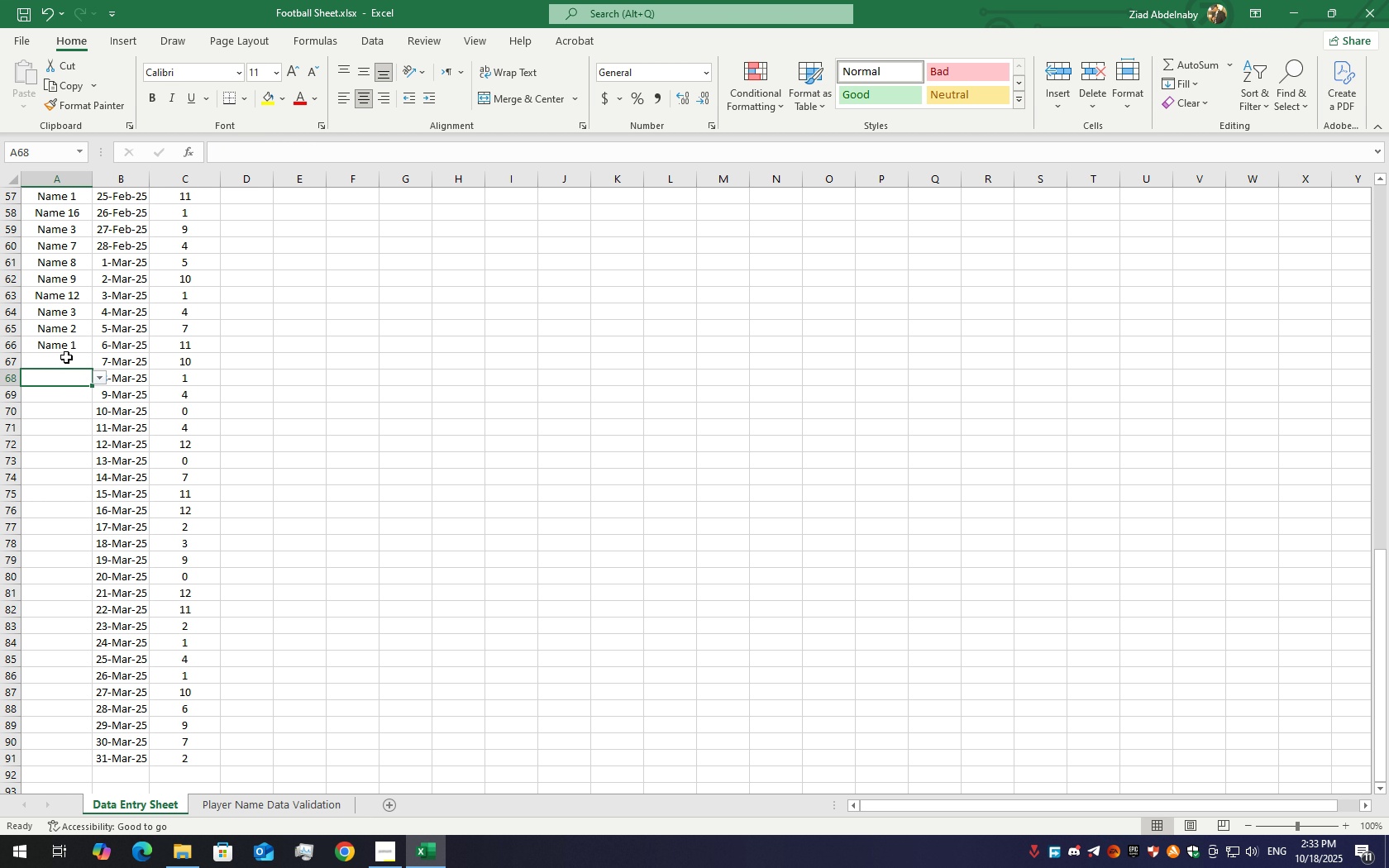 
left_click([66, 357])
 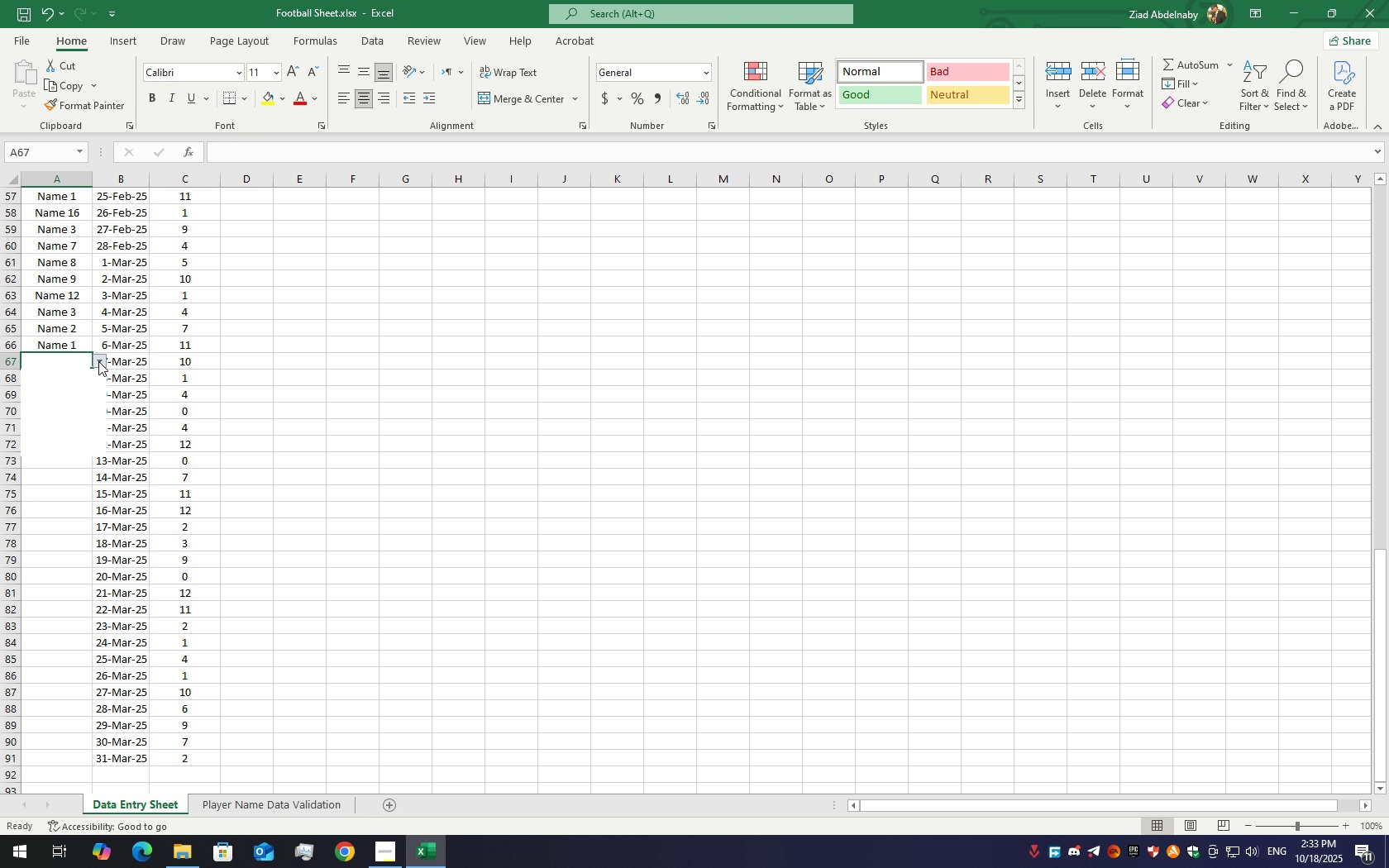 
left_click([98, 361])
 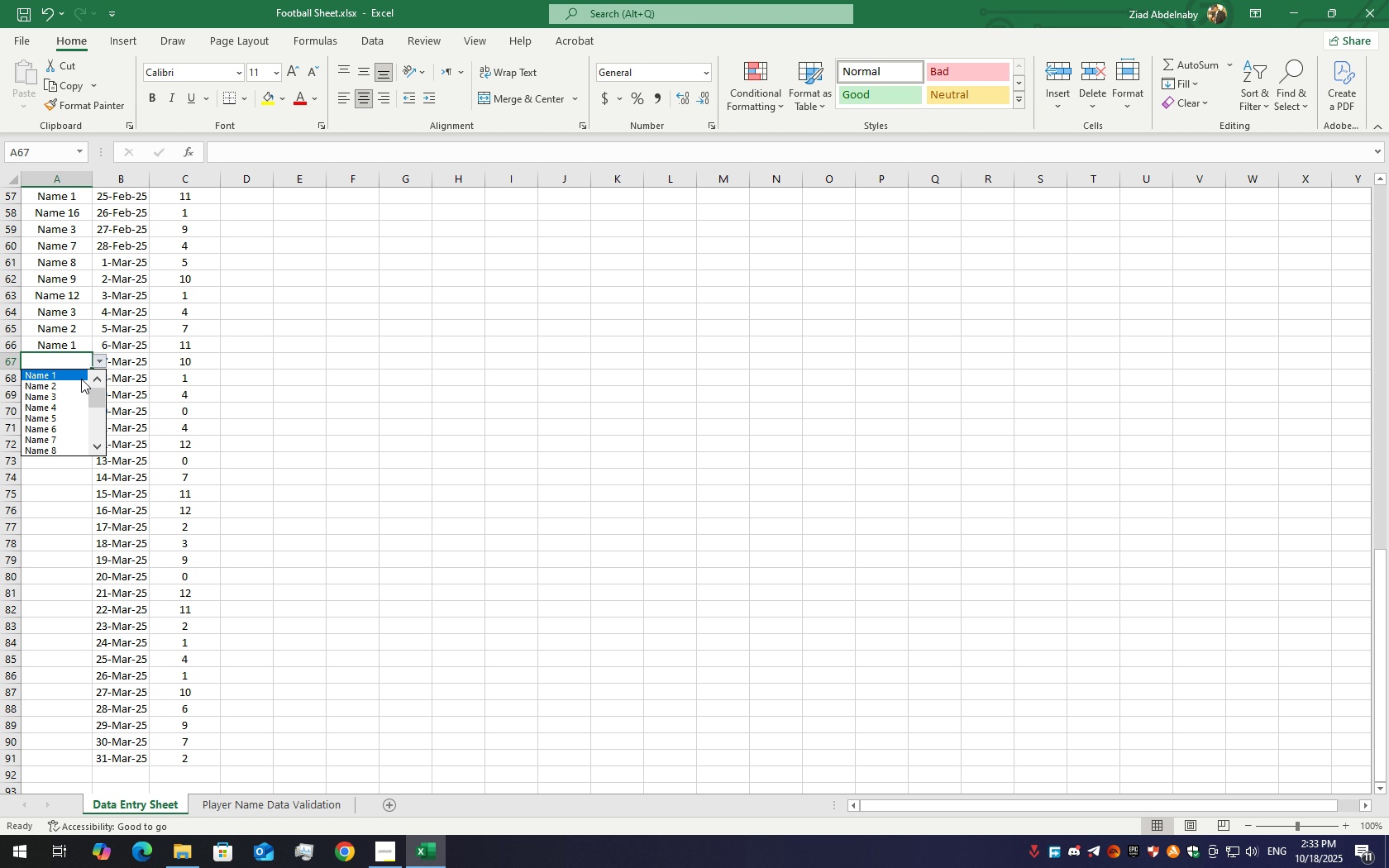 
mouse_move([64, 403])
 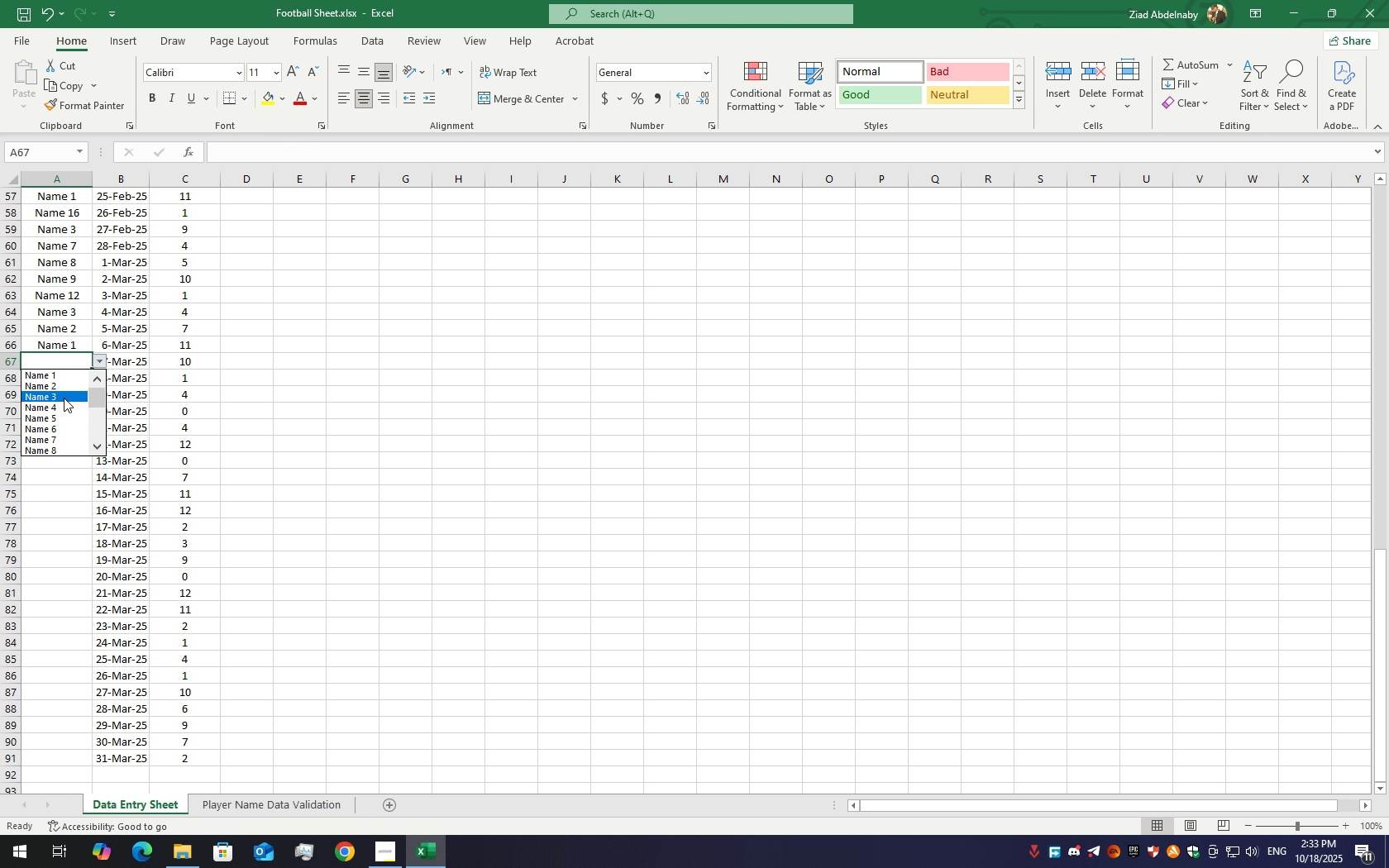 
mouse_move([57, 385])
 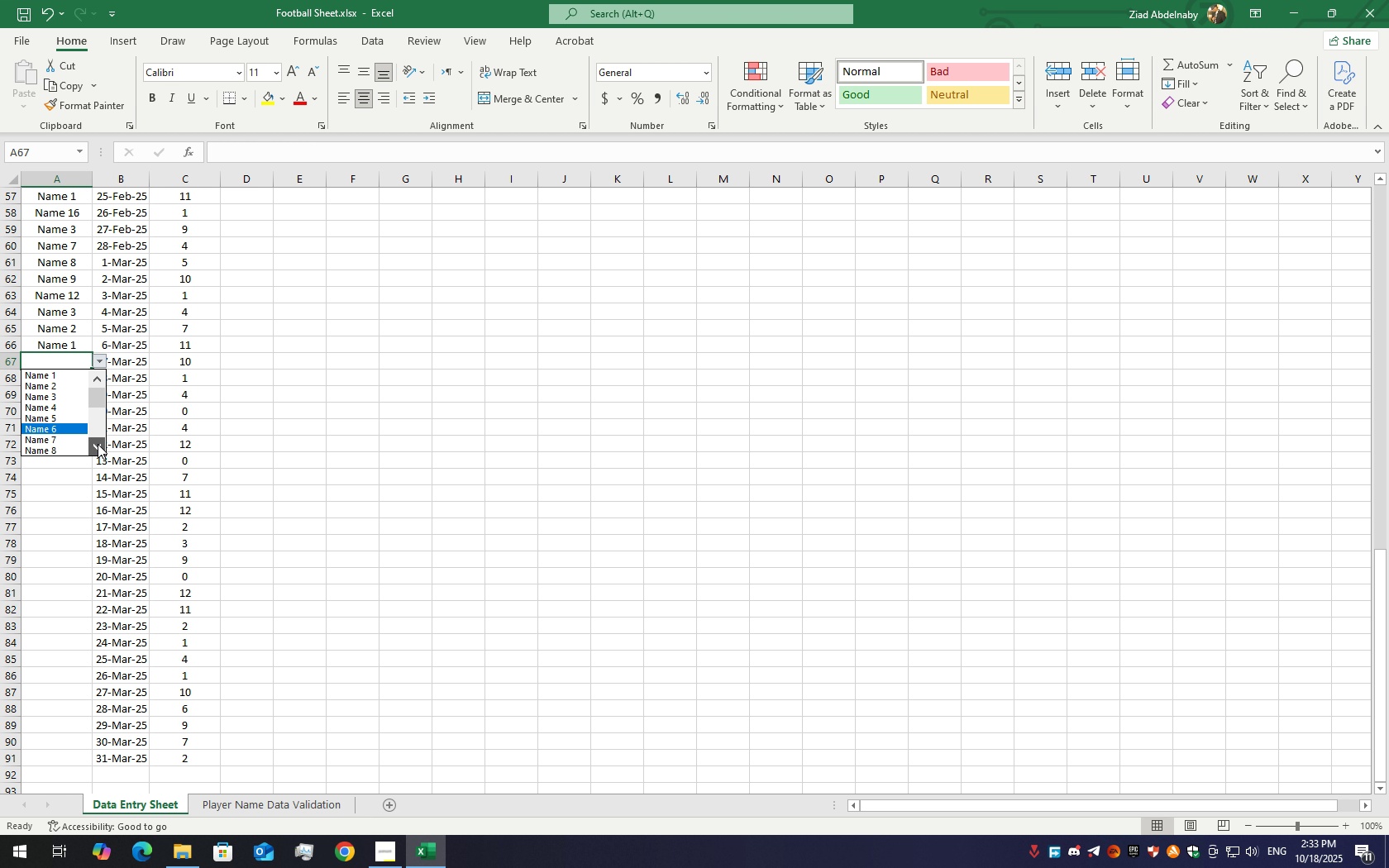 
double_click([98, 444])
 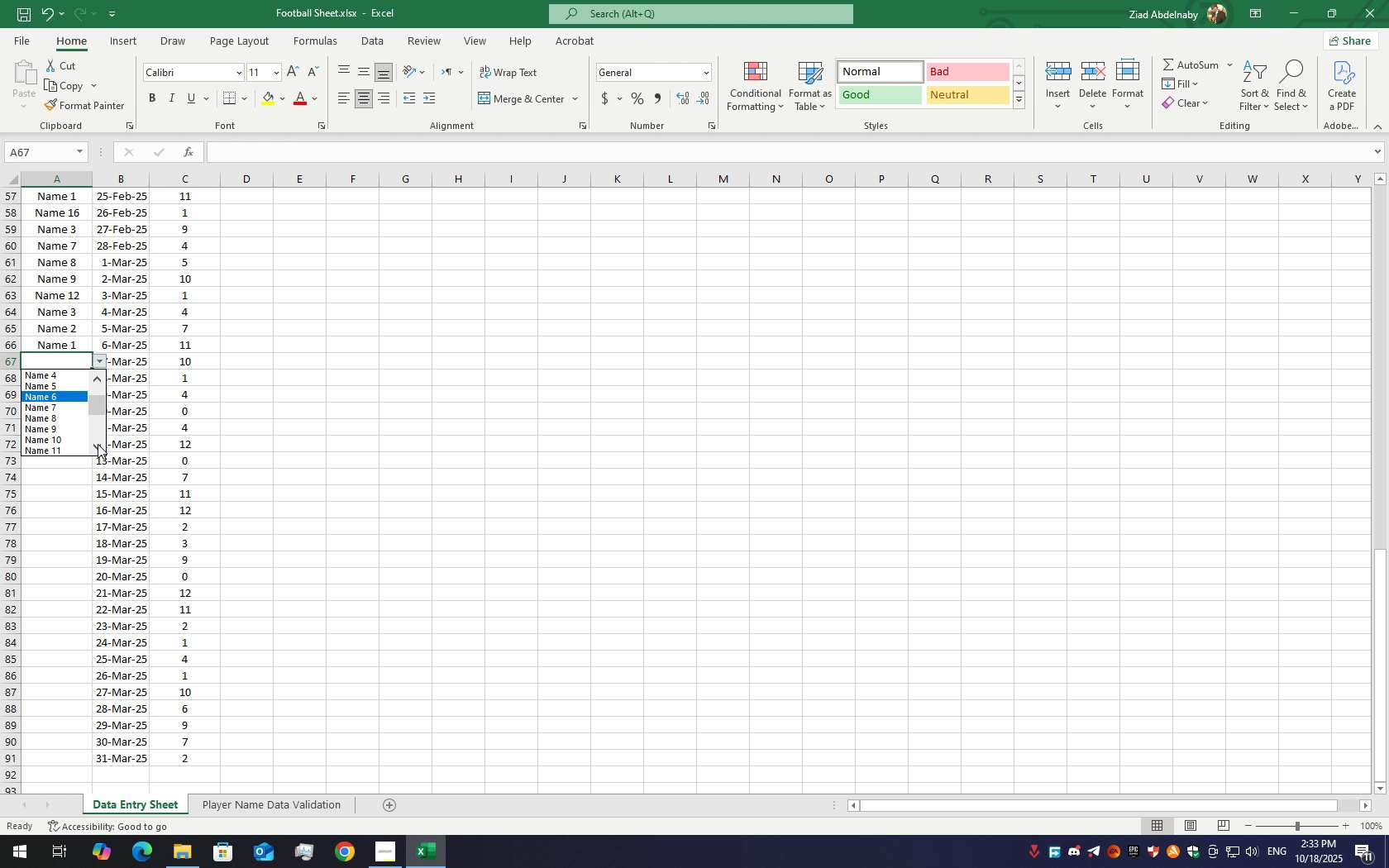 
triple_click([98, 444])
 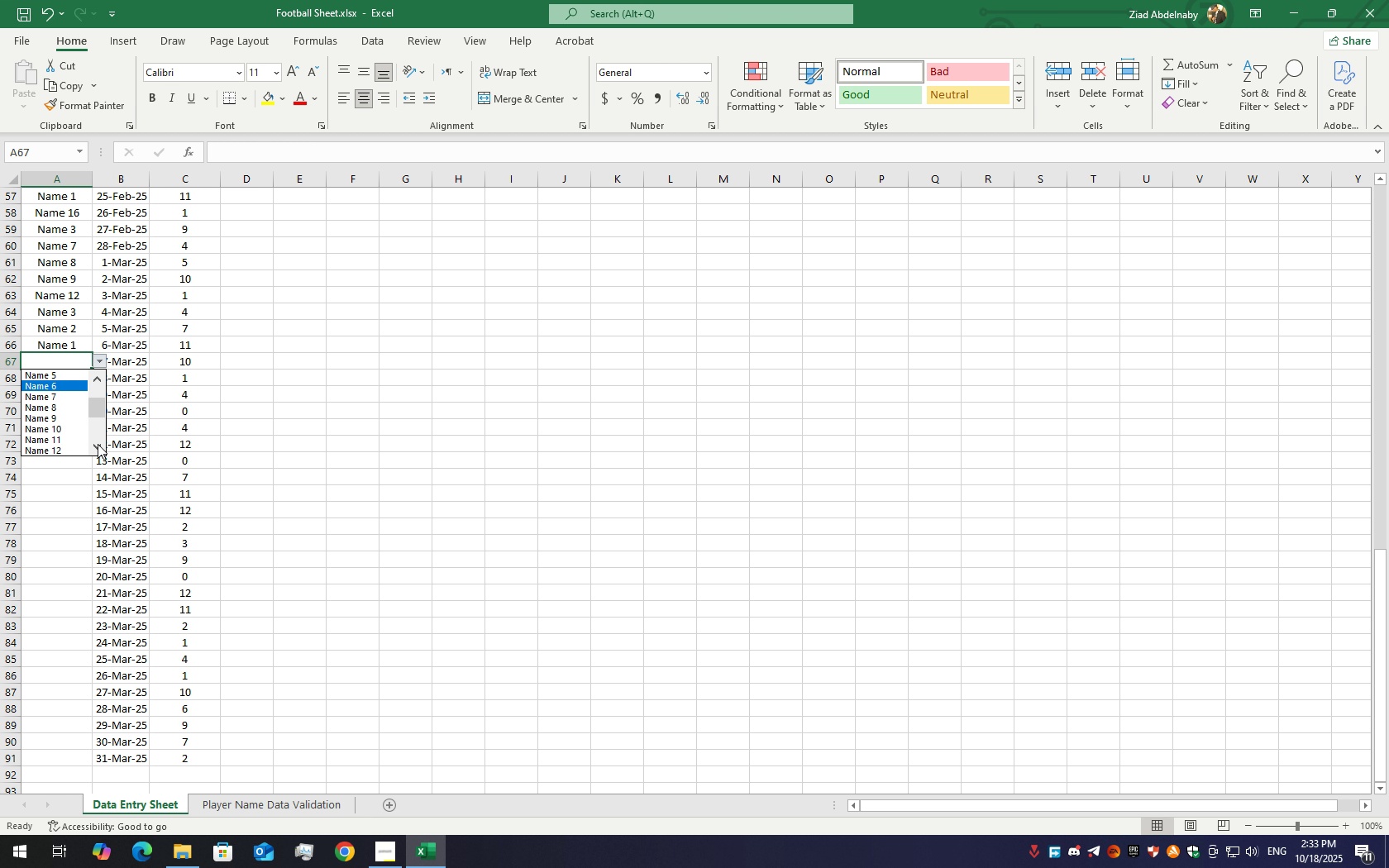 
triple_click([98, 444])
 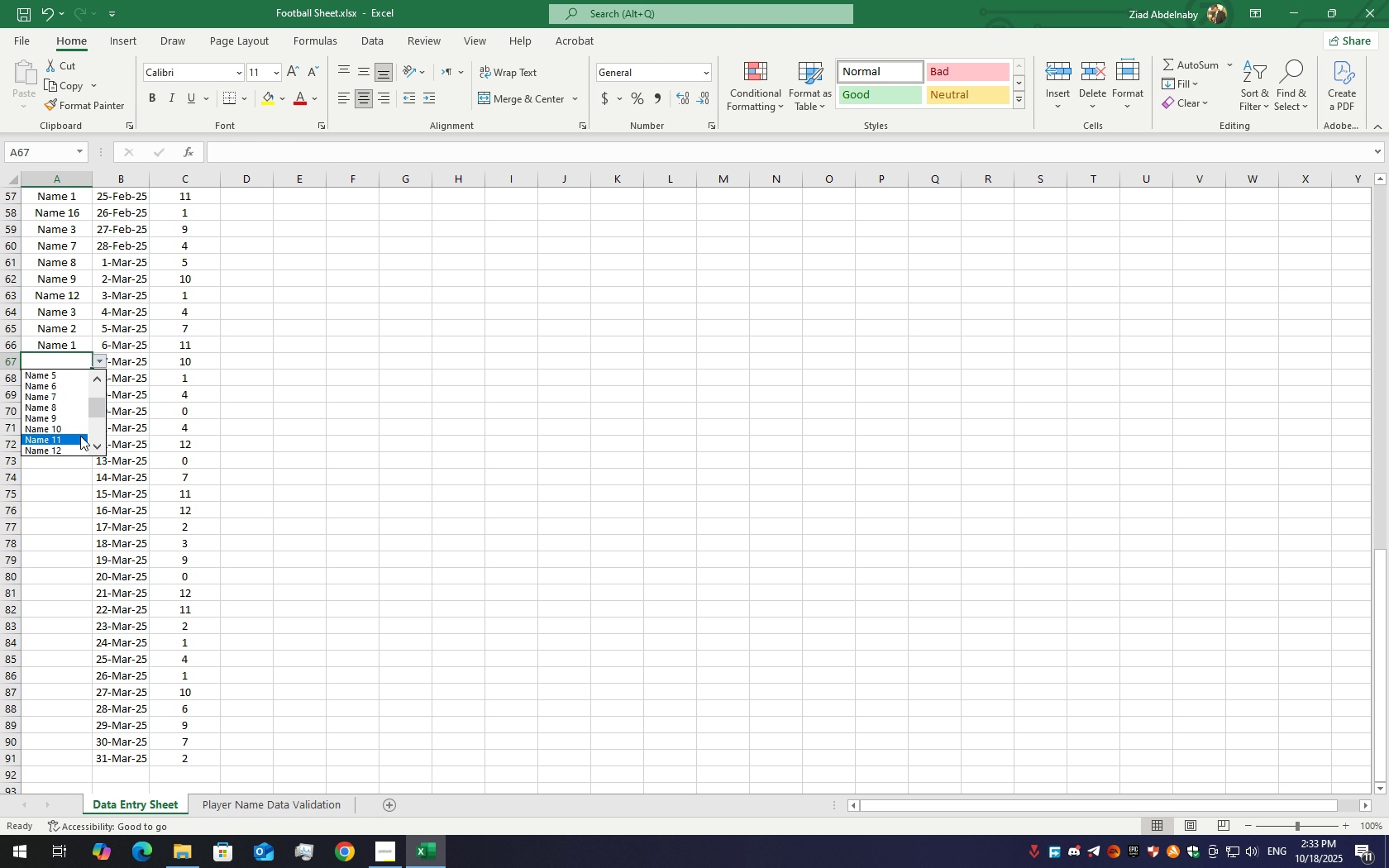 
left_click([90, 449])
 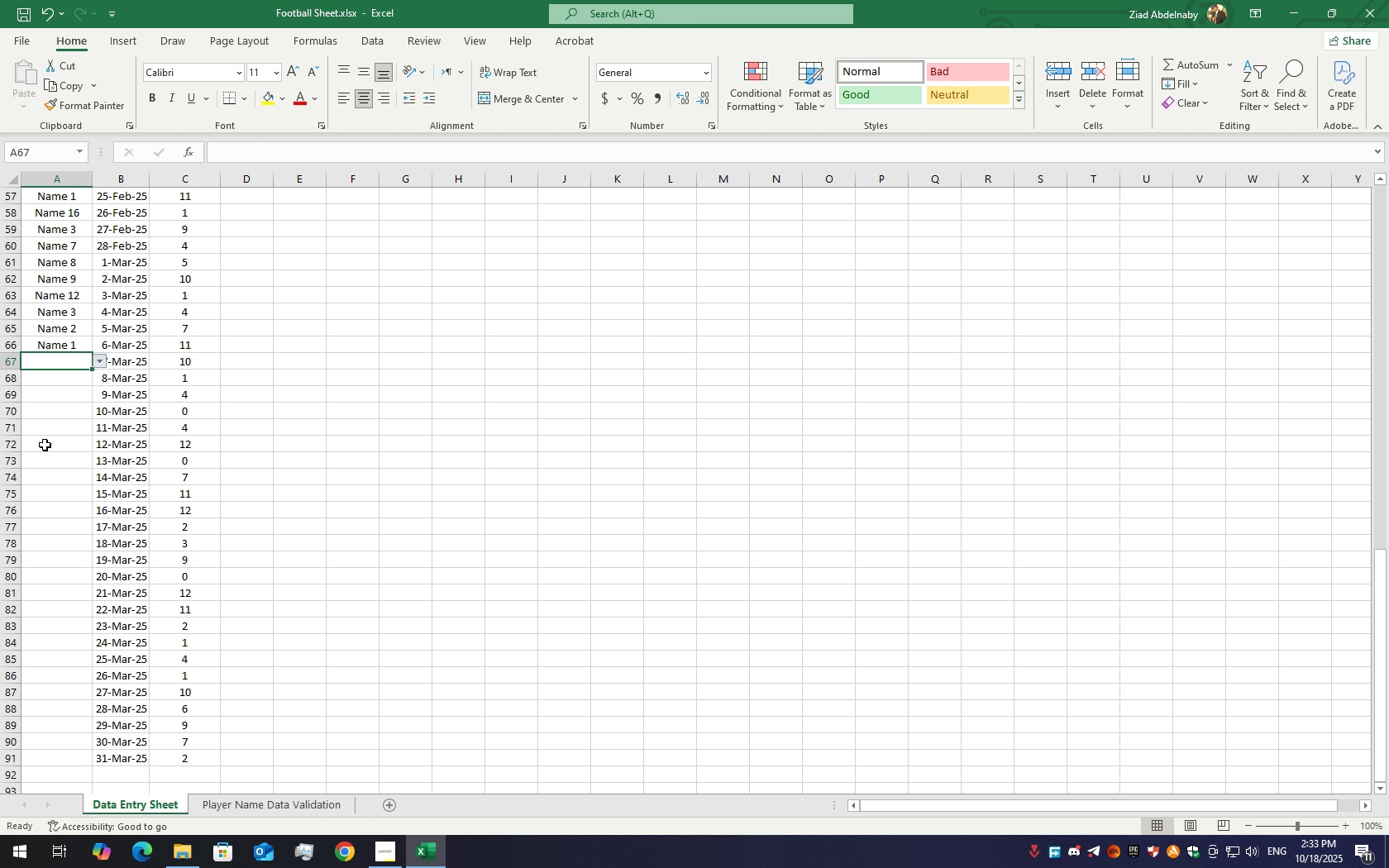 
left_click([45, 445])
 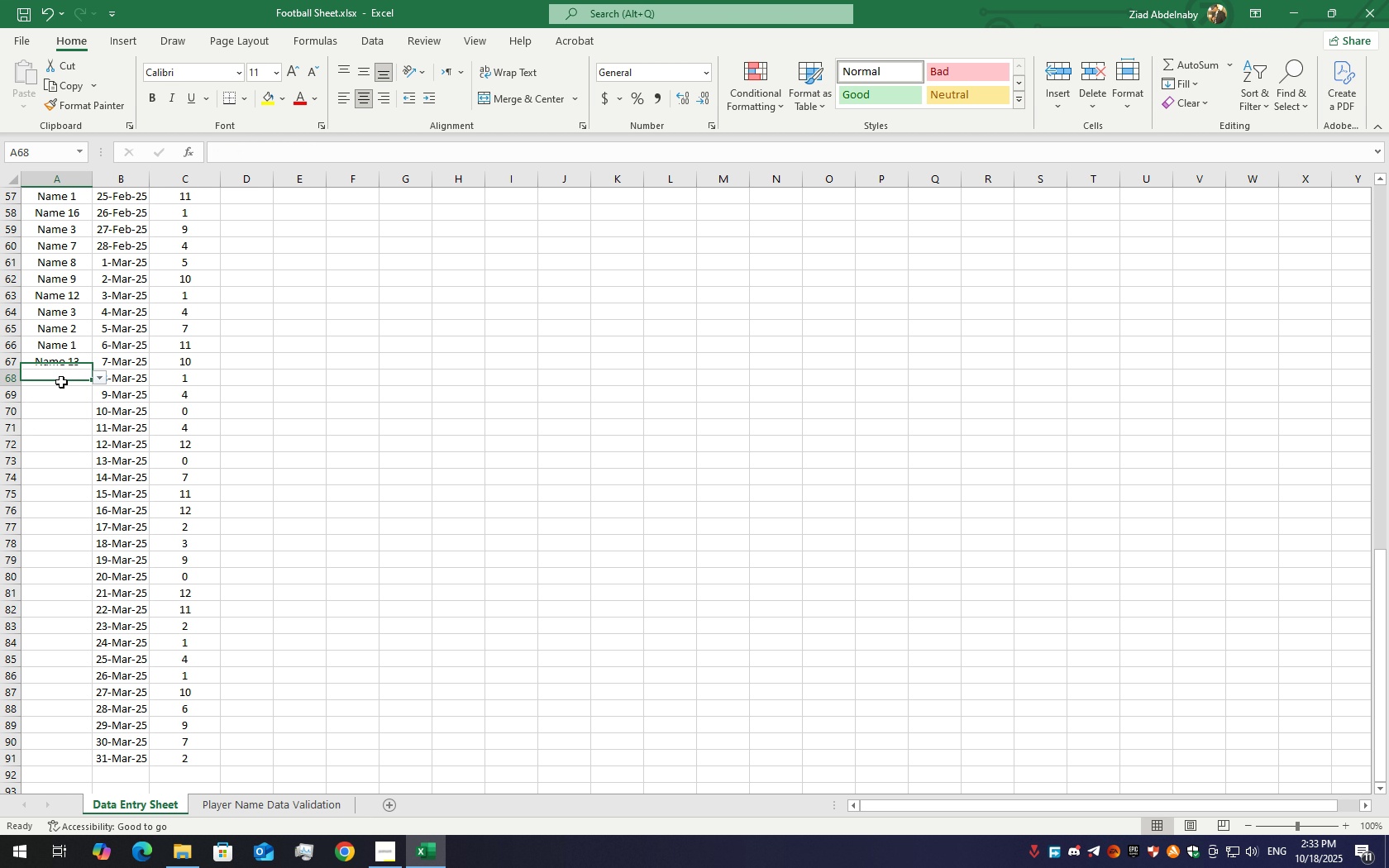 
left_click([61, 382])
 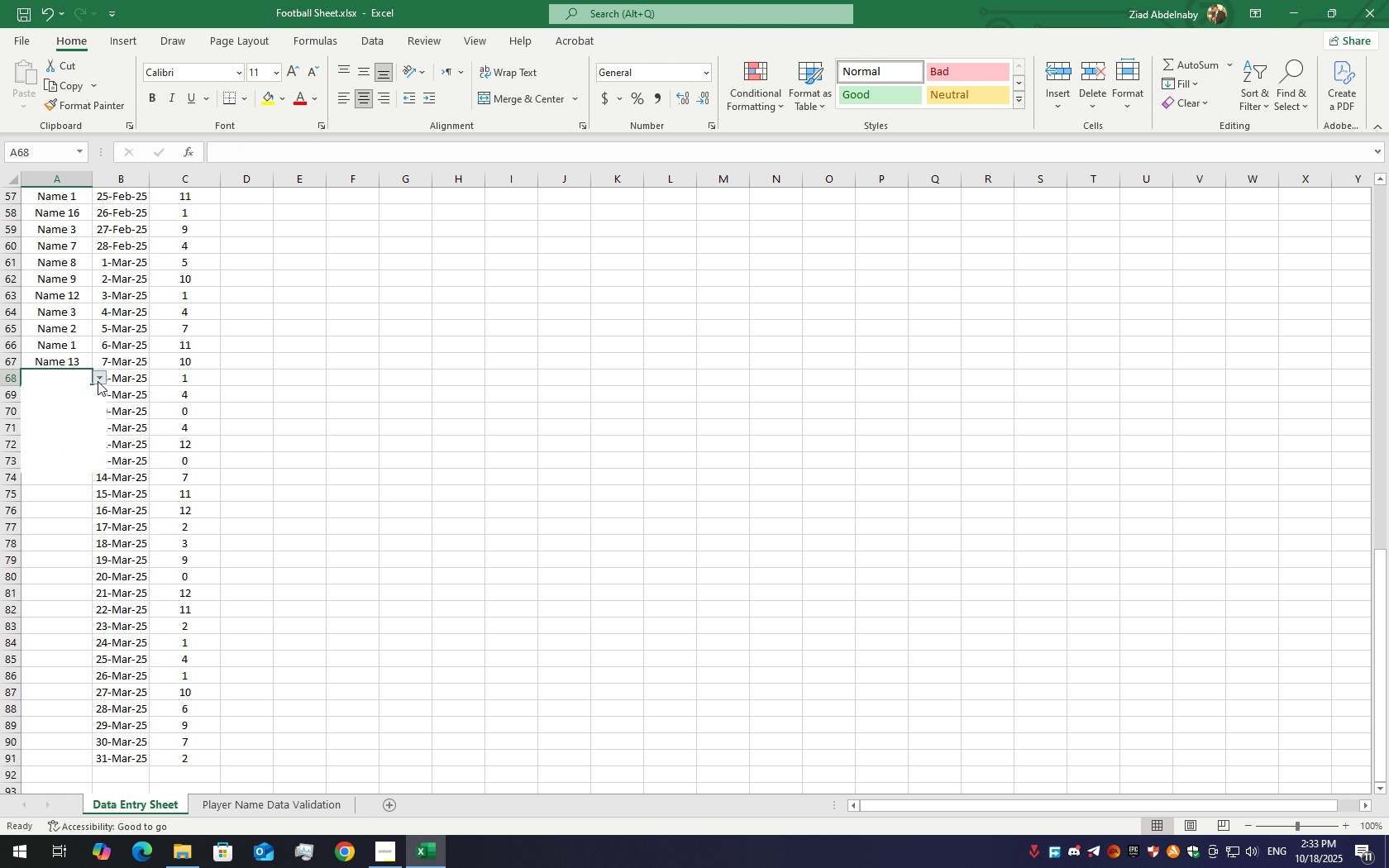 
left_click([98, 381])
 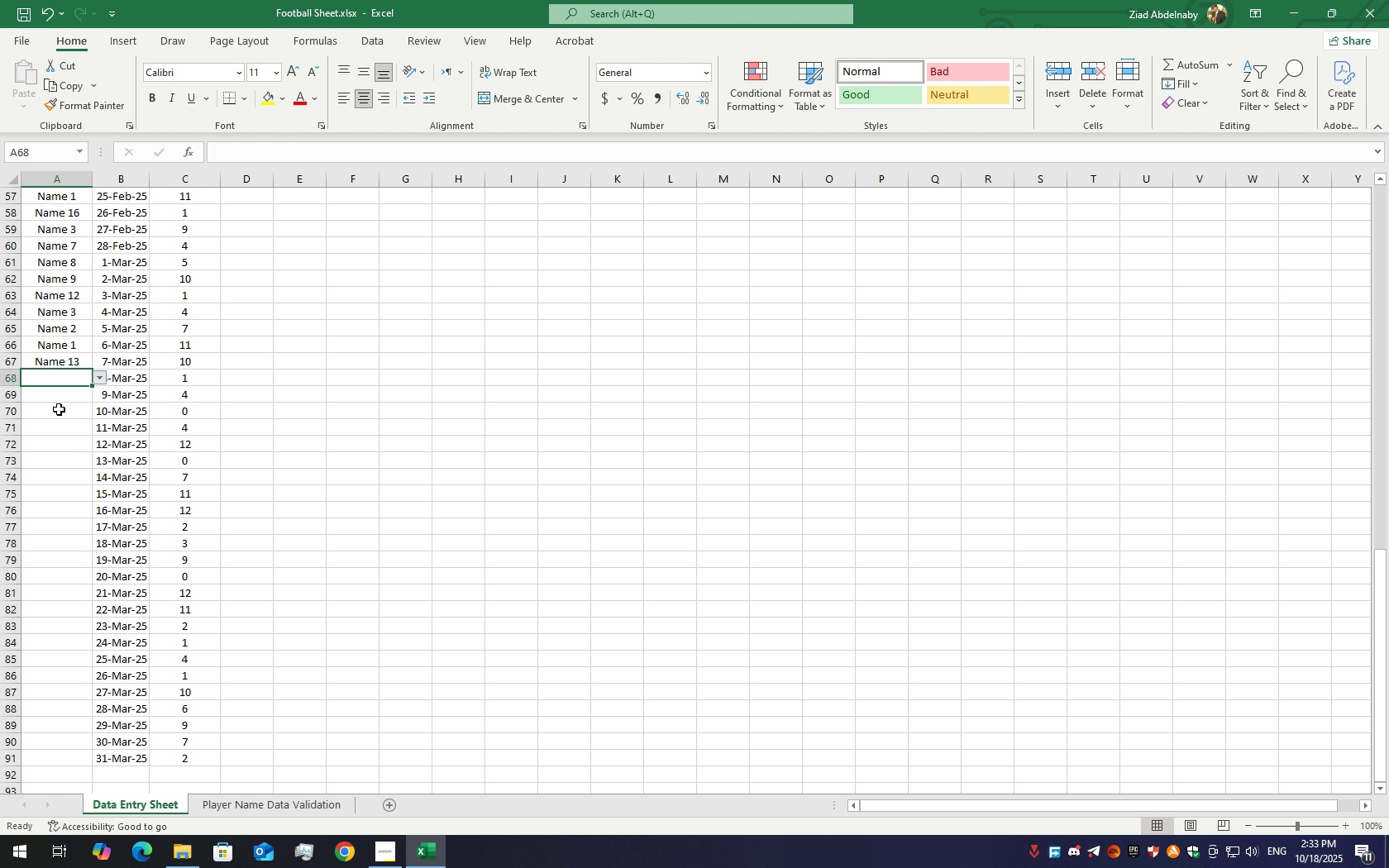 
left_click([59, 409])
 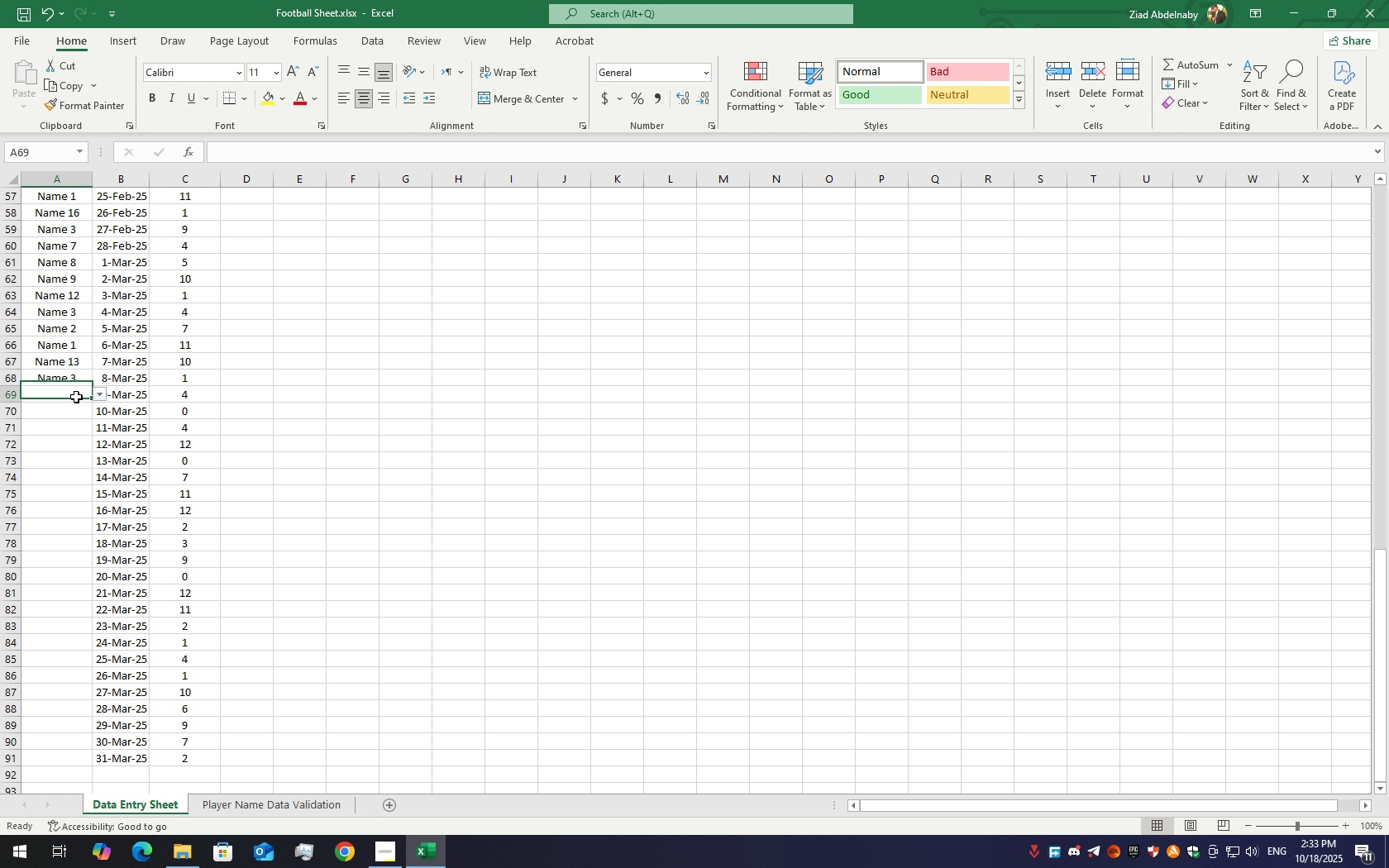 
left_click([76, 397])
 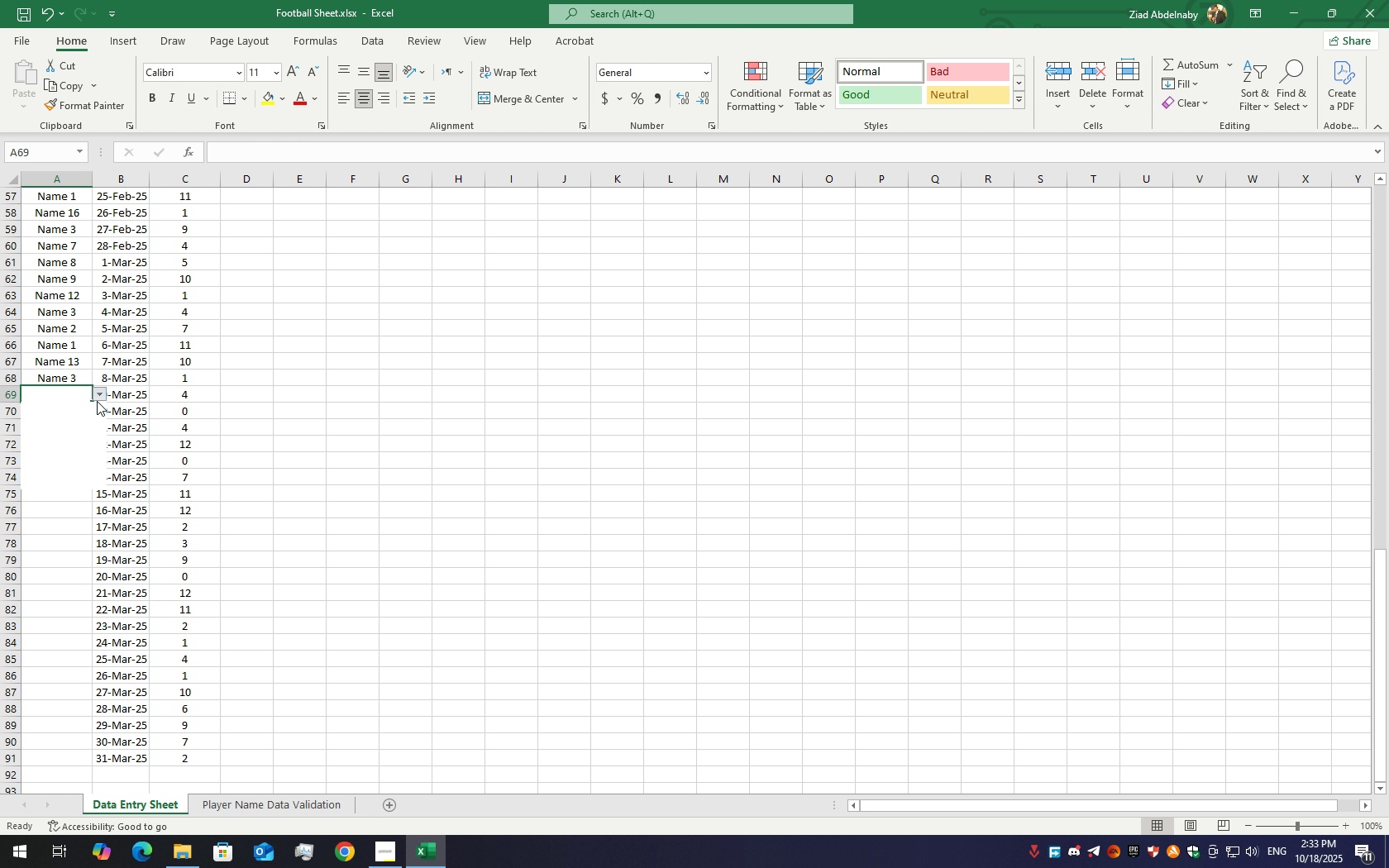 
left_click([97, 401])
 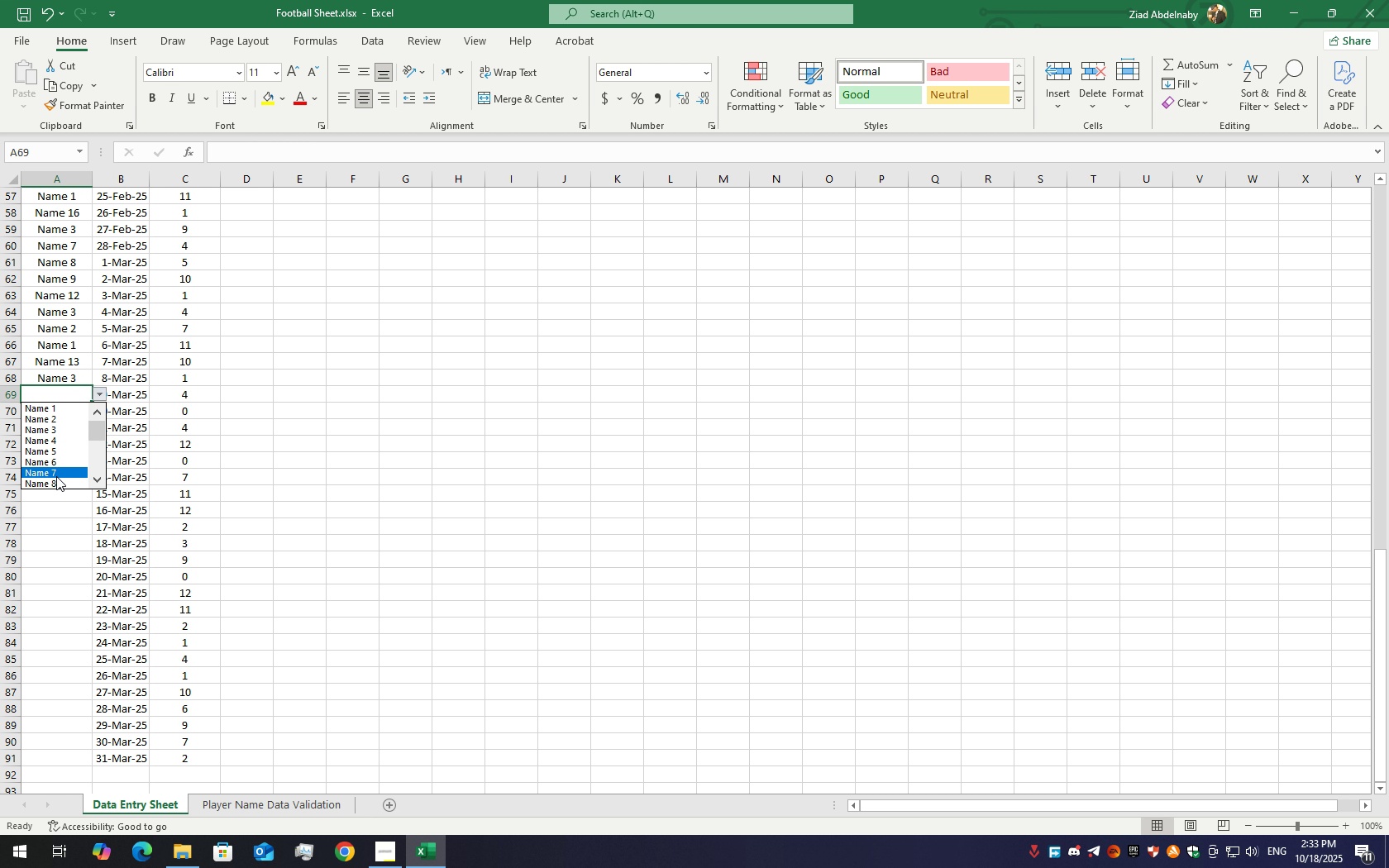 
wait(5.68)
 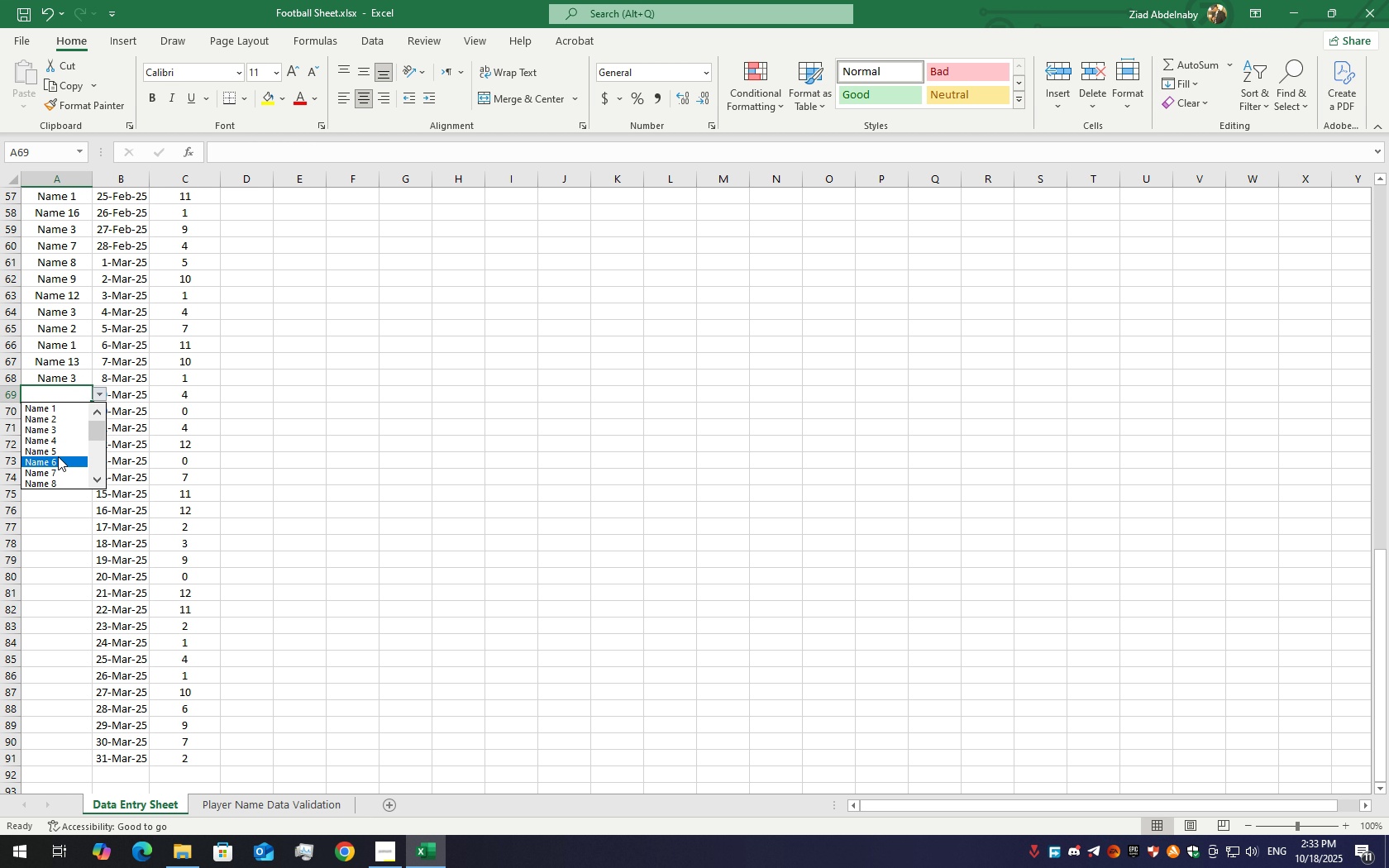 
left_click([60, 470])
 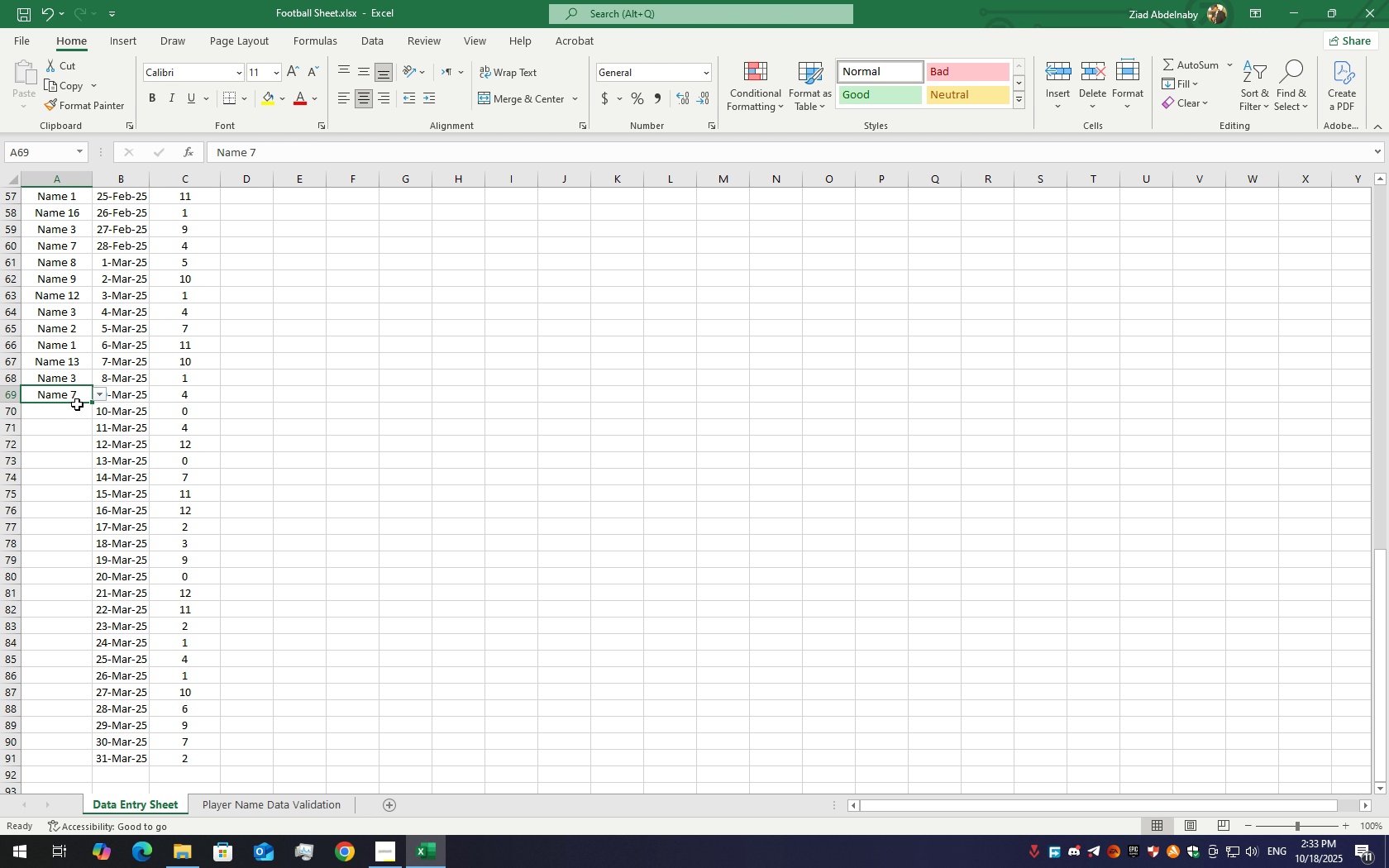 
left_click([75, 408])
 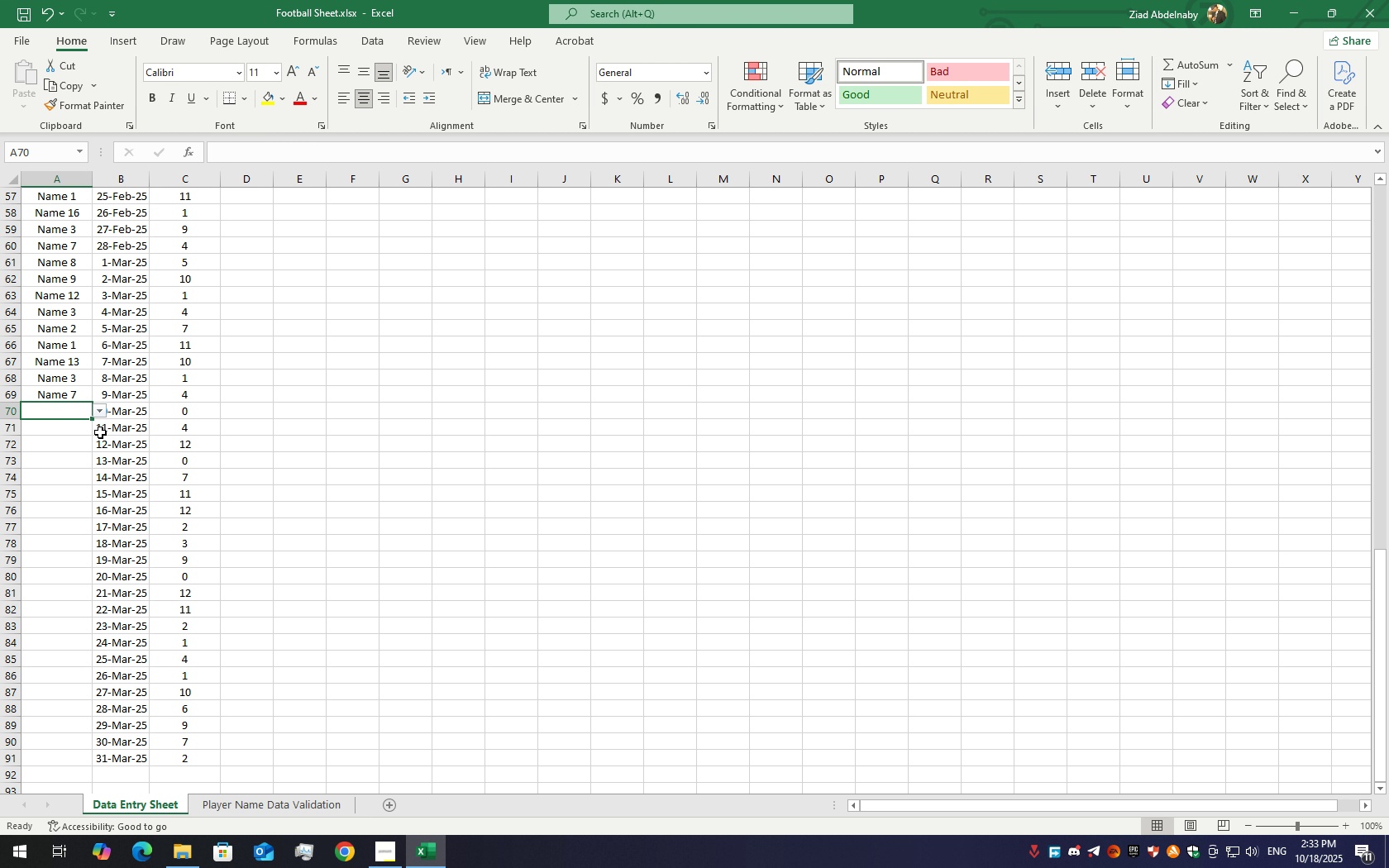 
left_click([99, 408])
 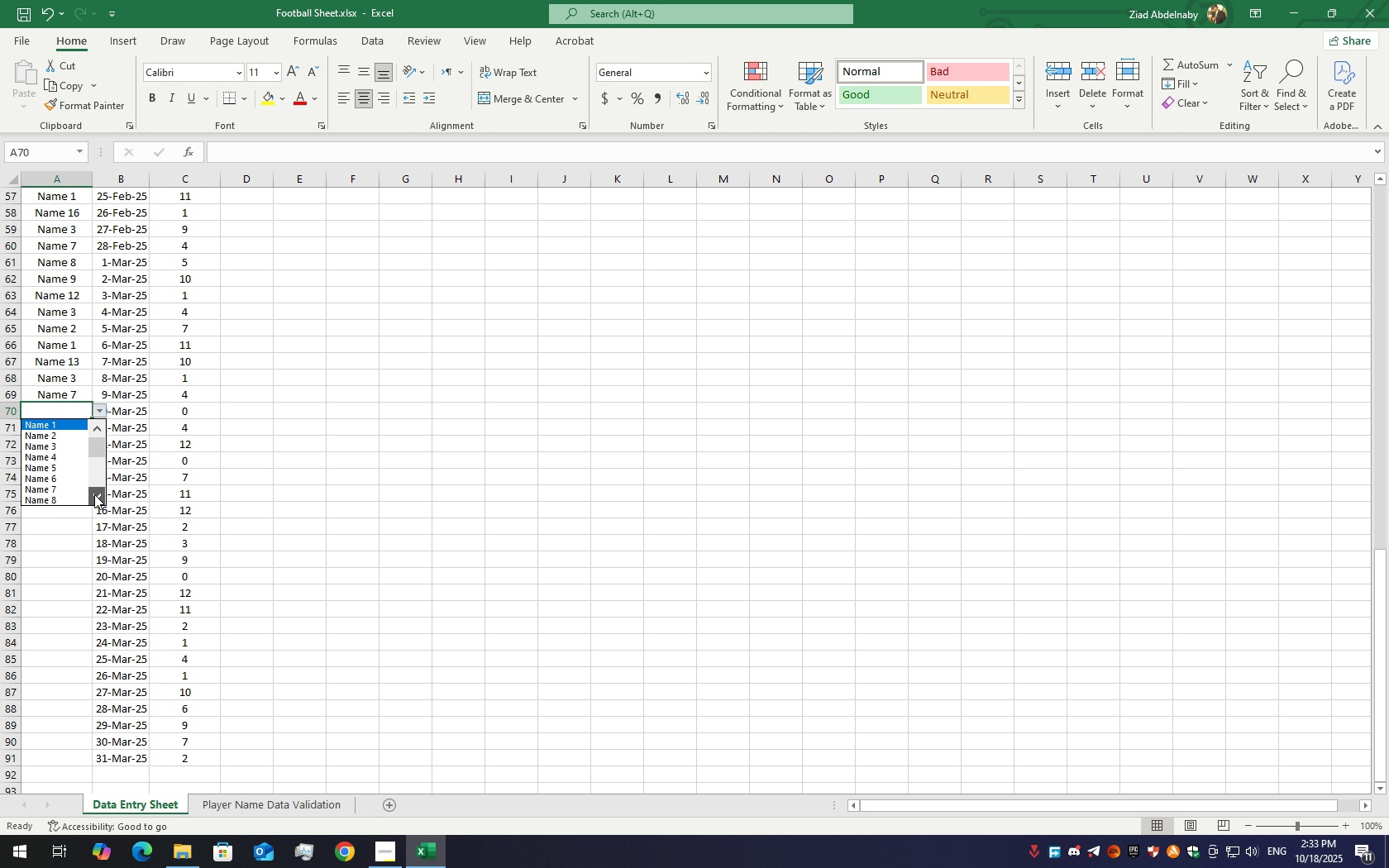 
double_click([94, 494])
 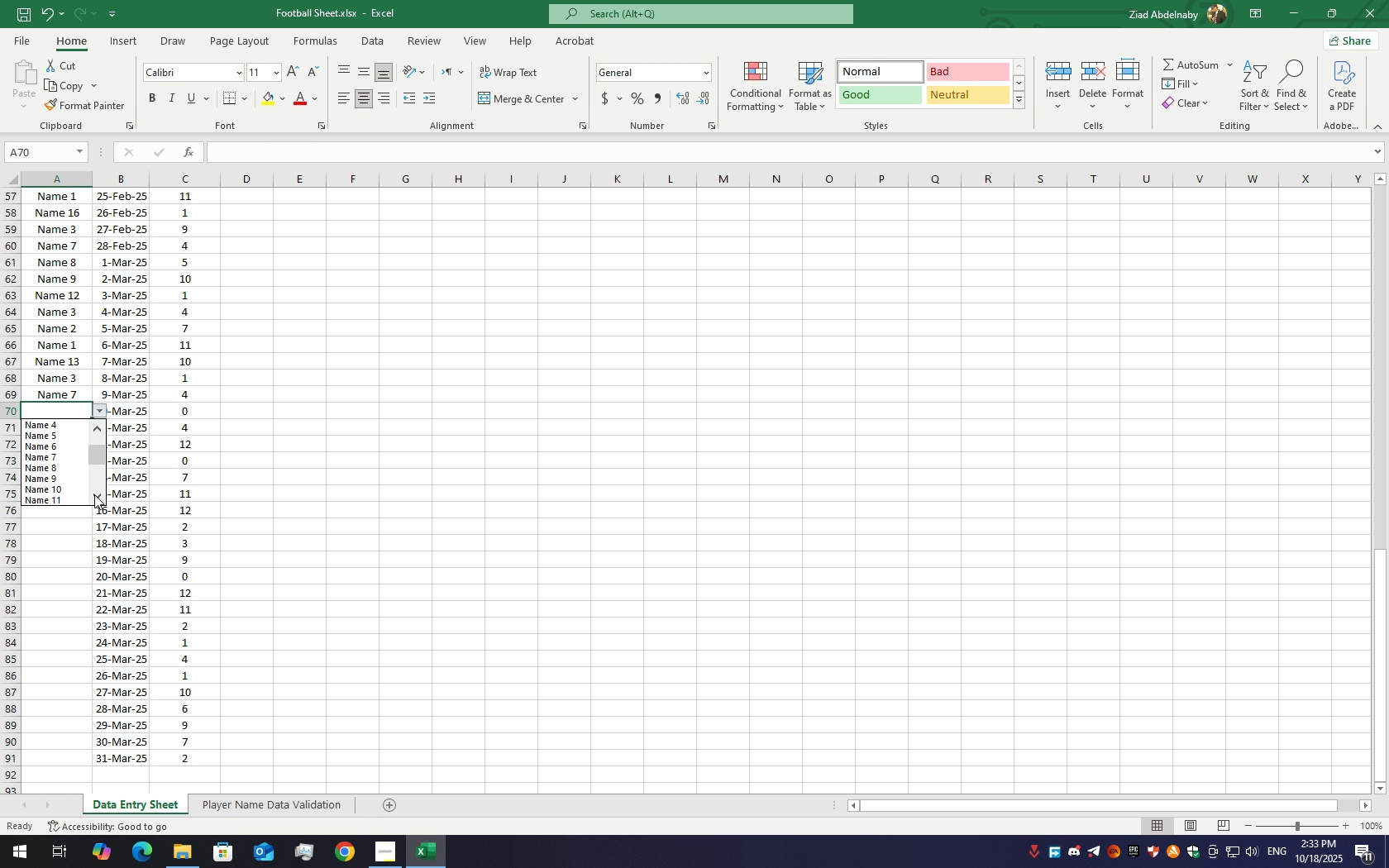 
triple_click([94, 494])
 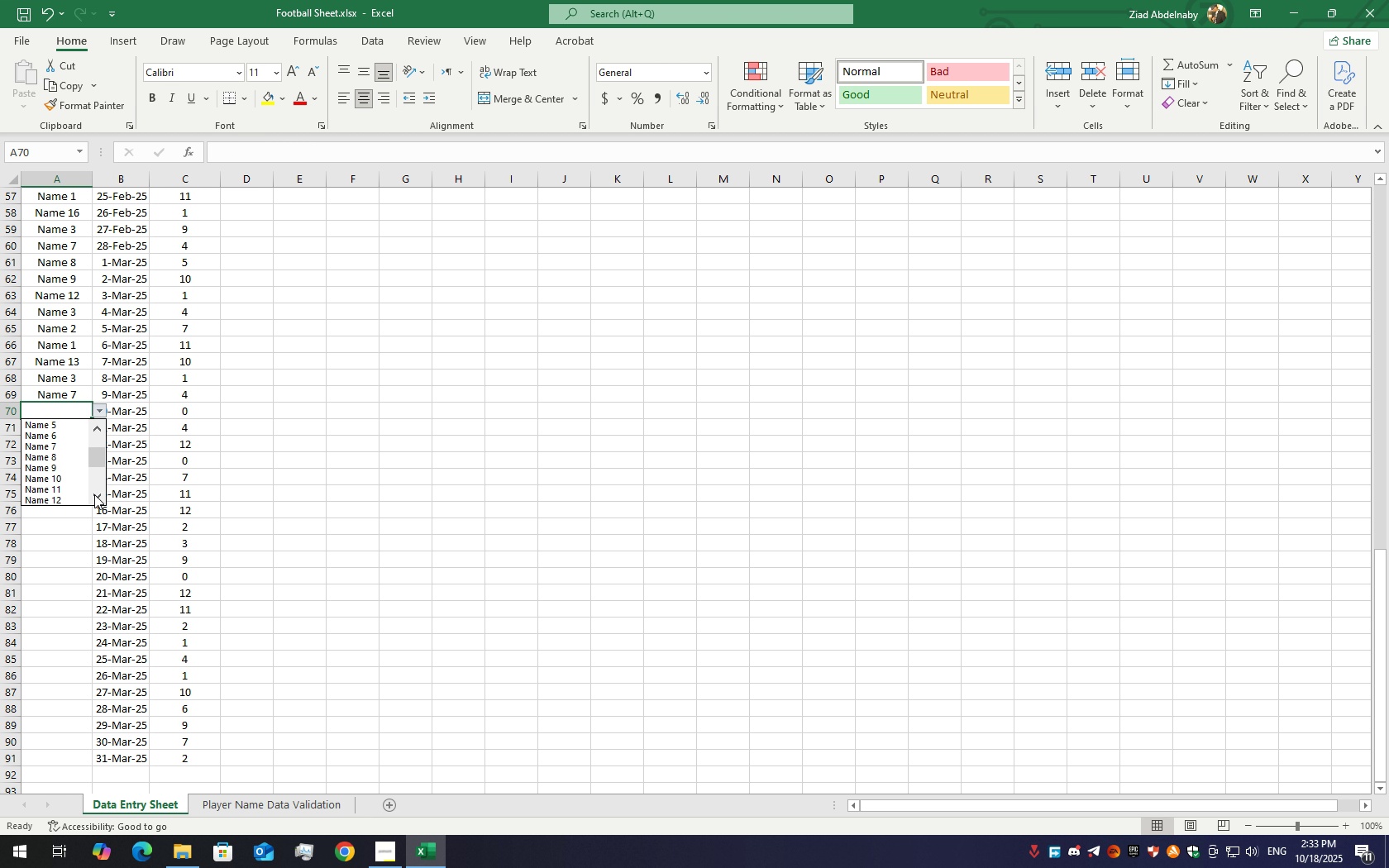 
triple_click([94, 494])
 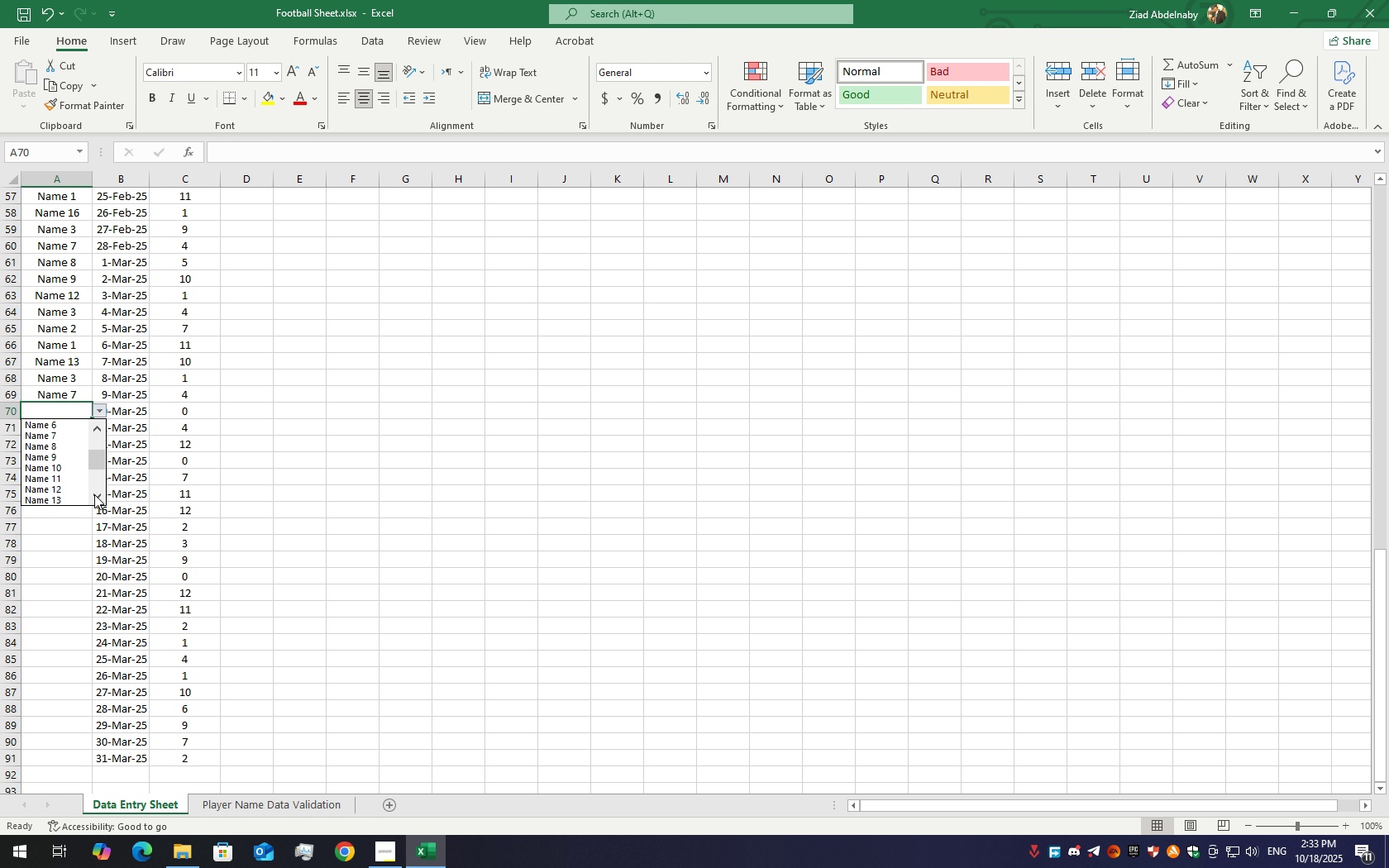 
triple_click([94, 494])
 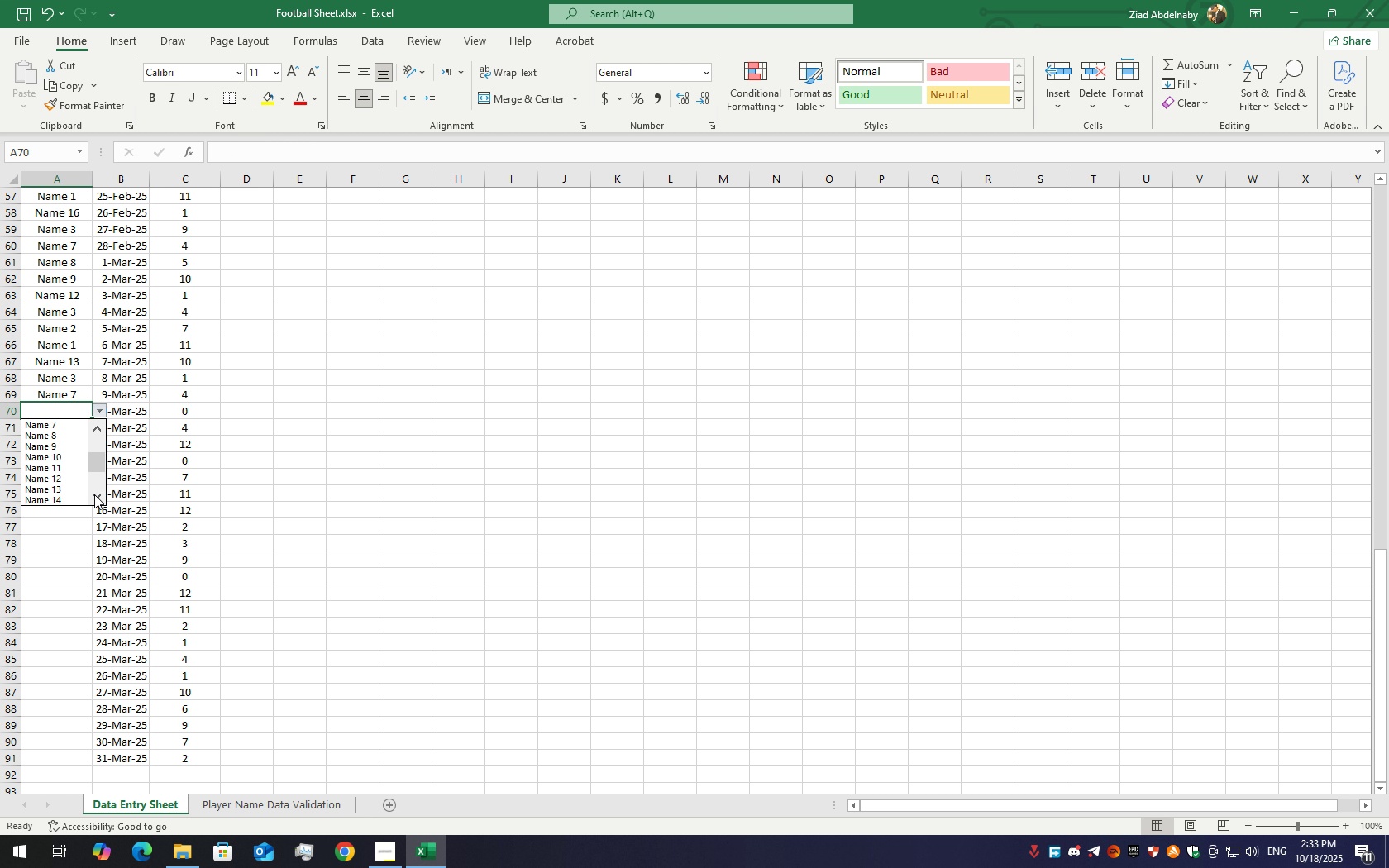 
triple_click([94, 494])
 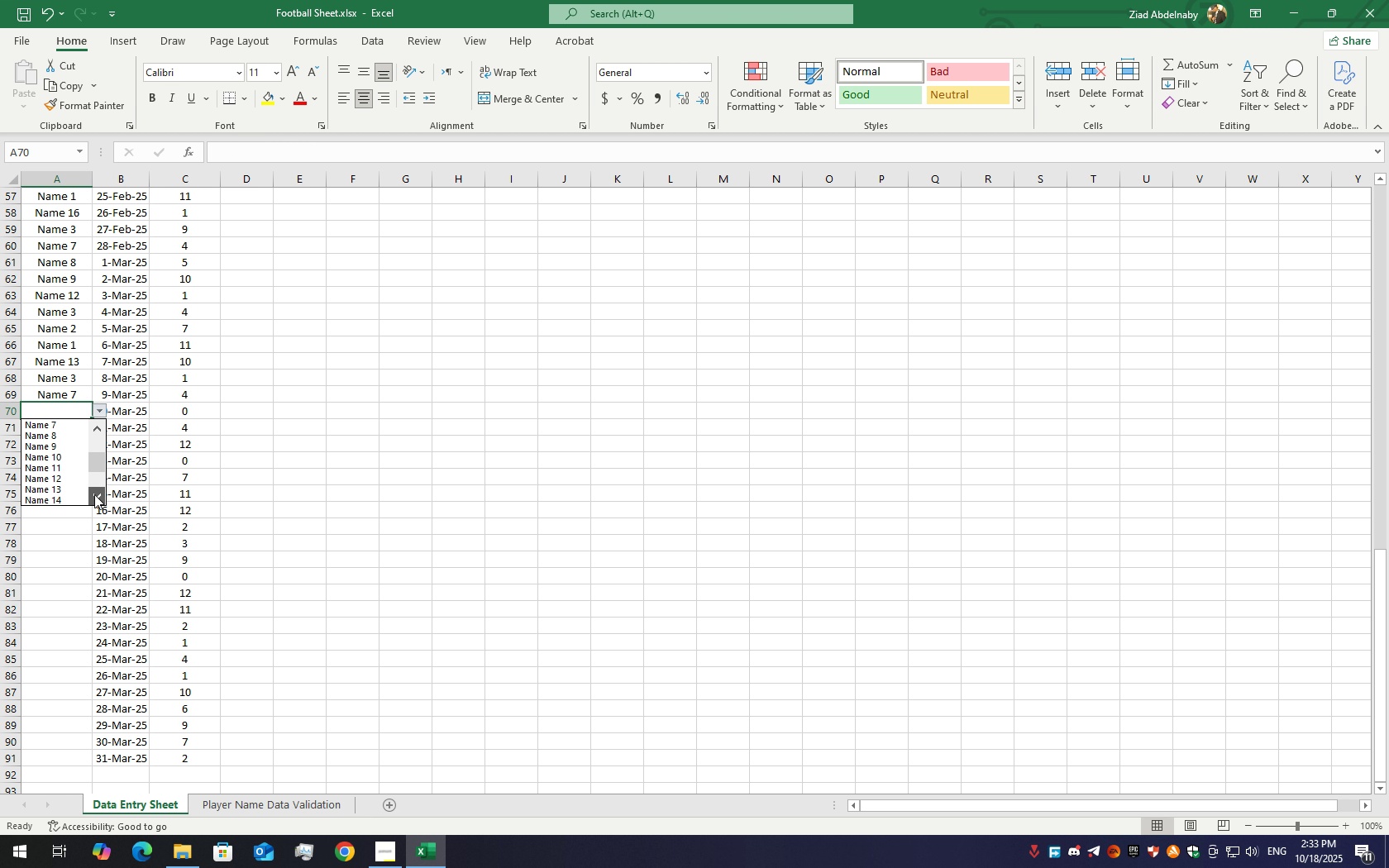 
triple_click([94, 494])
 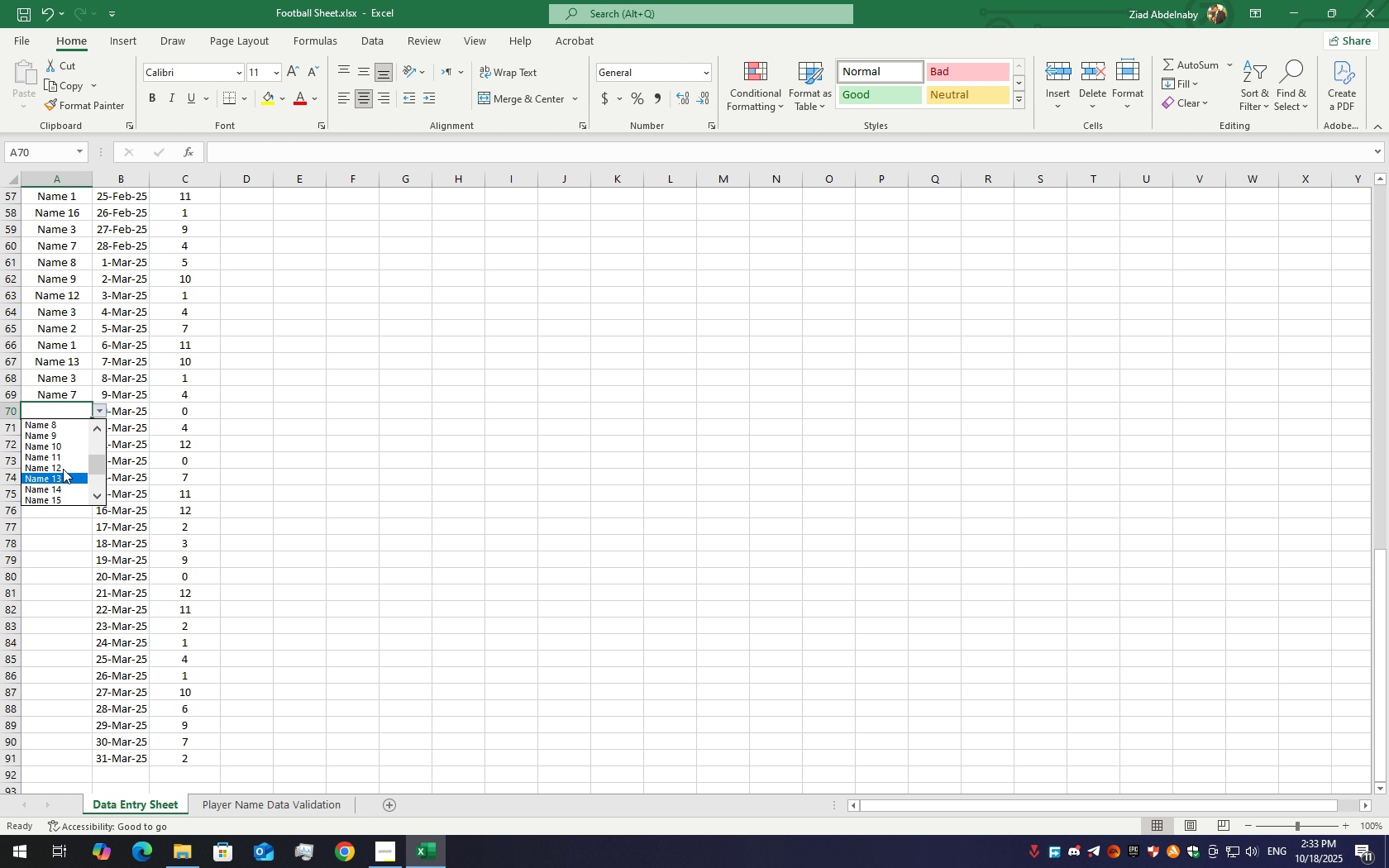 
mouse_move([50, 472])
 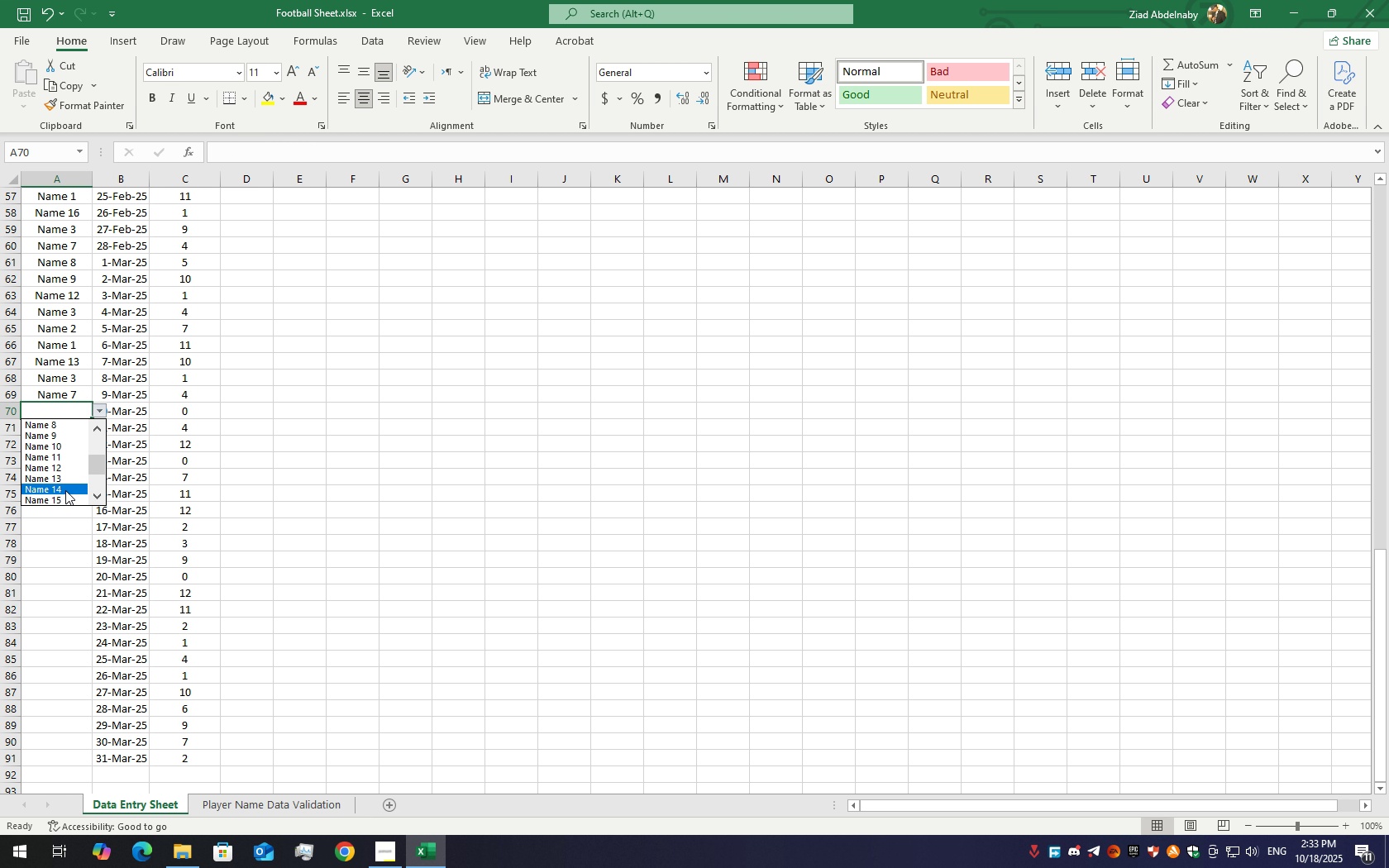 
left_click([65, 489])
 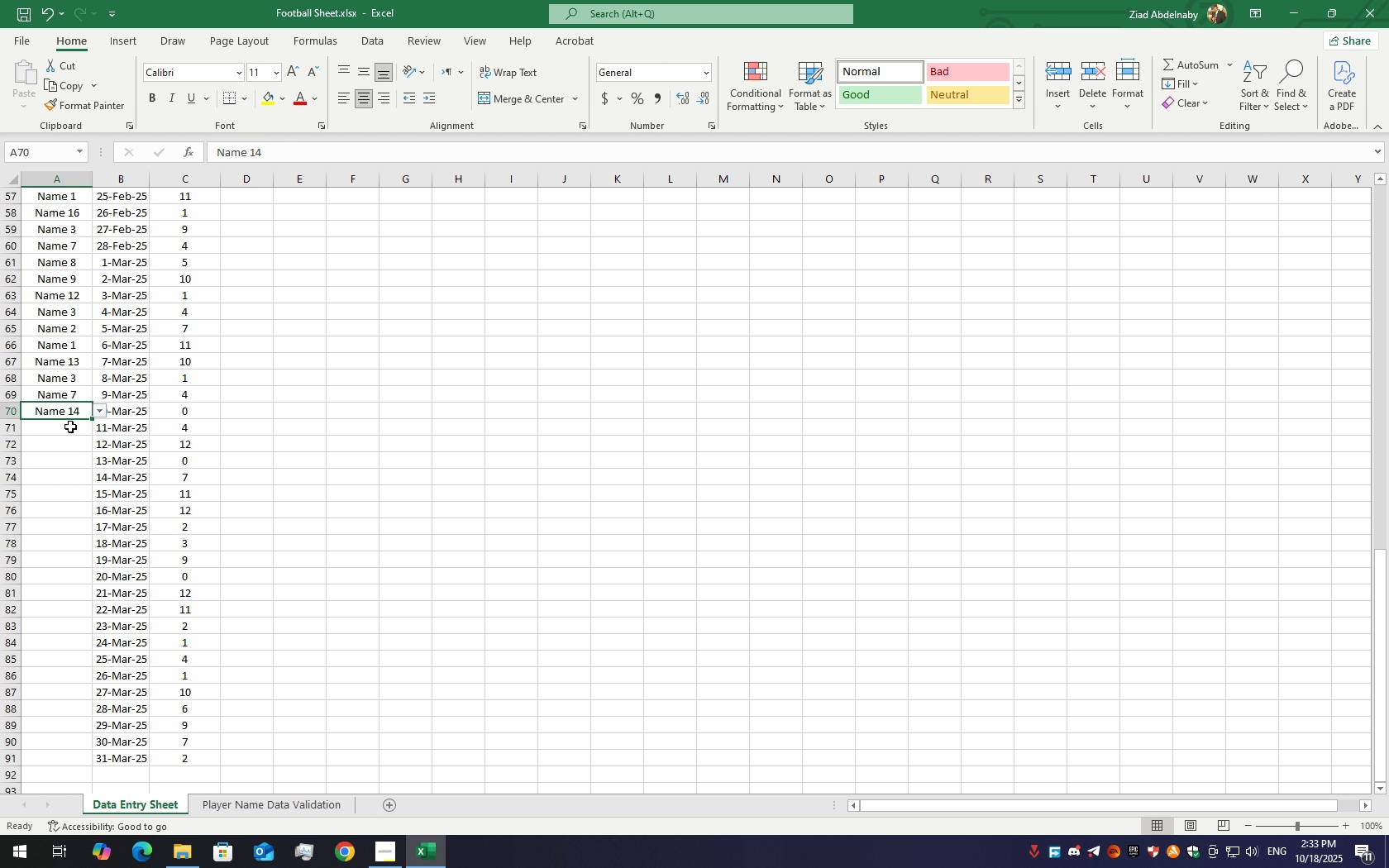 
left_click([71, 426])
 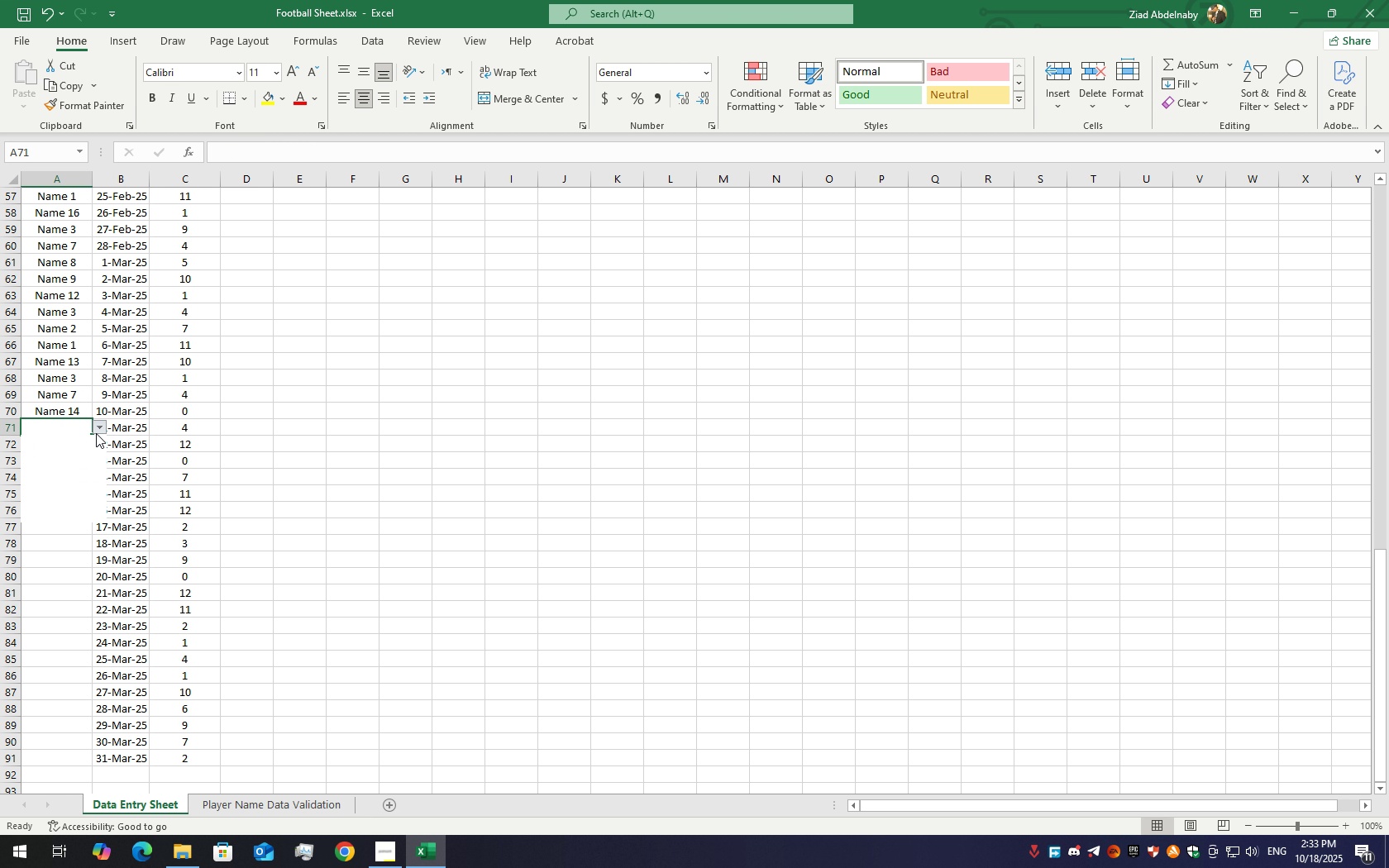 
left_click([96, 433])
 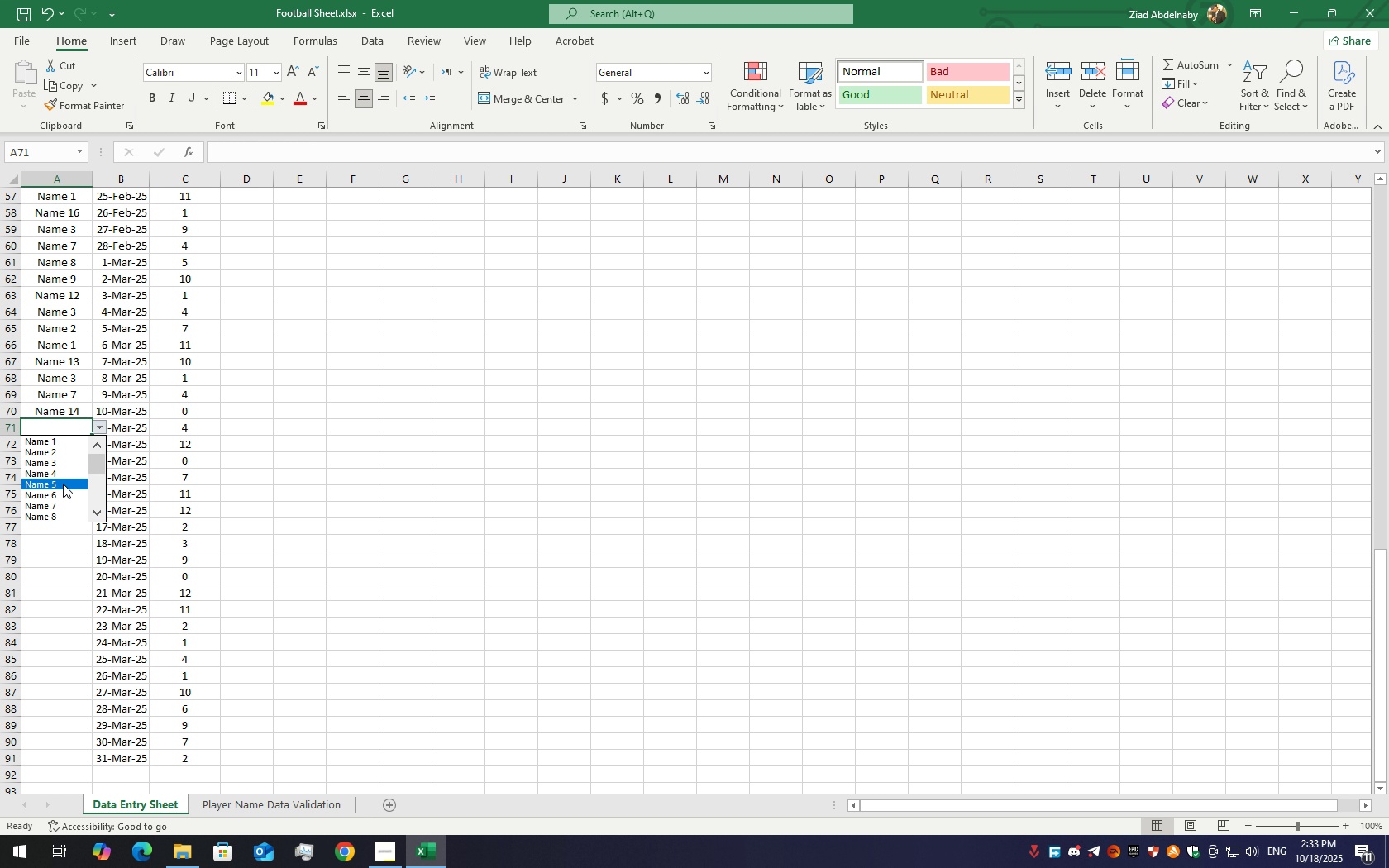 
left_click([63, 484])
 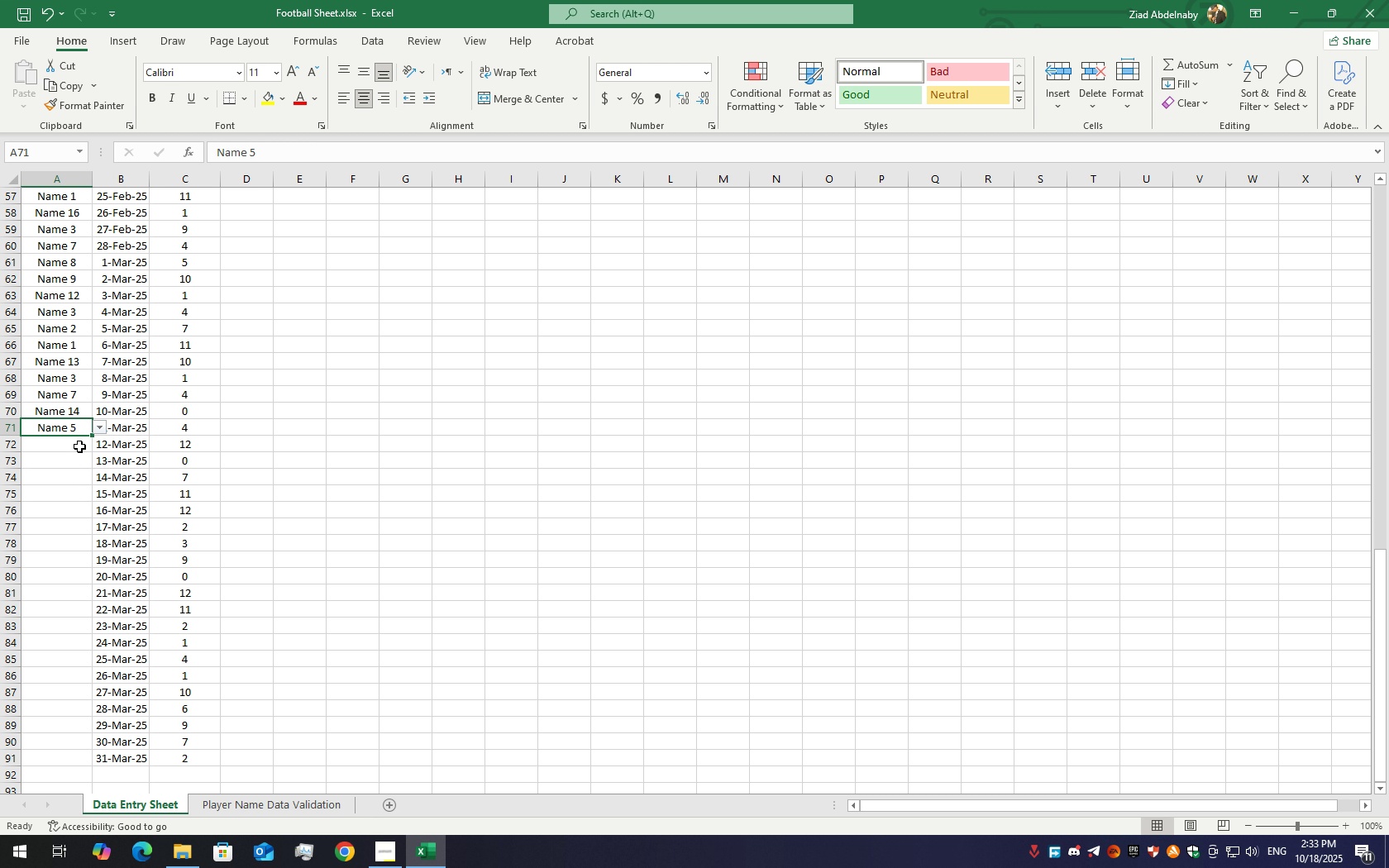 
left_click([79, 446])
 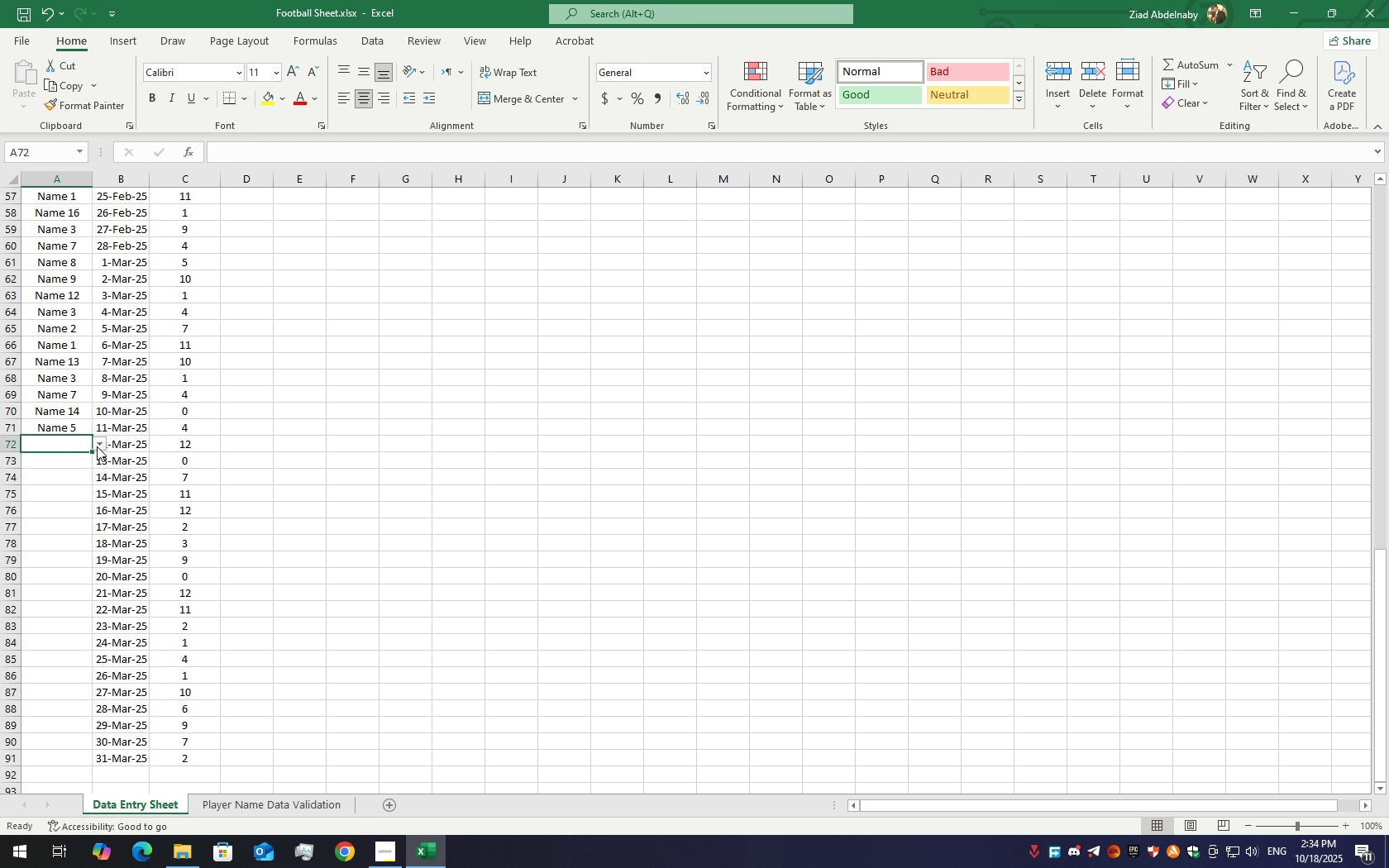 
left_click([97, 446])
 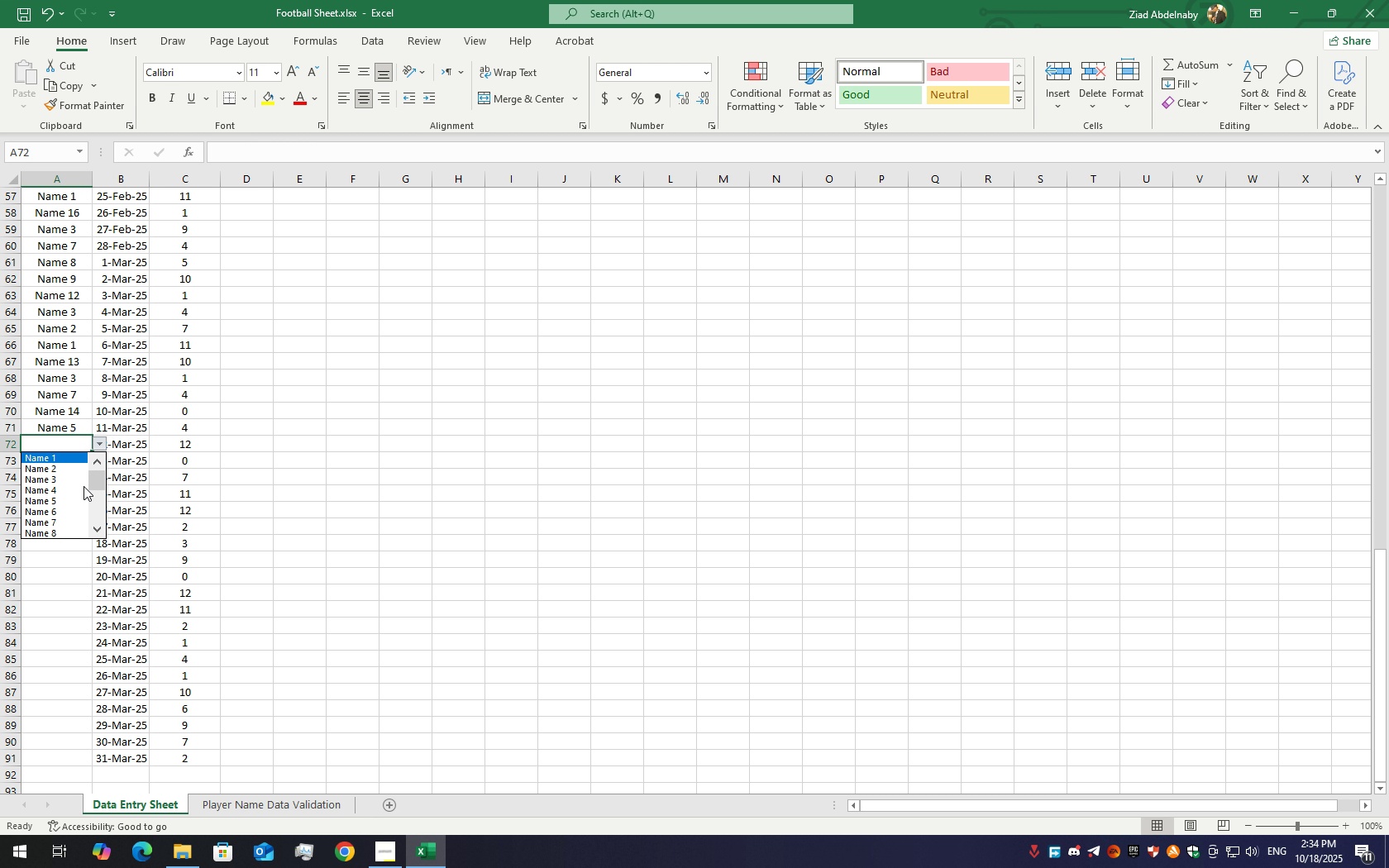 
mouse_move([68, 506])
 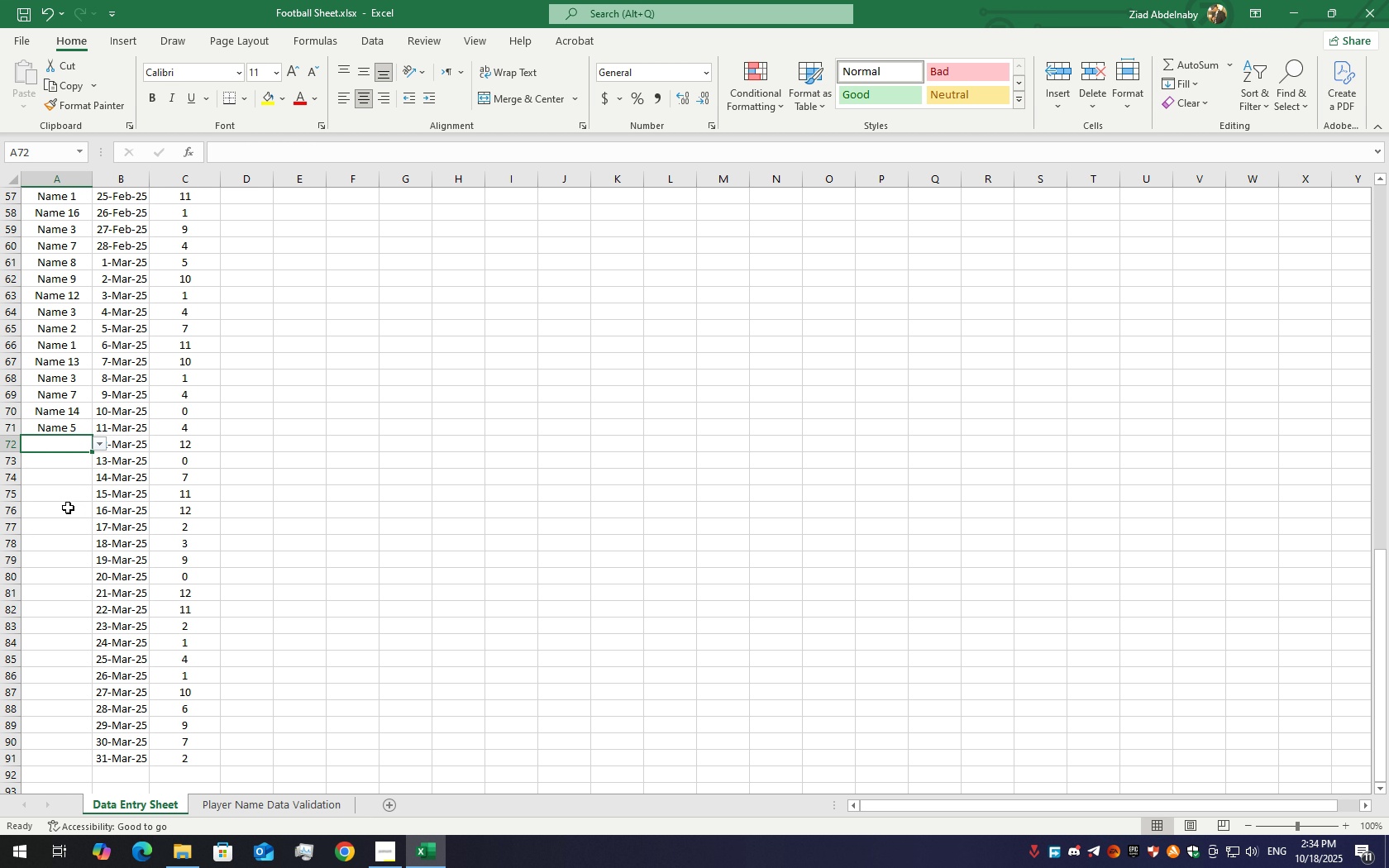 
left_click([68, 508])
 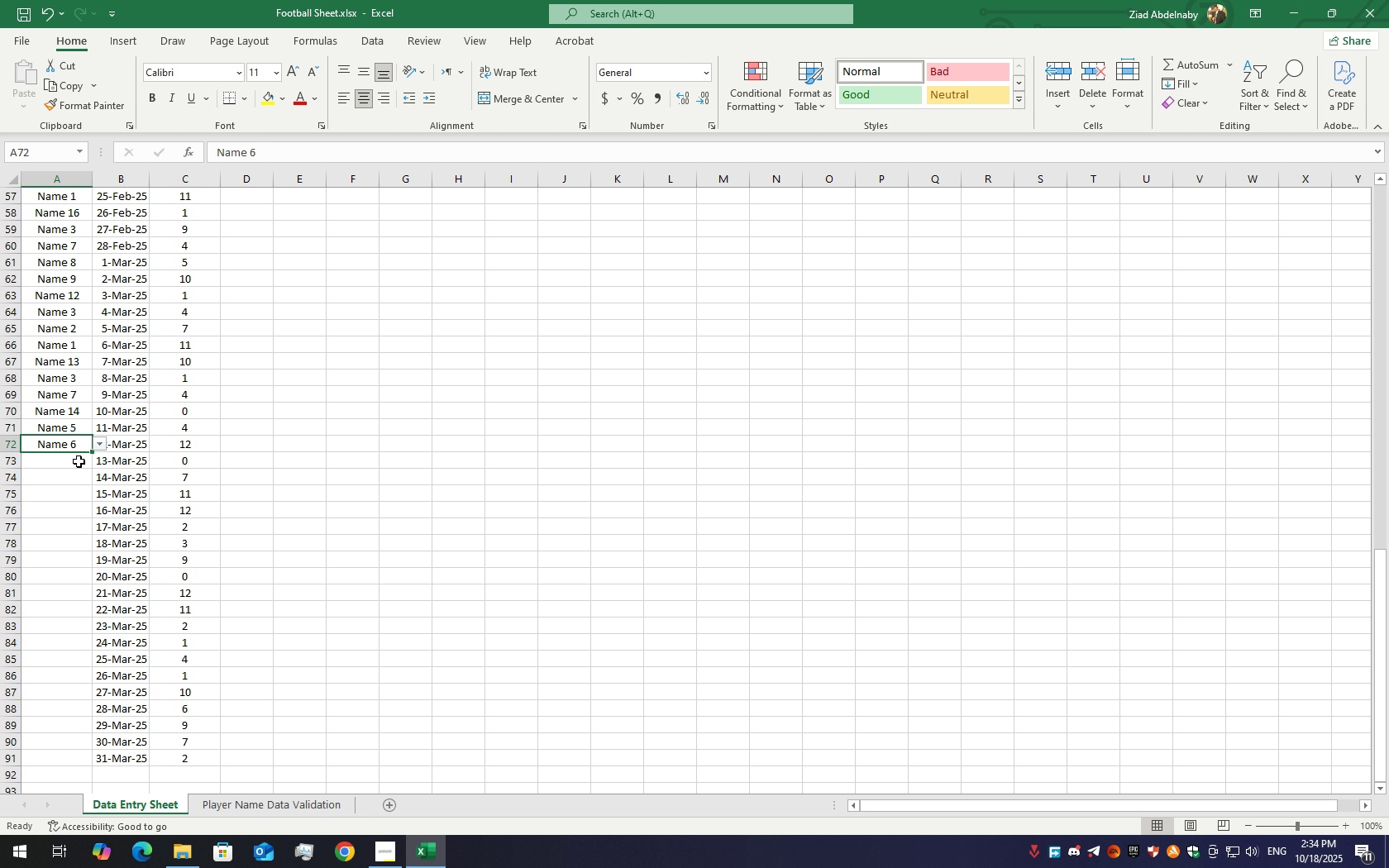 
left_click([79, 458])
 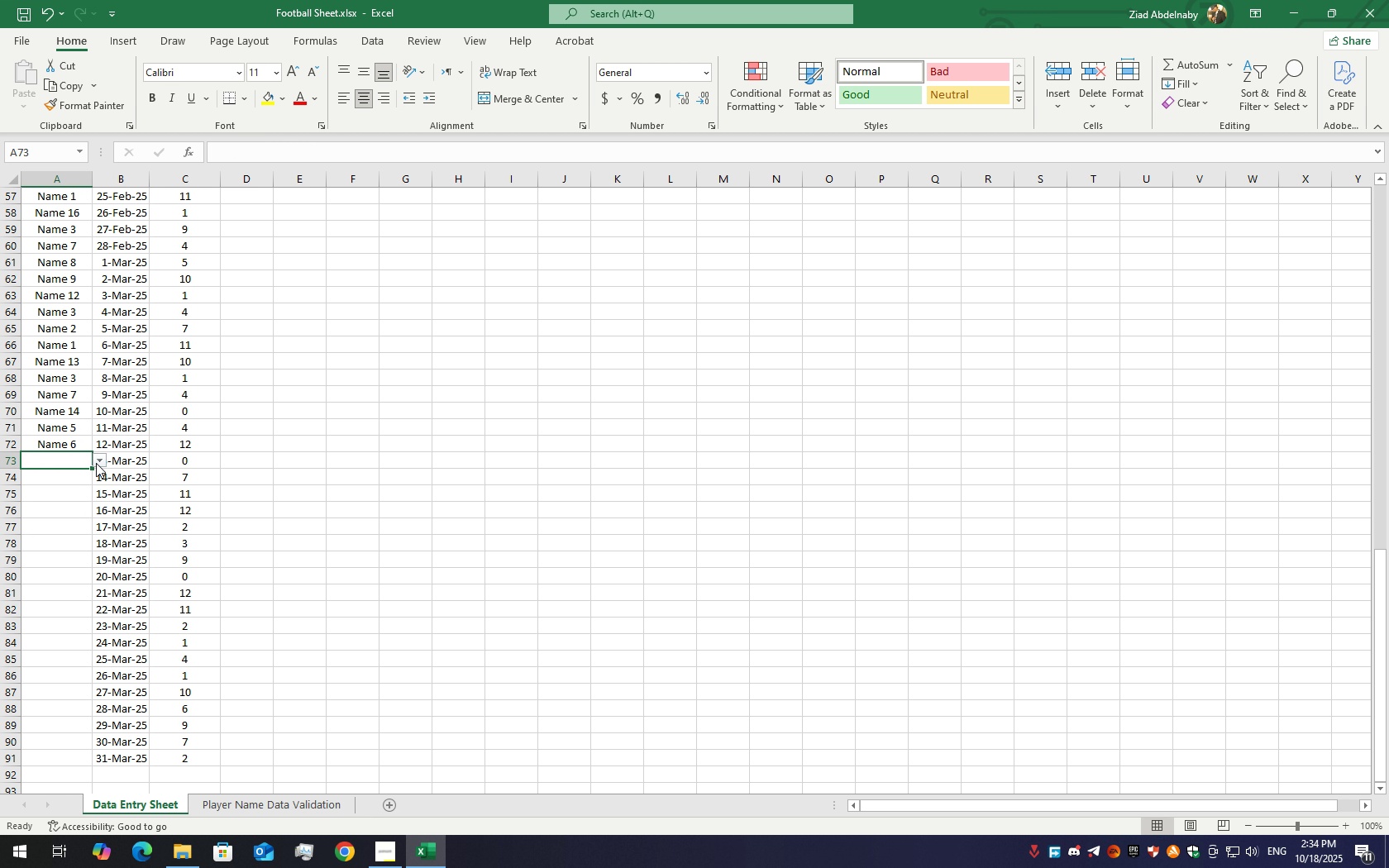 
left_click([96, 463])
 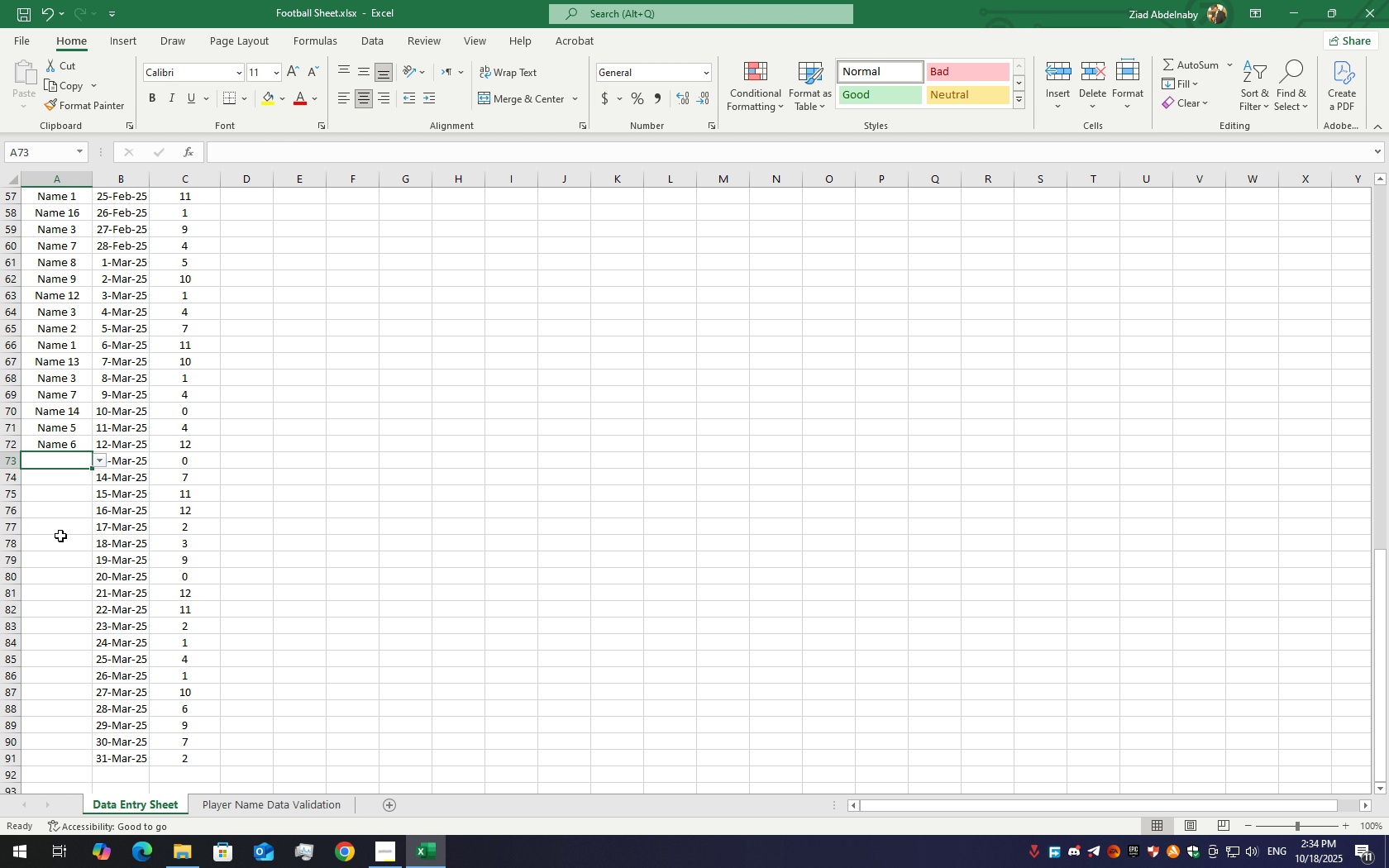 
left_click([60, 536])
 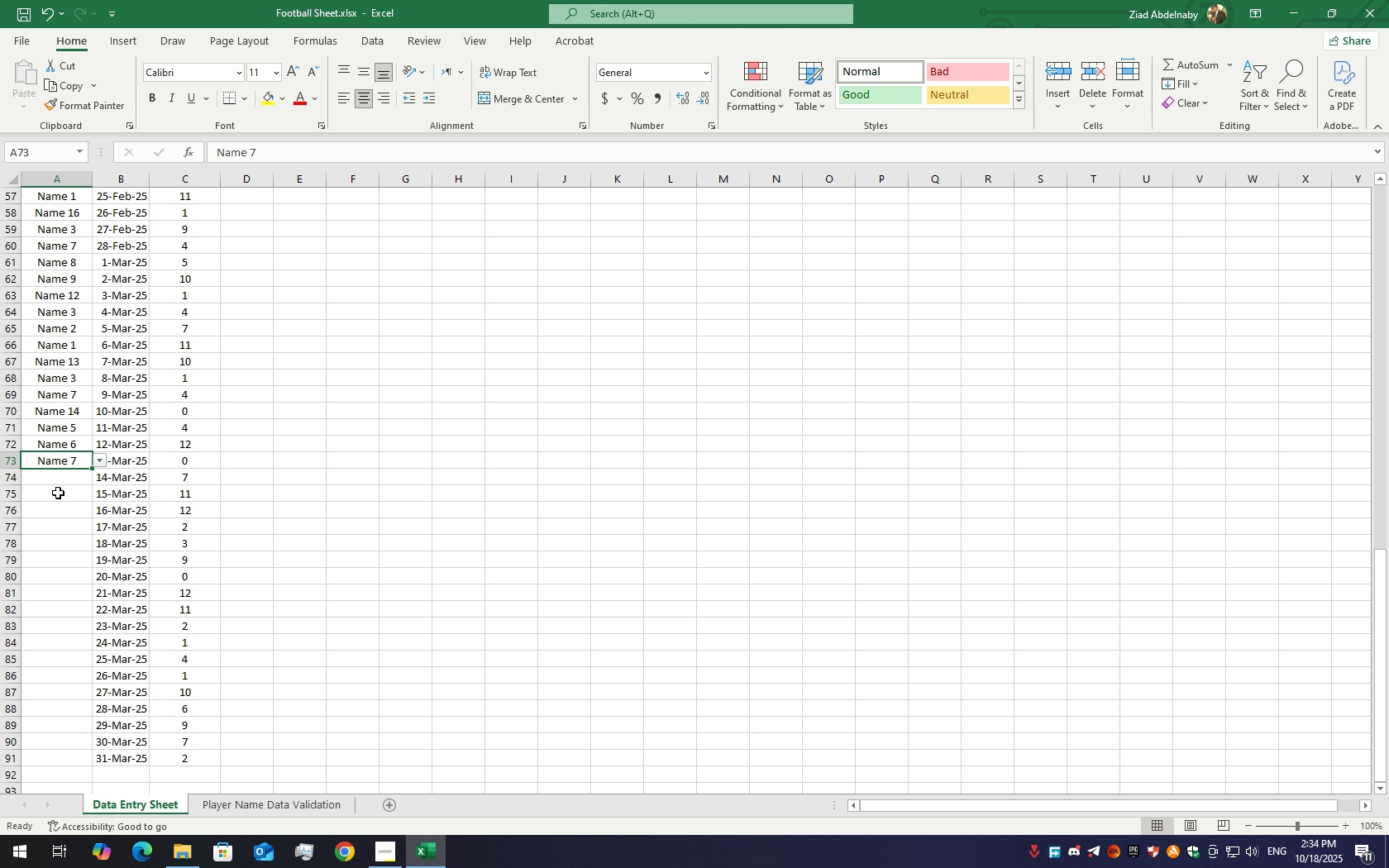 
left_click([66, 483])
 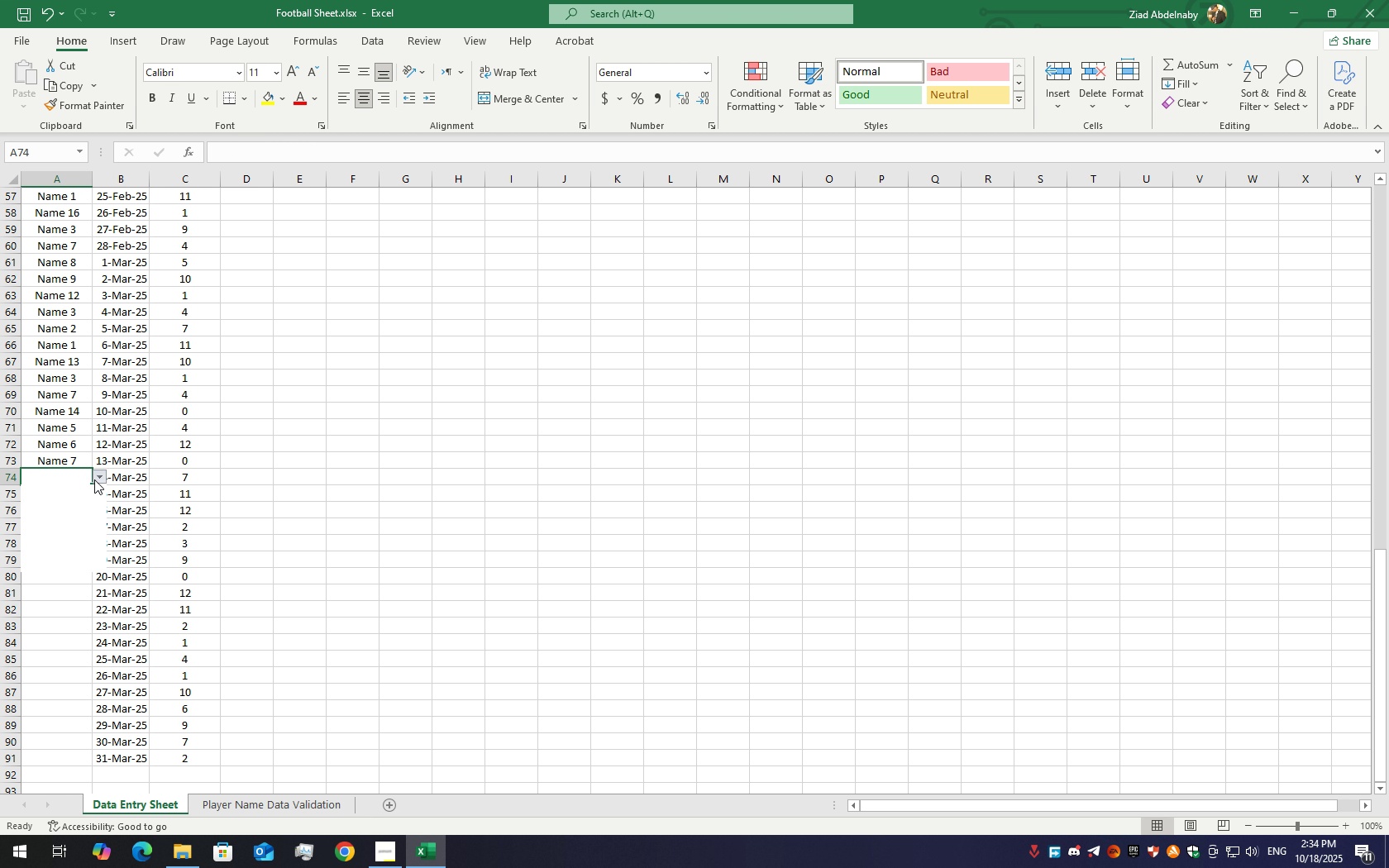 
left_click([94, 479])
 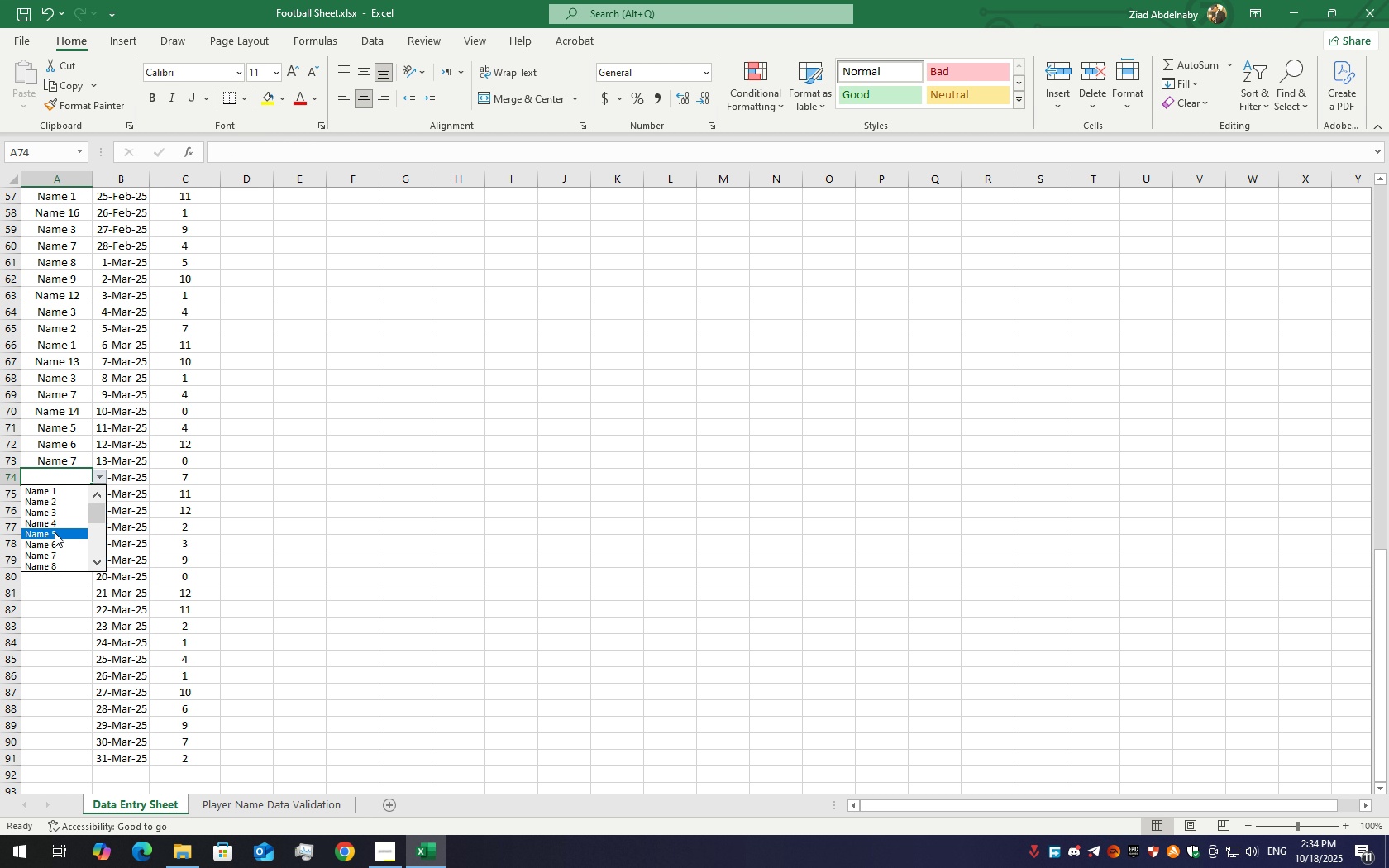 
mouse_move([64, 517])
 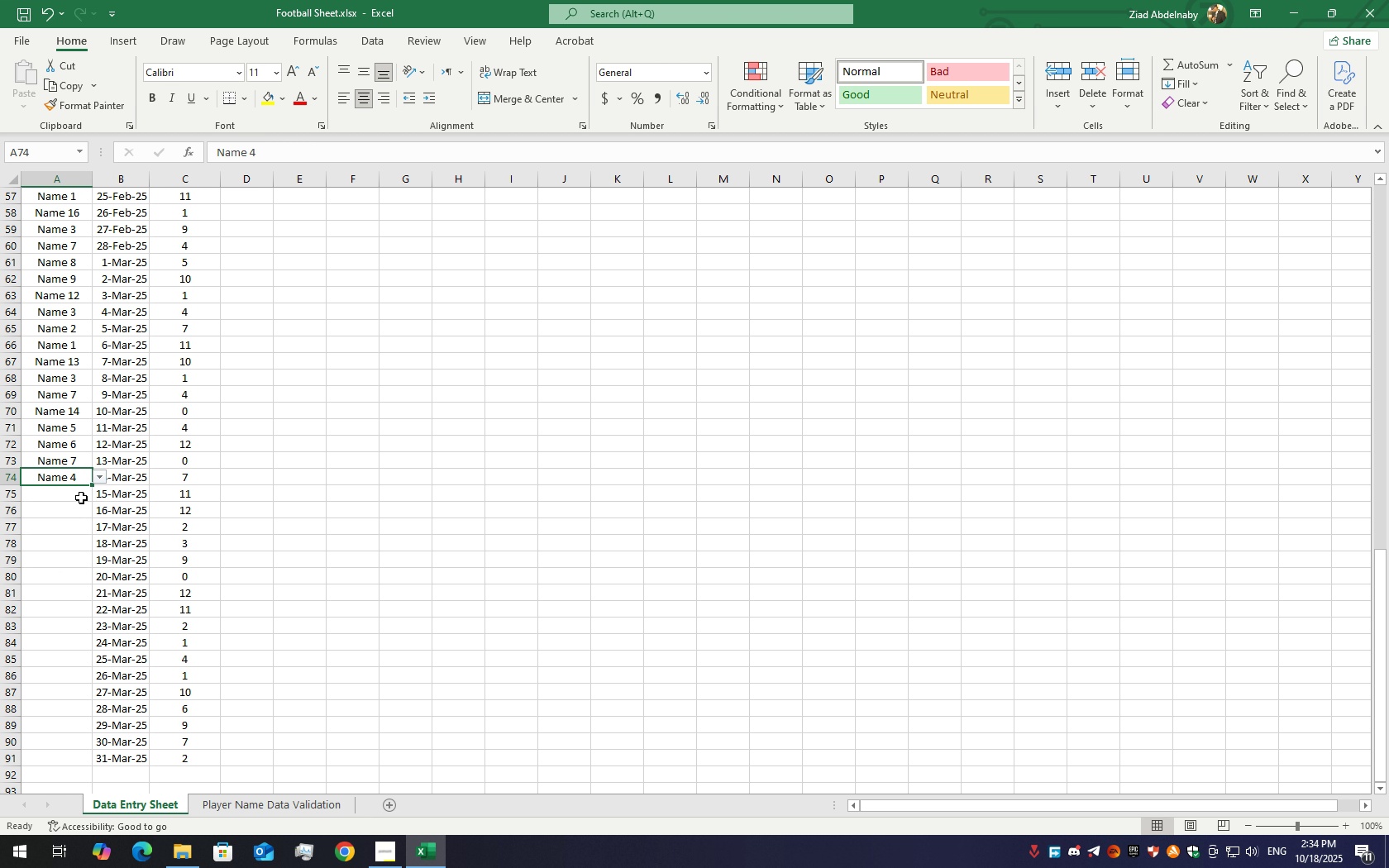 
left_click([81, 498])
 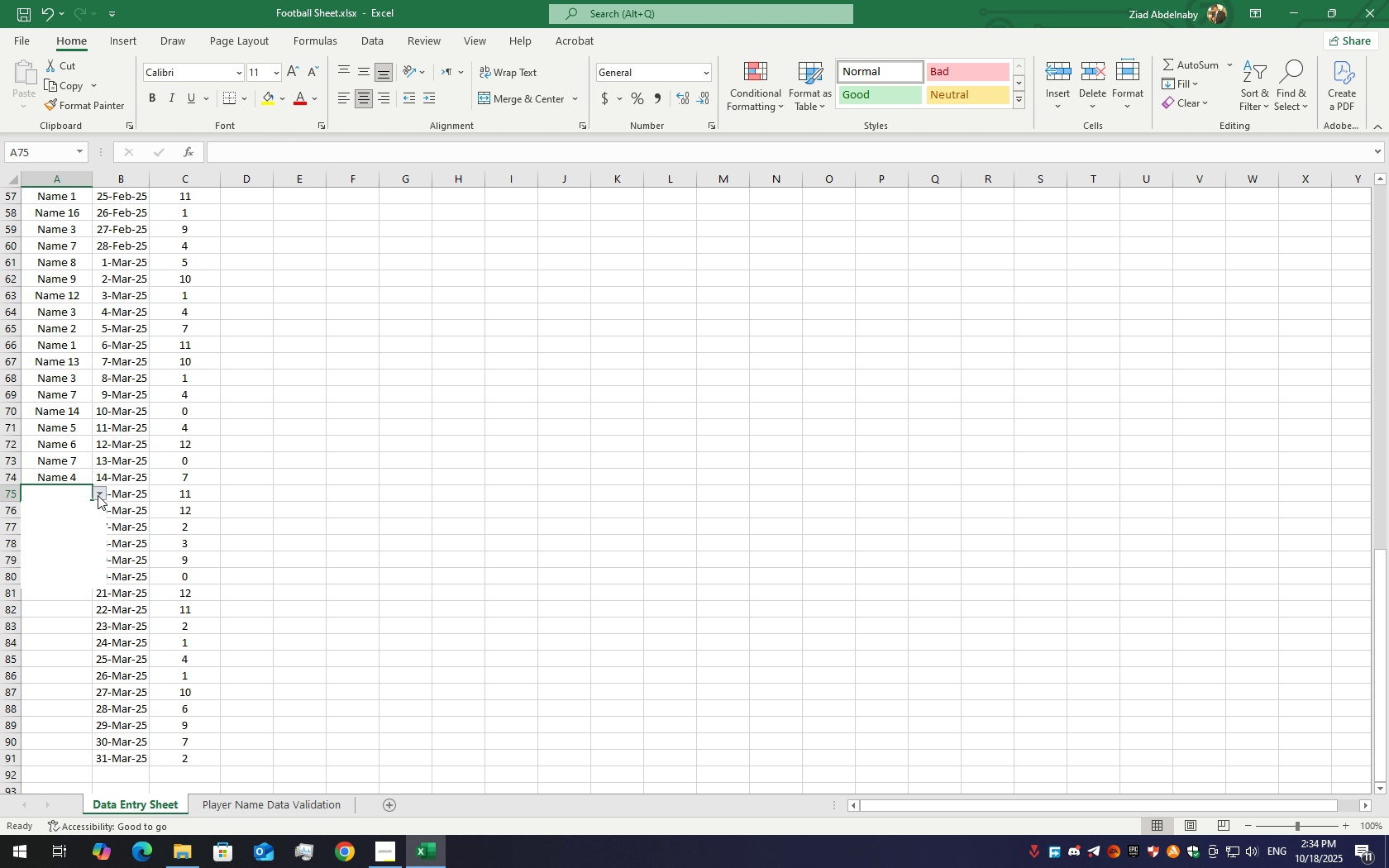 
left_click([98, 495])
 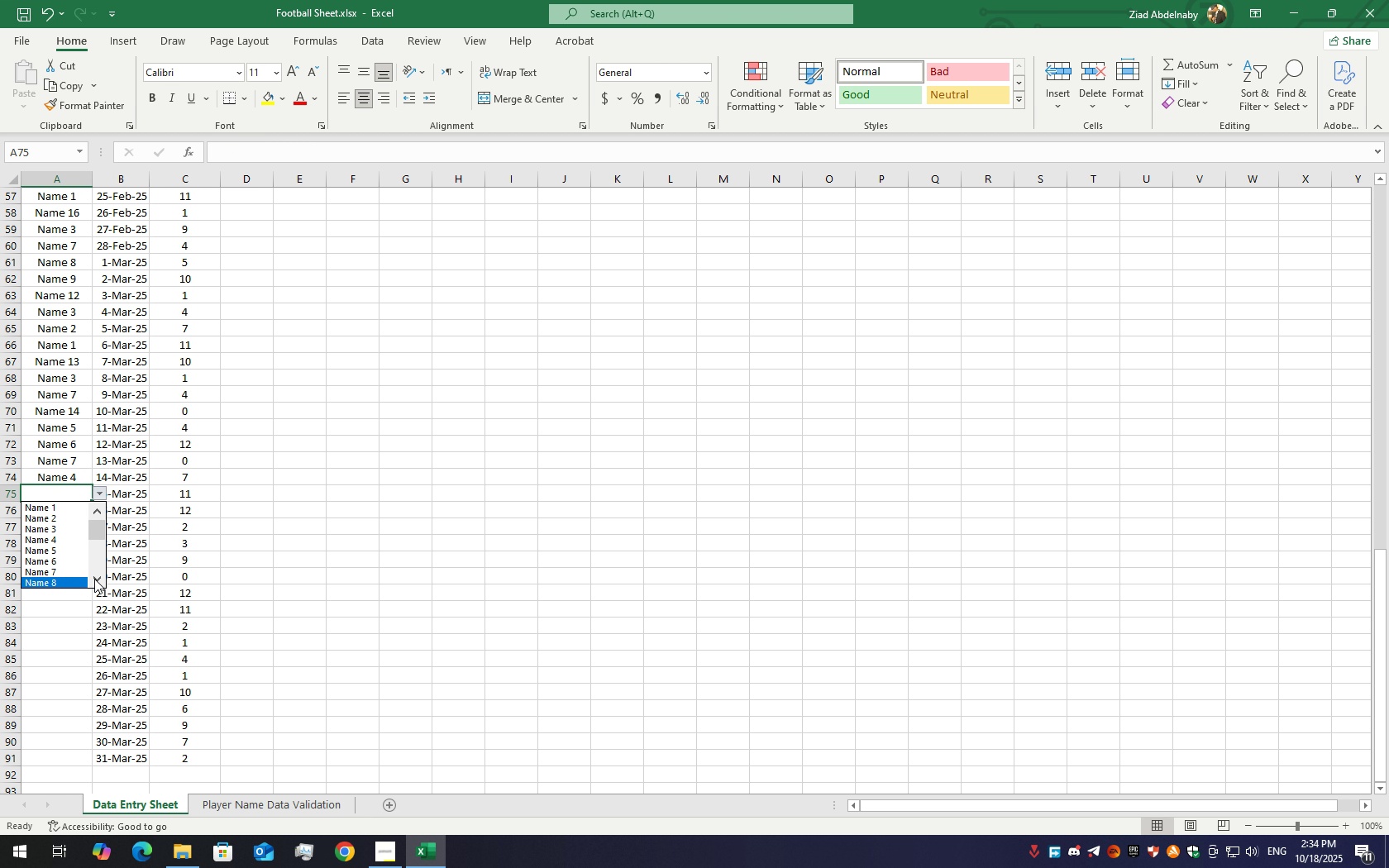 
double_click([93, 577])
 